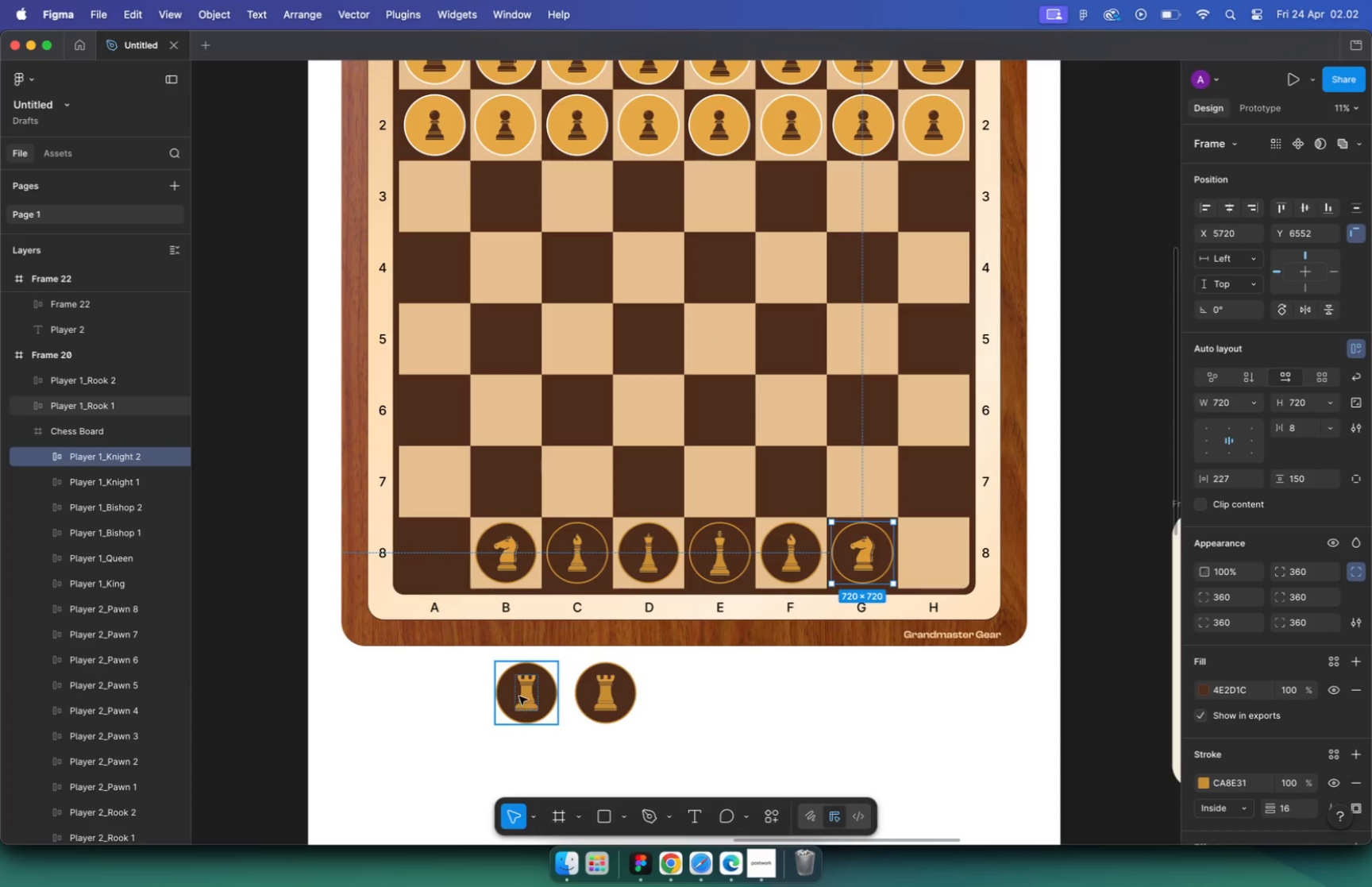 
left_click_drag(start_coordinate=[472, 589], to_coordinate=[486, 562])
 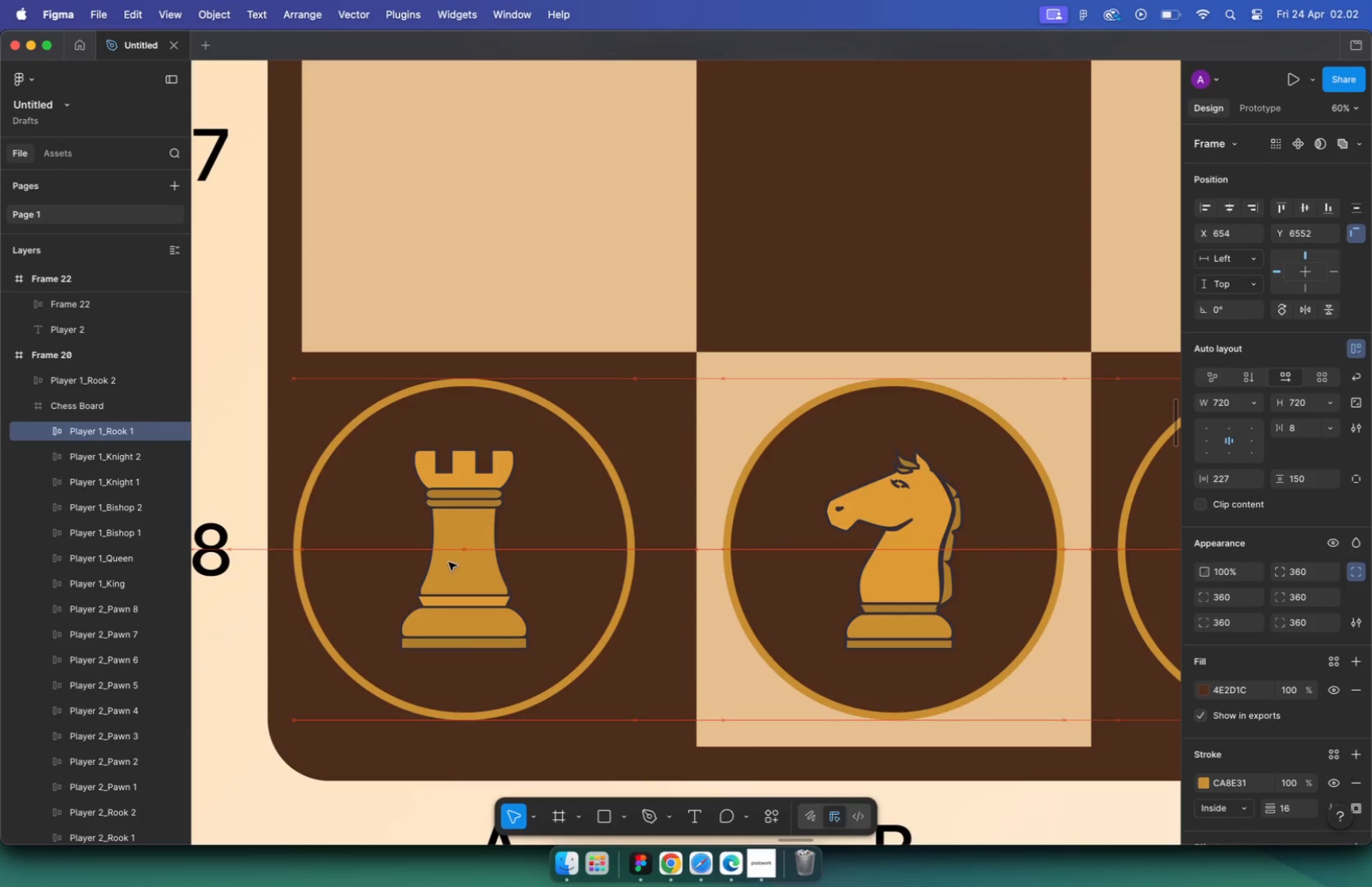 
scroll: coordinate [421, 553], scroll_direction: up, amount: 31.0
 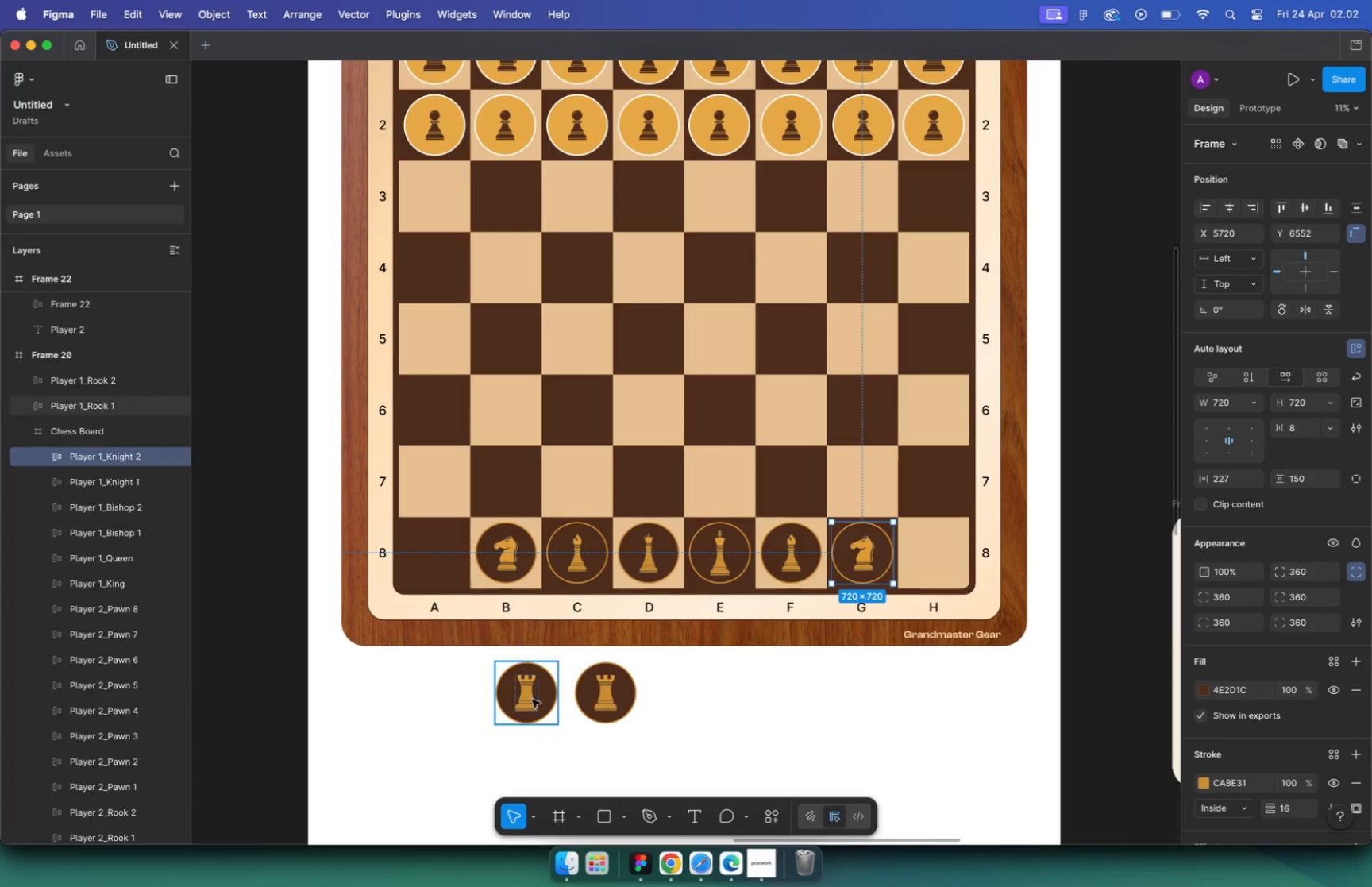 
hold_key(key=CommandLeft, duration=0.78)
scroll: coordinate [493, 560], scroll_direction: down, amount: 33.0
 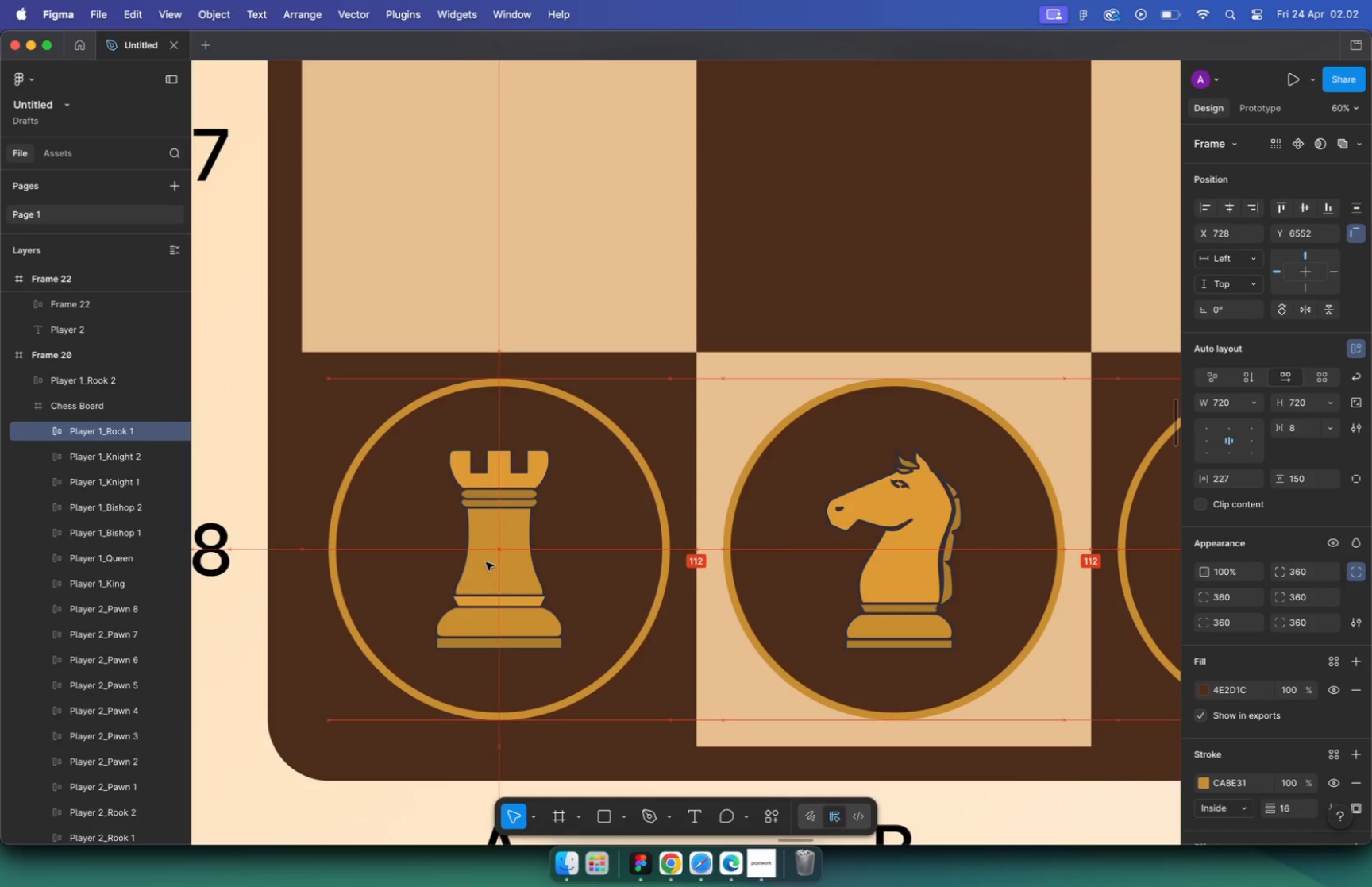 
left_click_drag(start_coordinate=[607, 654], to_coordinate=[840, 546])
 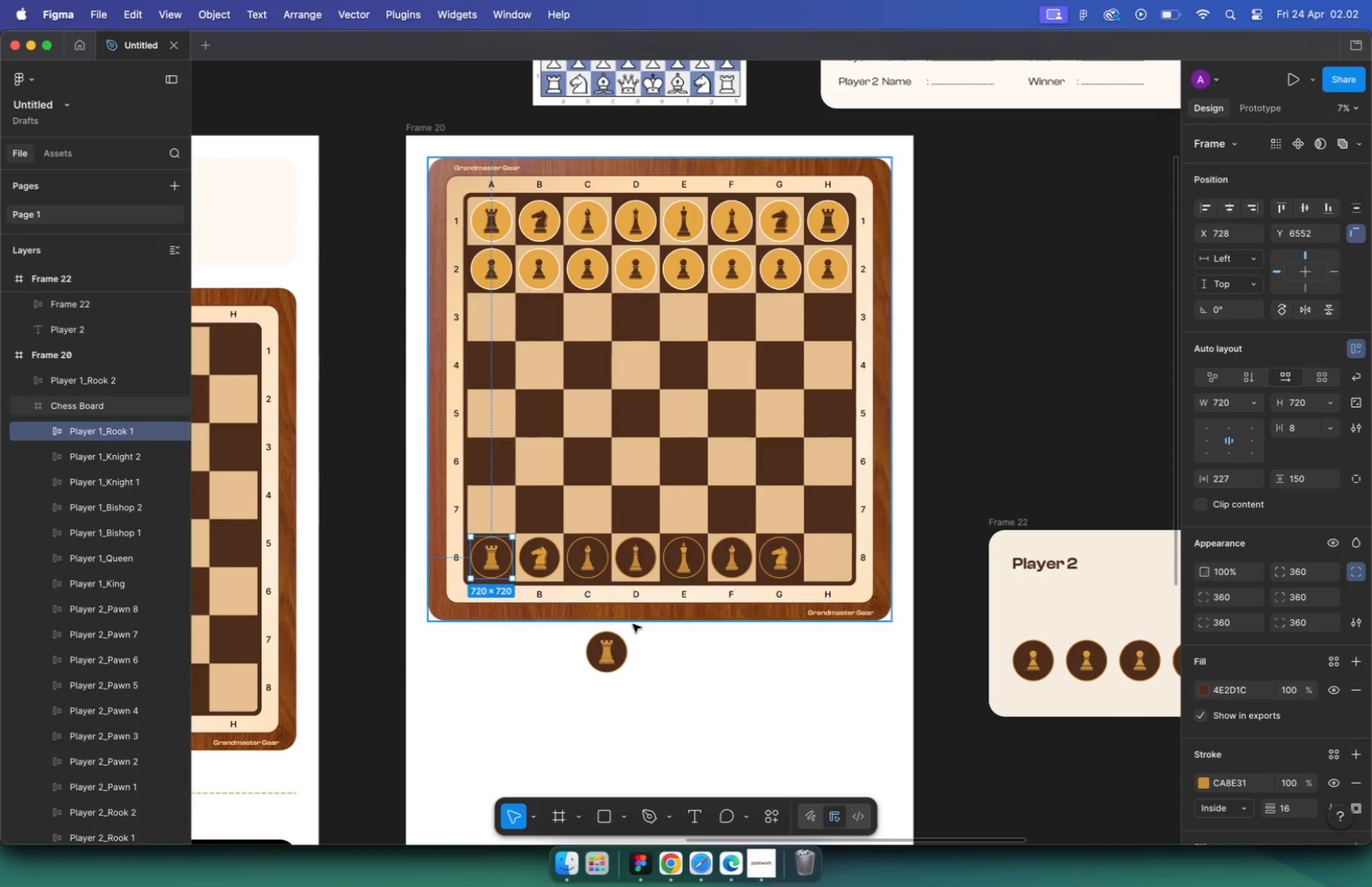 
hold_key(key=CommandLeft, duration=0.71)
scroll: coordinate [839, 547], scroll_direction: up, amount: 10.0
 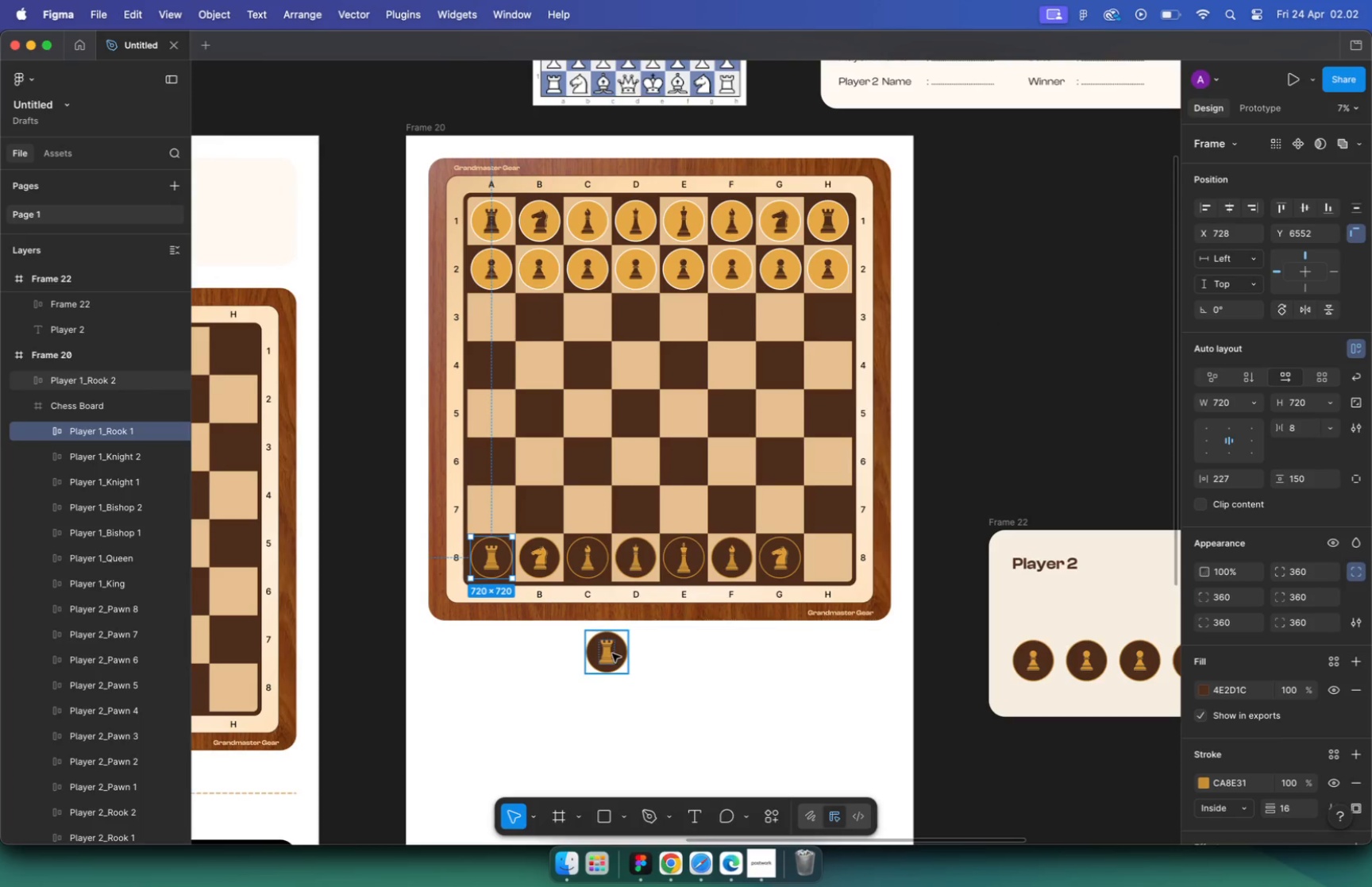 
left_click_drag(start_coordinate=[840, 539], to_coordinate=[815, 566])
 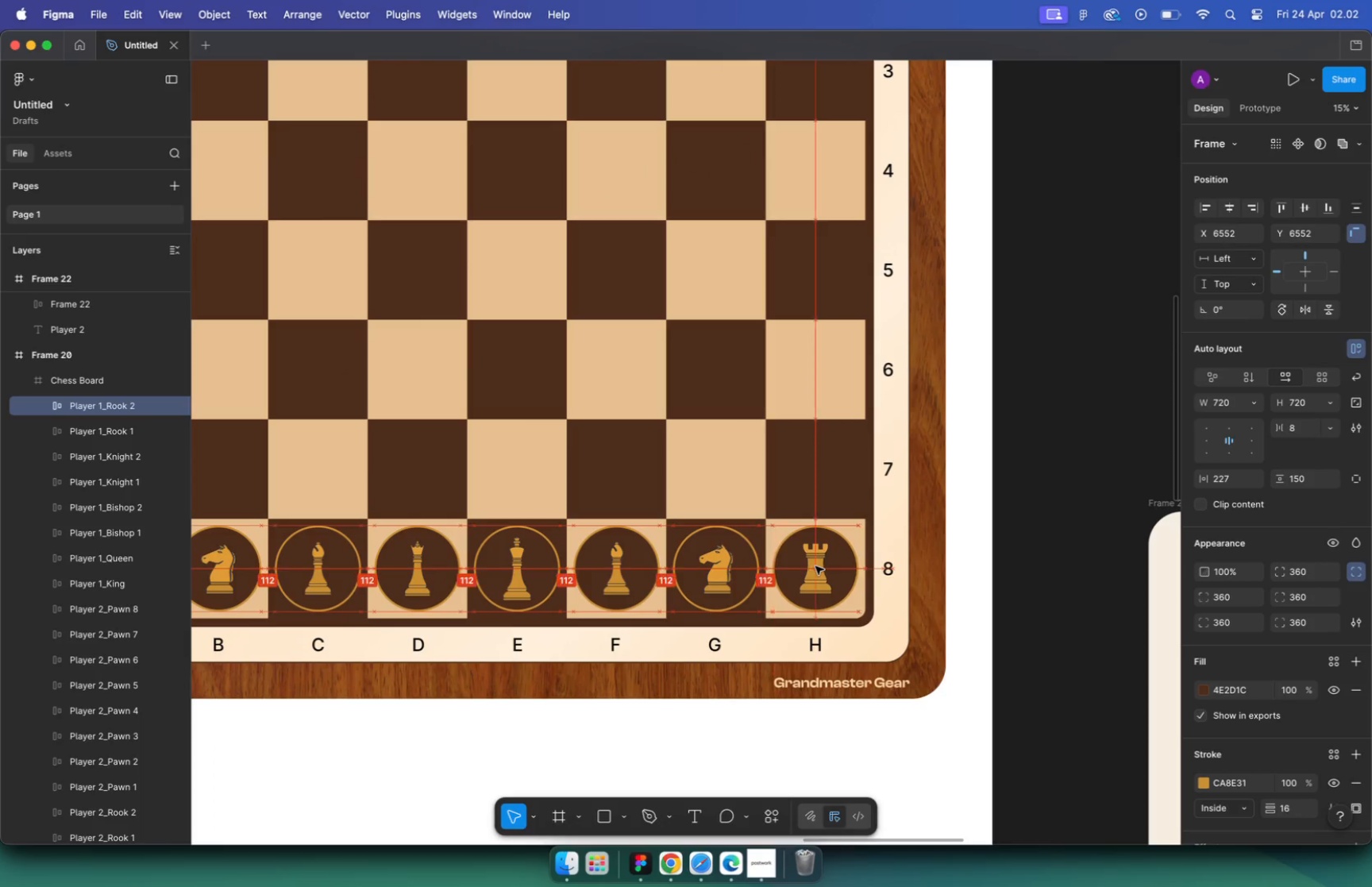 
left_click([764, 864])
 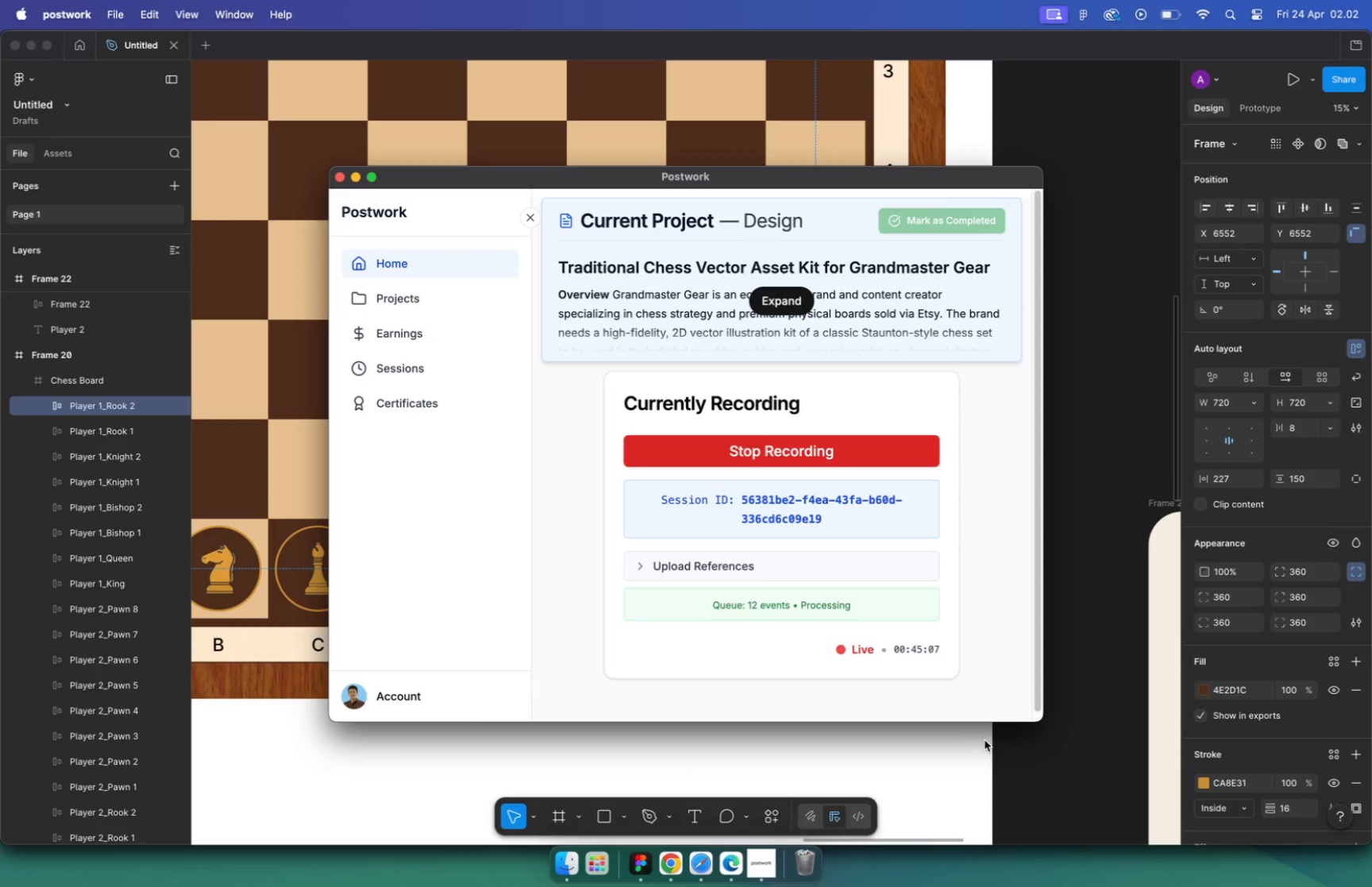 
hold_key(key=CommandLeft, duration=0.6)
scroll: coordinate [932, 610], scroll_direction: down, amount: 5.0
 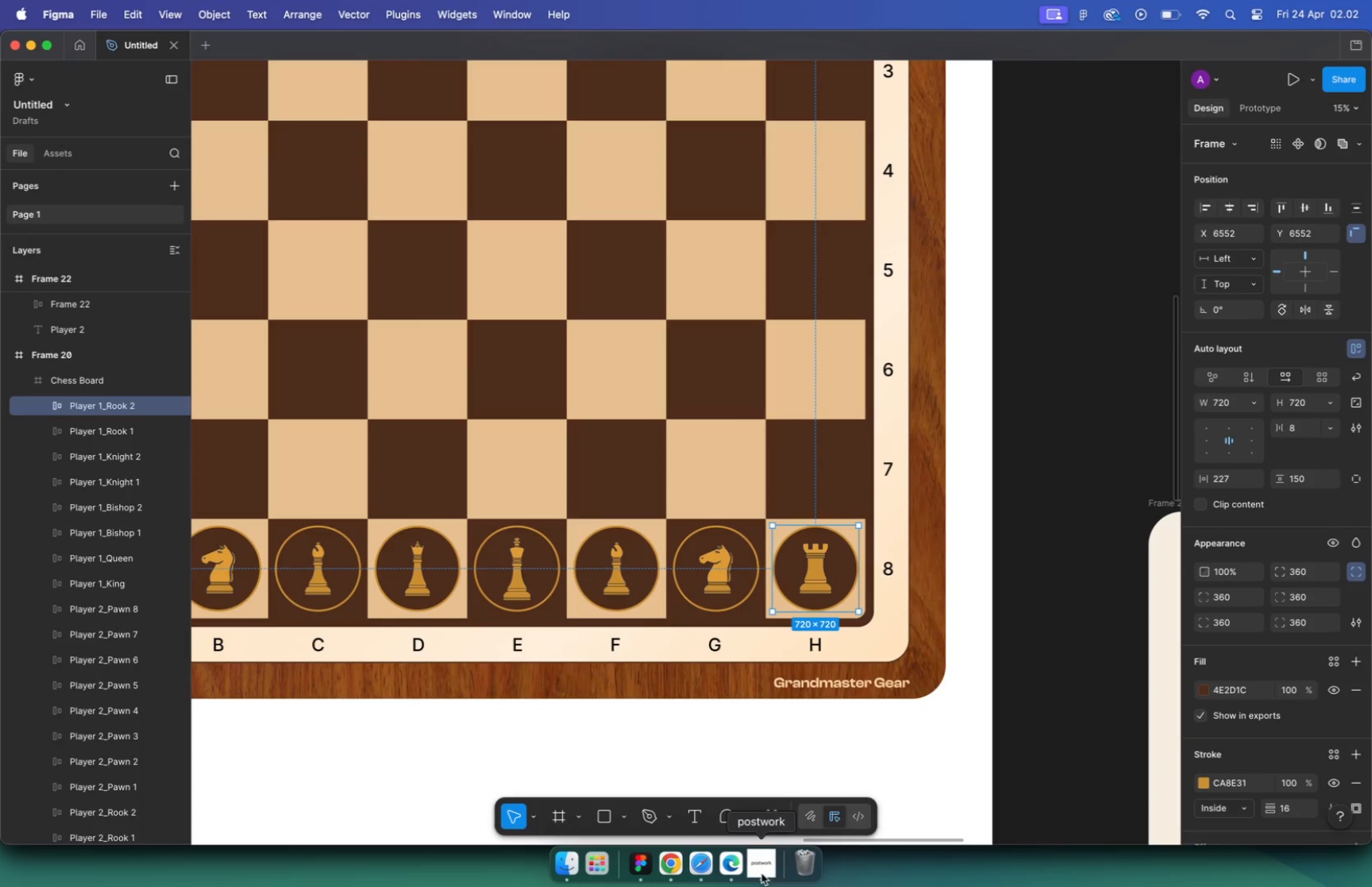 
left_click([842, 736])
 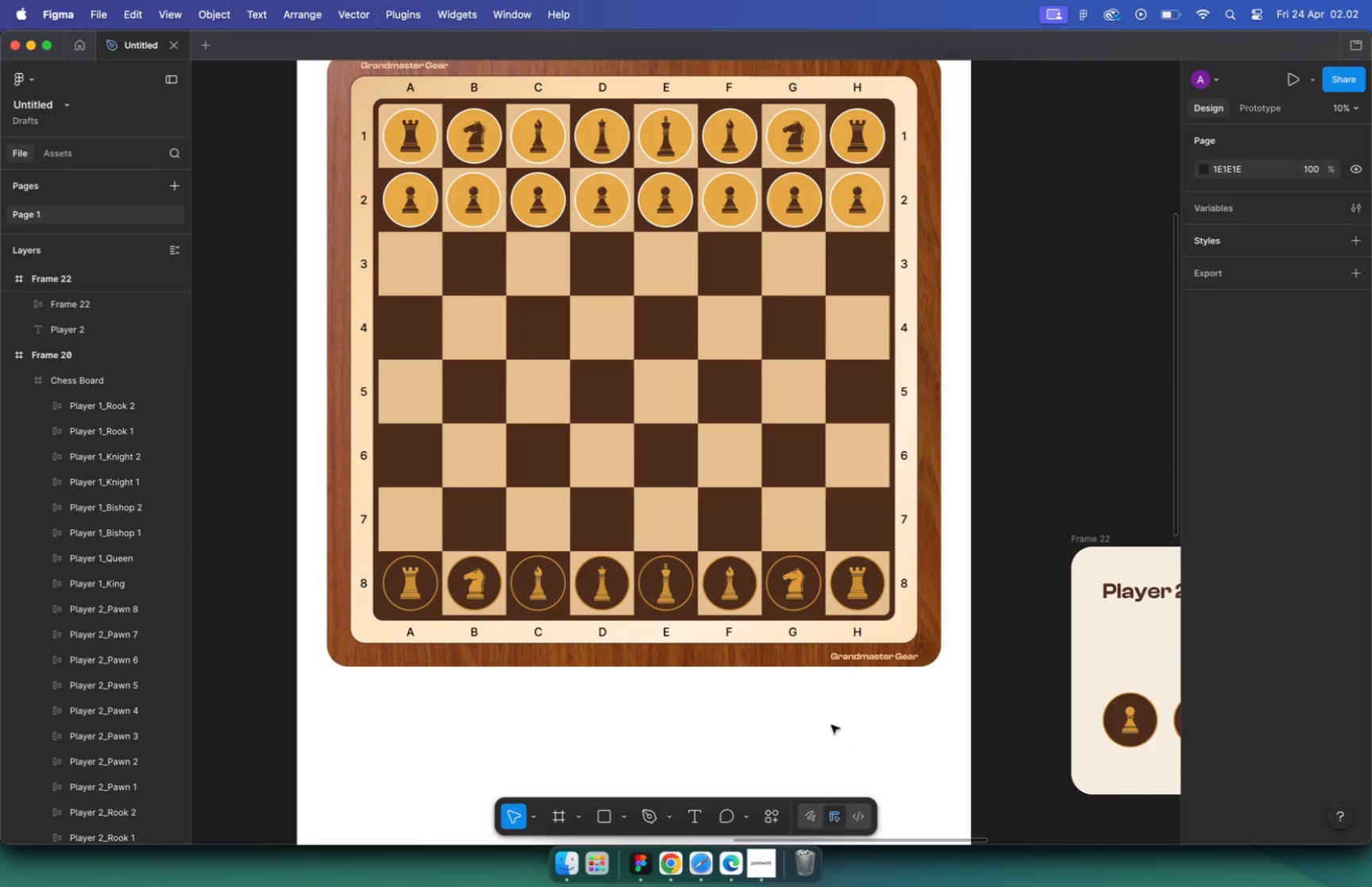 
hold_key(key=CommandLeft, duration=0.67)
scroll: coordinate [874, 674], scroll_direction: down, amount: 5.0
 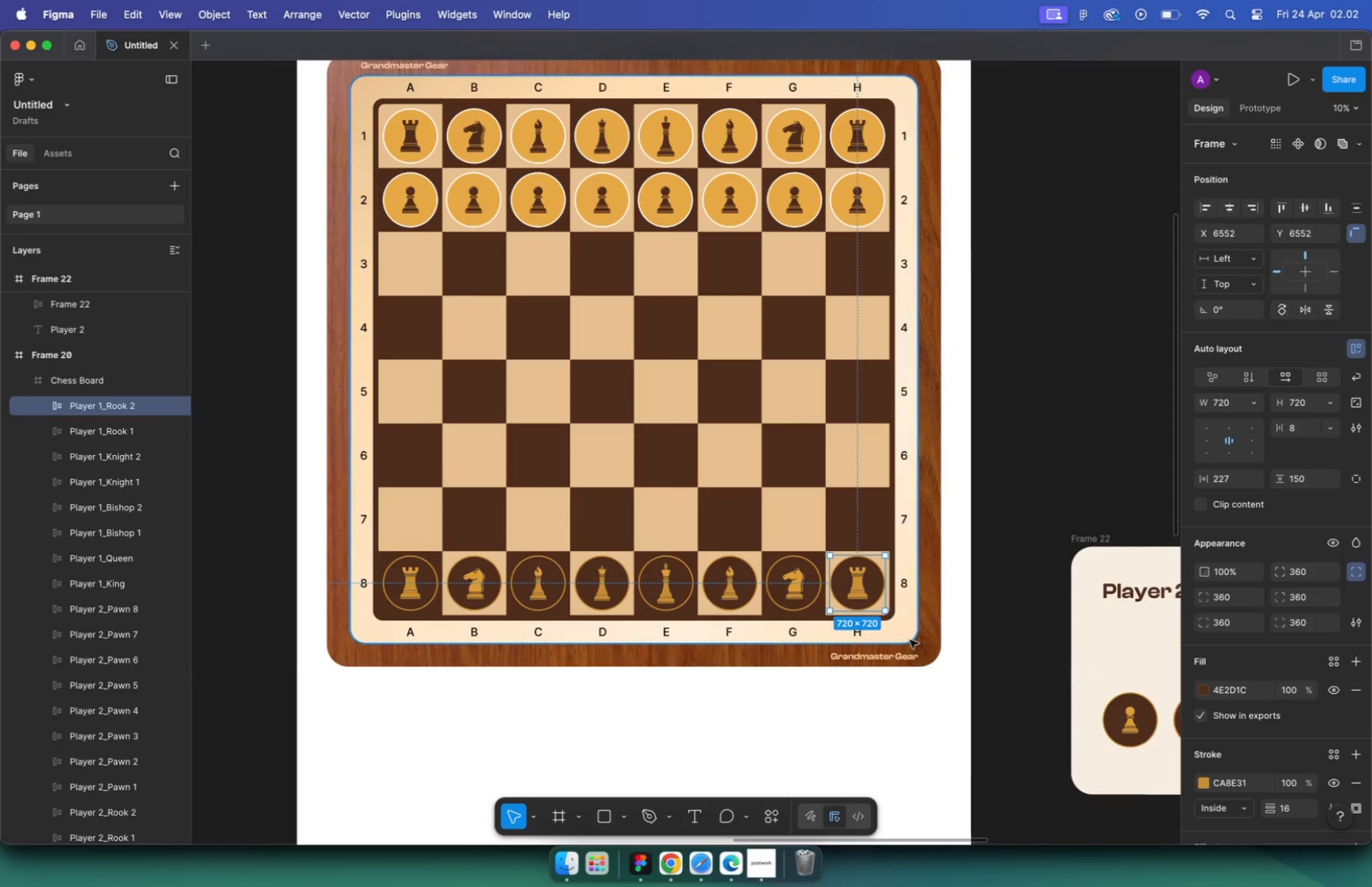 
left_click([895, 672])
 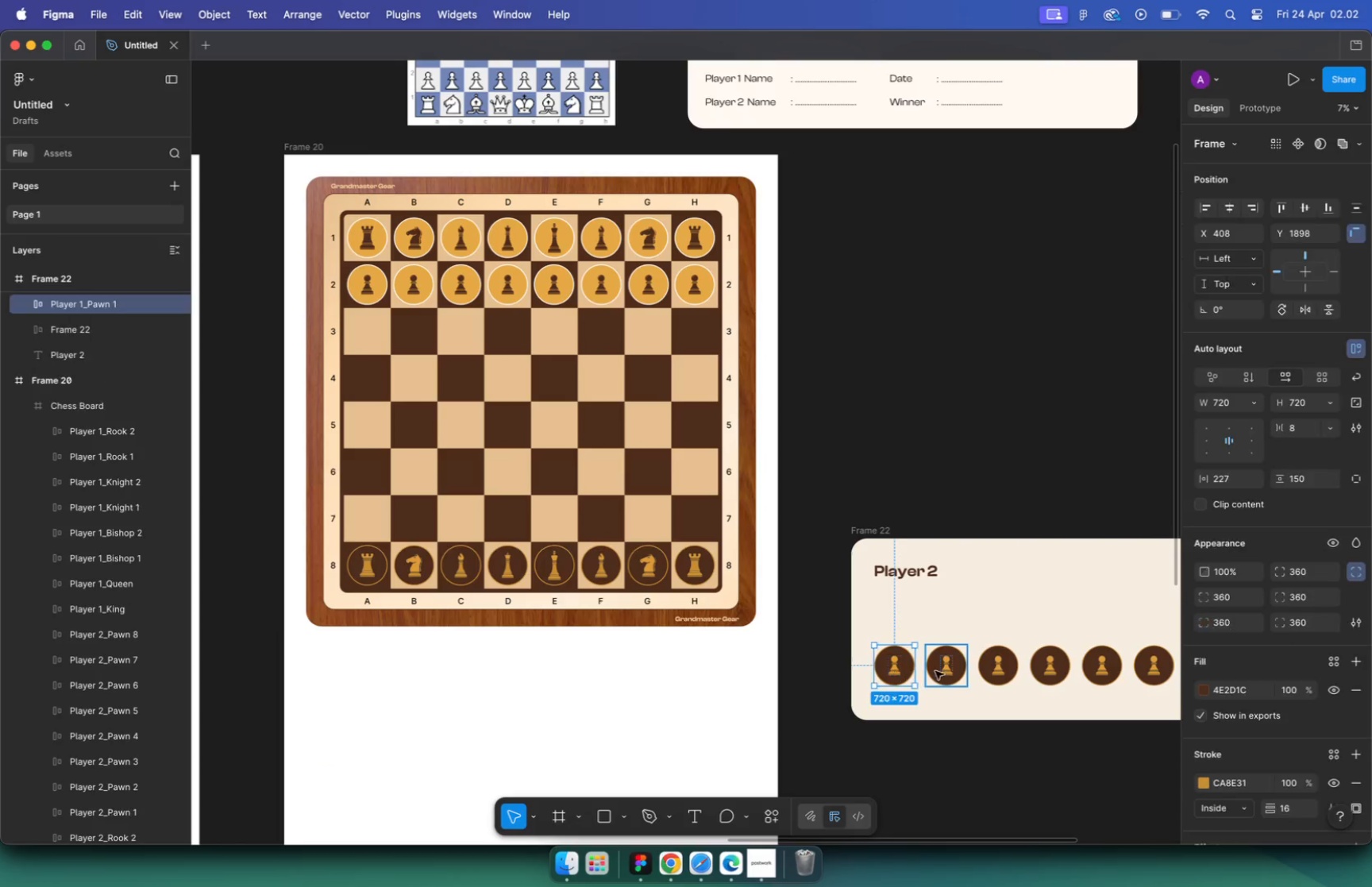 
hold_key(key=ShiftLeft, duration=0.3)
left_click([958, 672])
 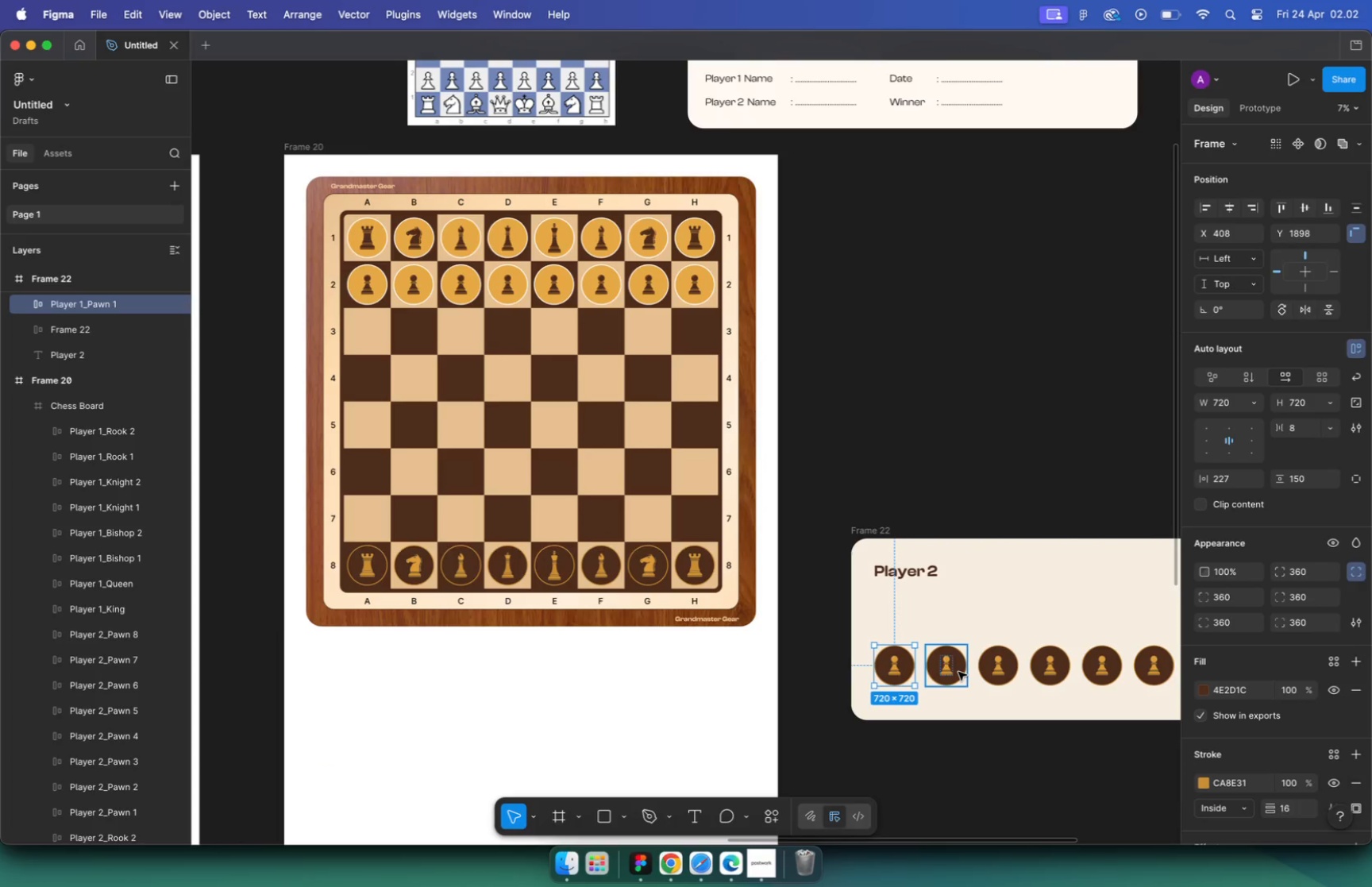 
left_click_drag(start_coordinate=[948, 677], to_coordinate=[422, 526])
 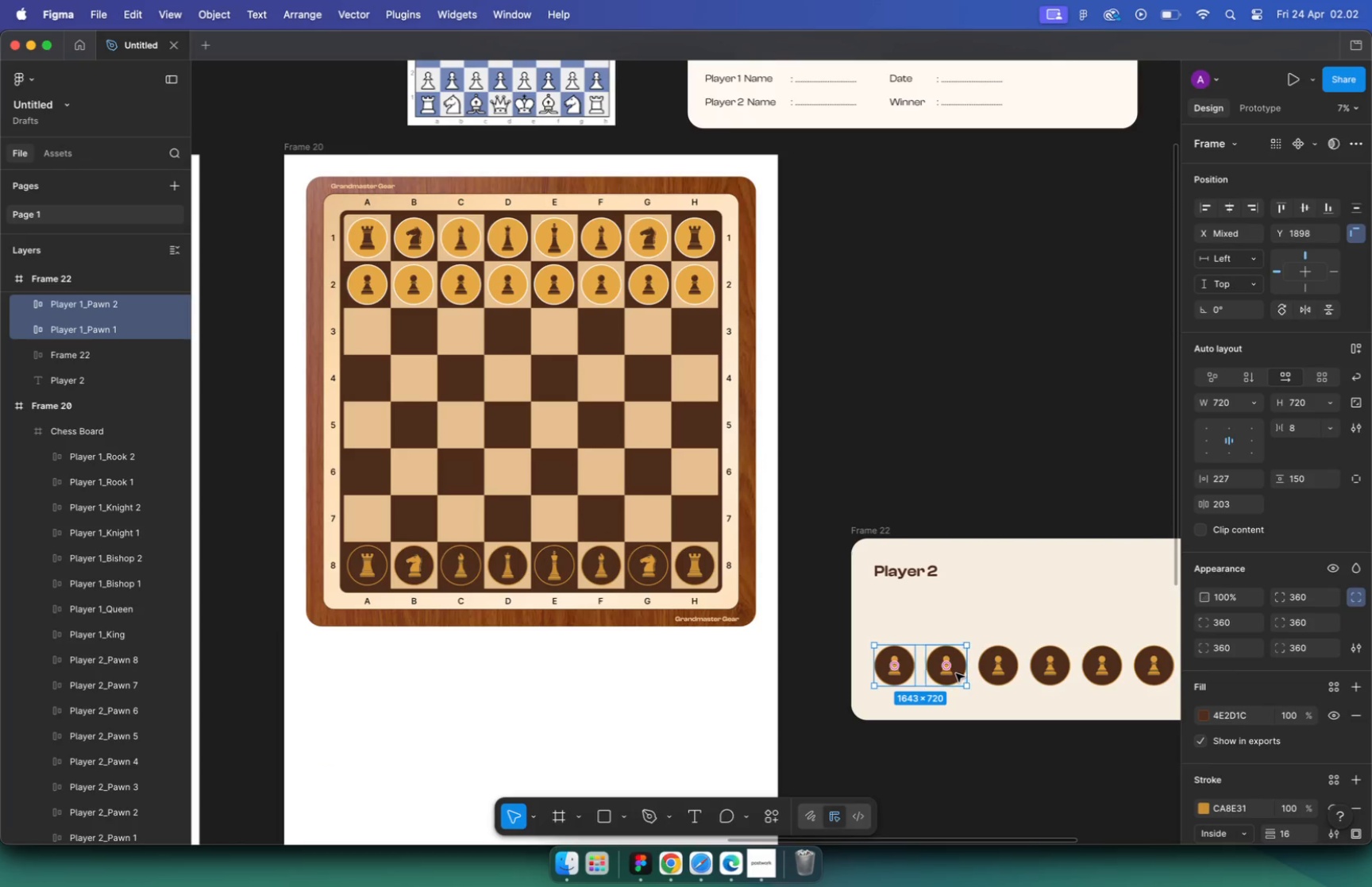 
hold_key(key=CommandLeft, duration=0.76)
 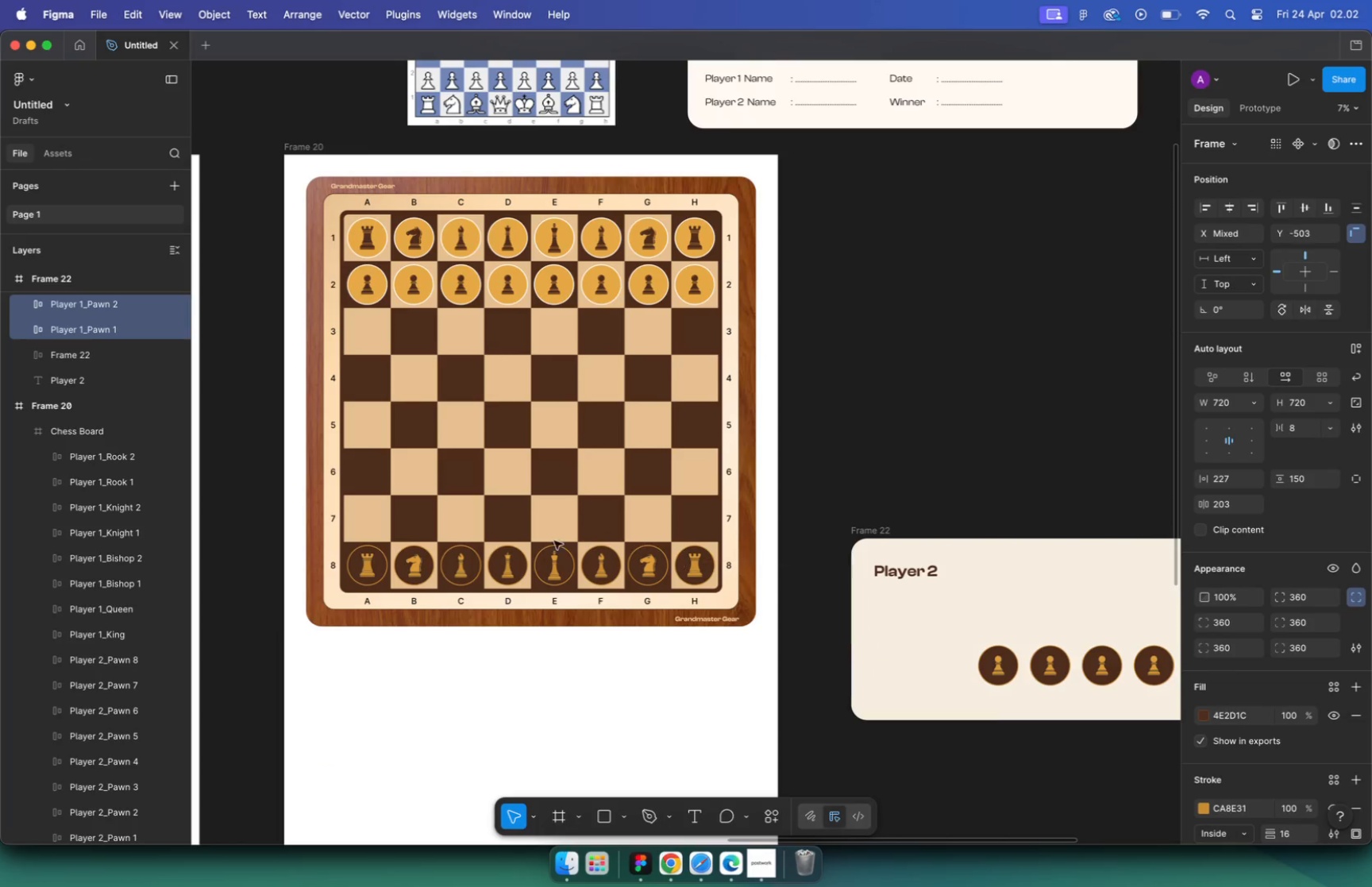 
left_click([602, 574])
 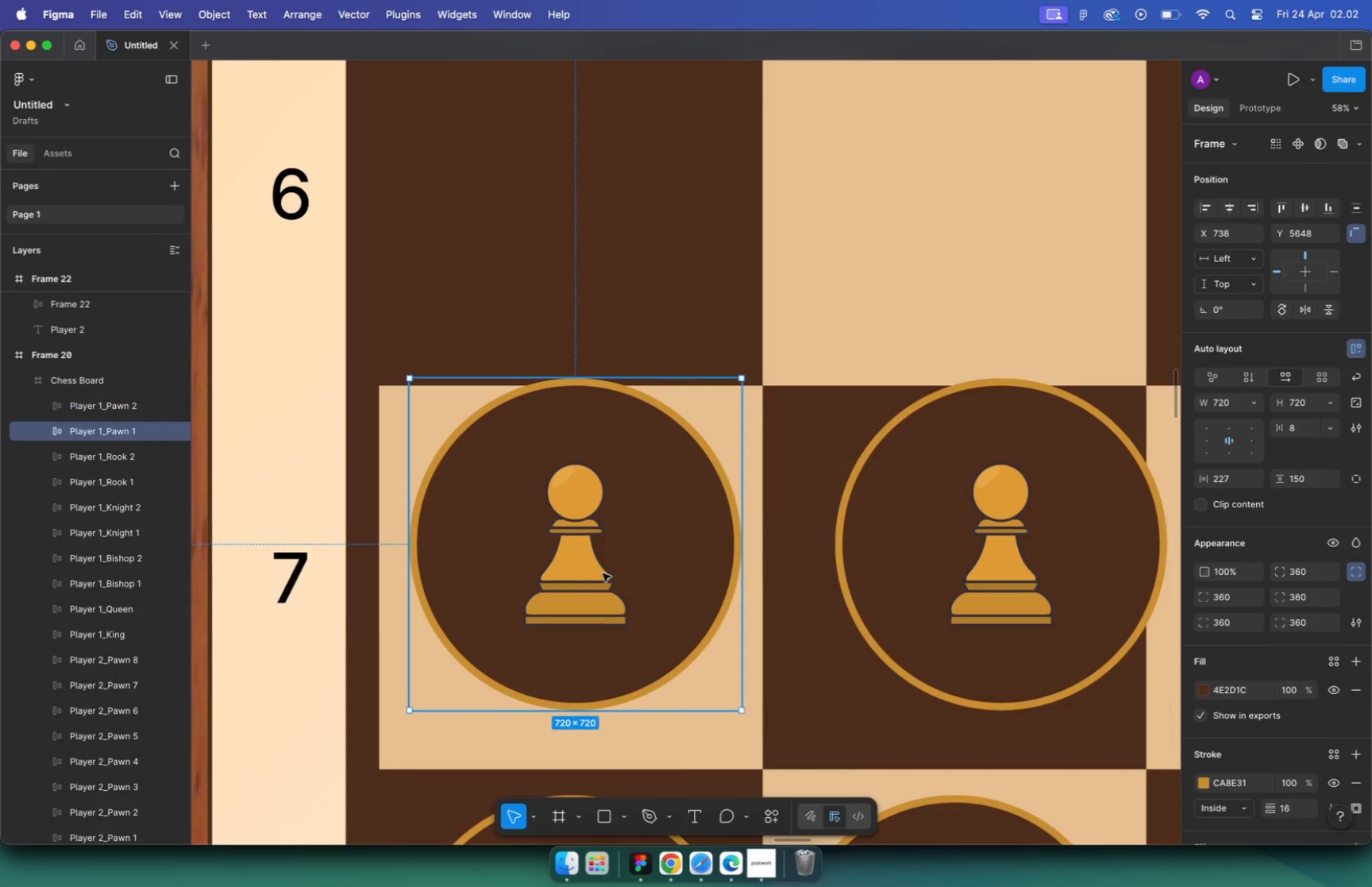 
scroll: coordinate [394, 529], scroll_direction: up, amount: 34.0
 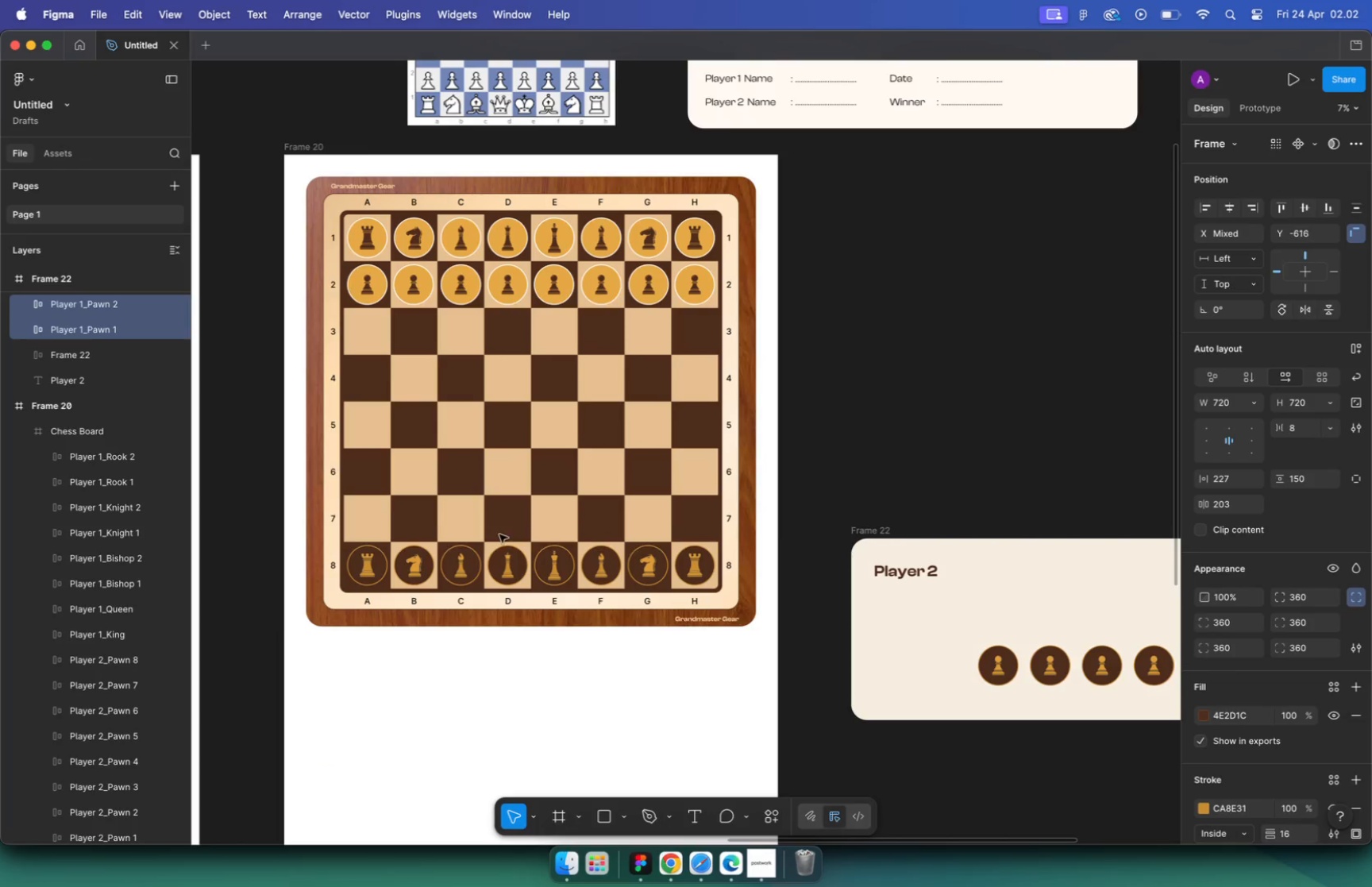 
key(Meta+CommandLeft)
 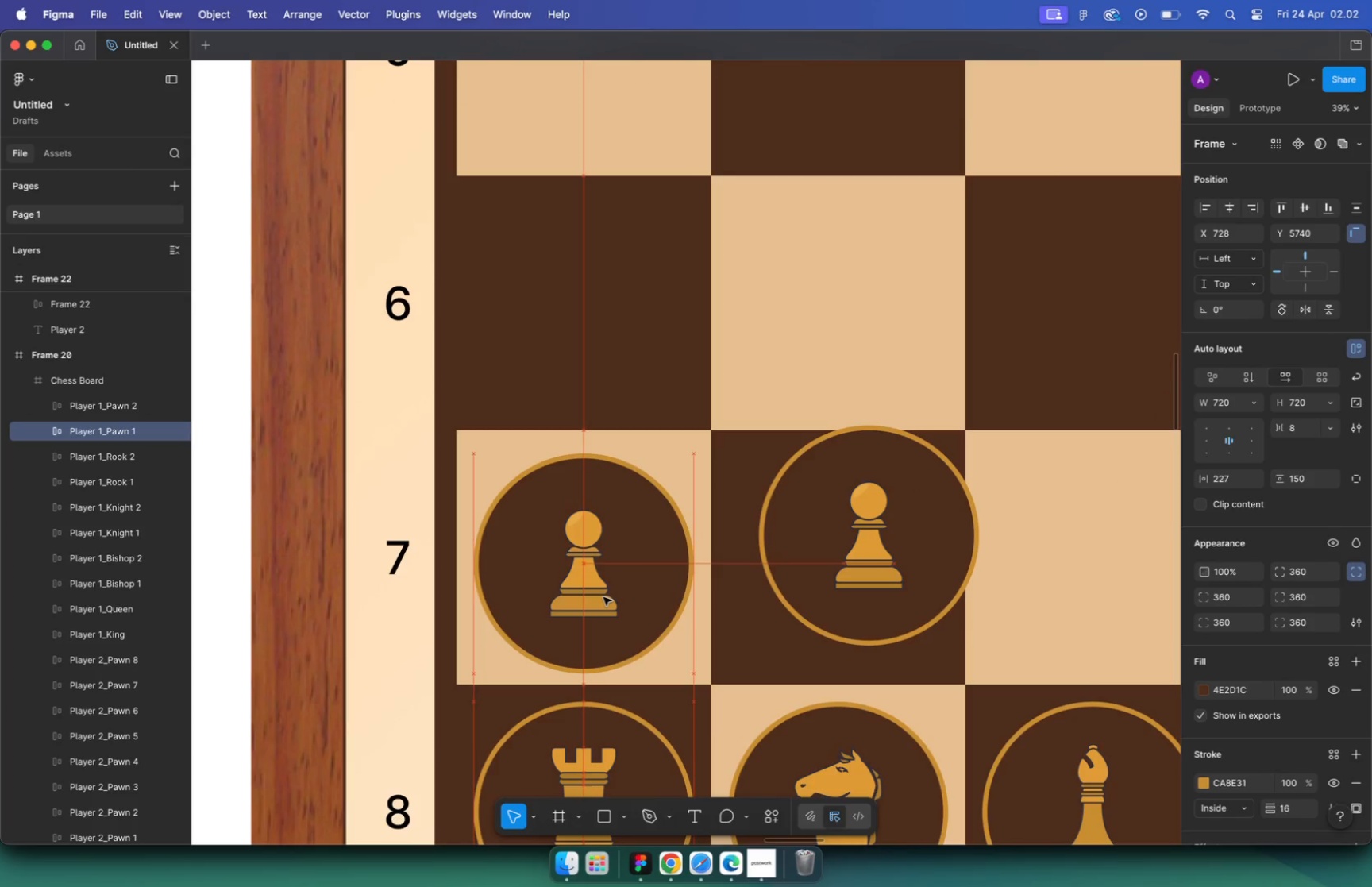 
left_click_drag(start_coordinate=[610, 570], to_coordinate=[605, 588])
 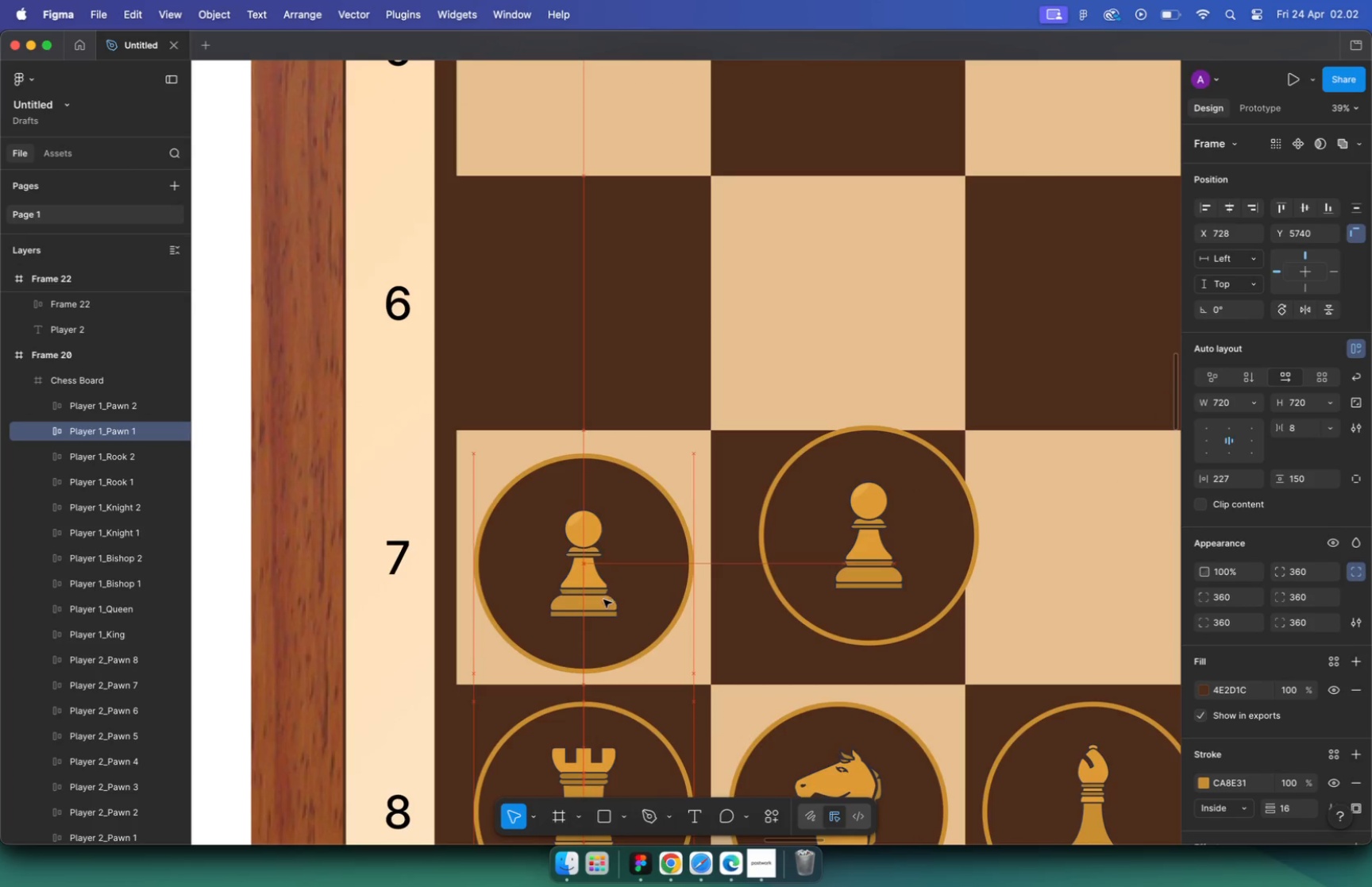 
scroll: coordinate [608, 519], scroll_direction: down, amount: 4.0
 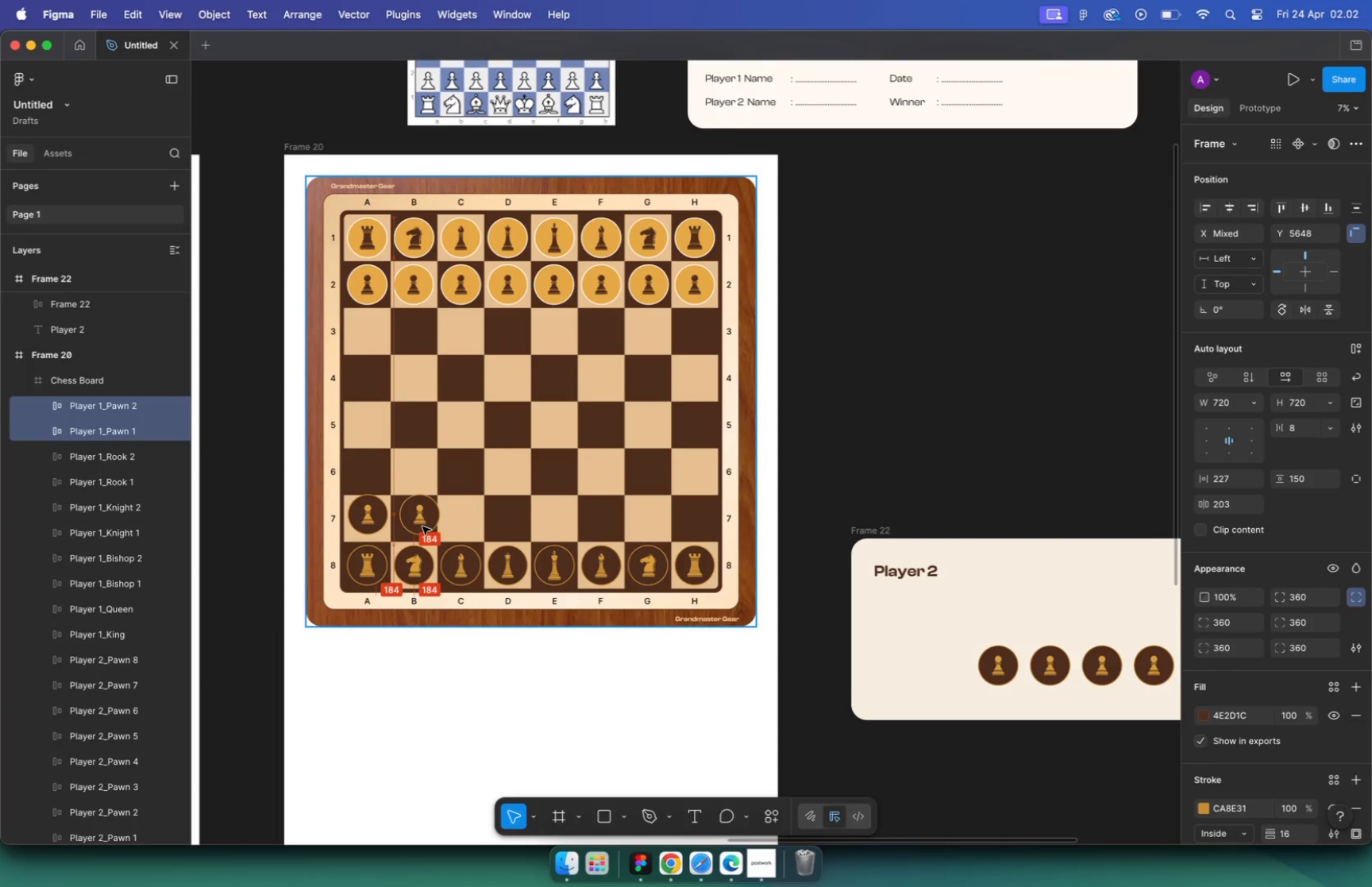 
left_click_drag(start_coordinate=[852, 573], to_coordinate=[821, 597])
 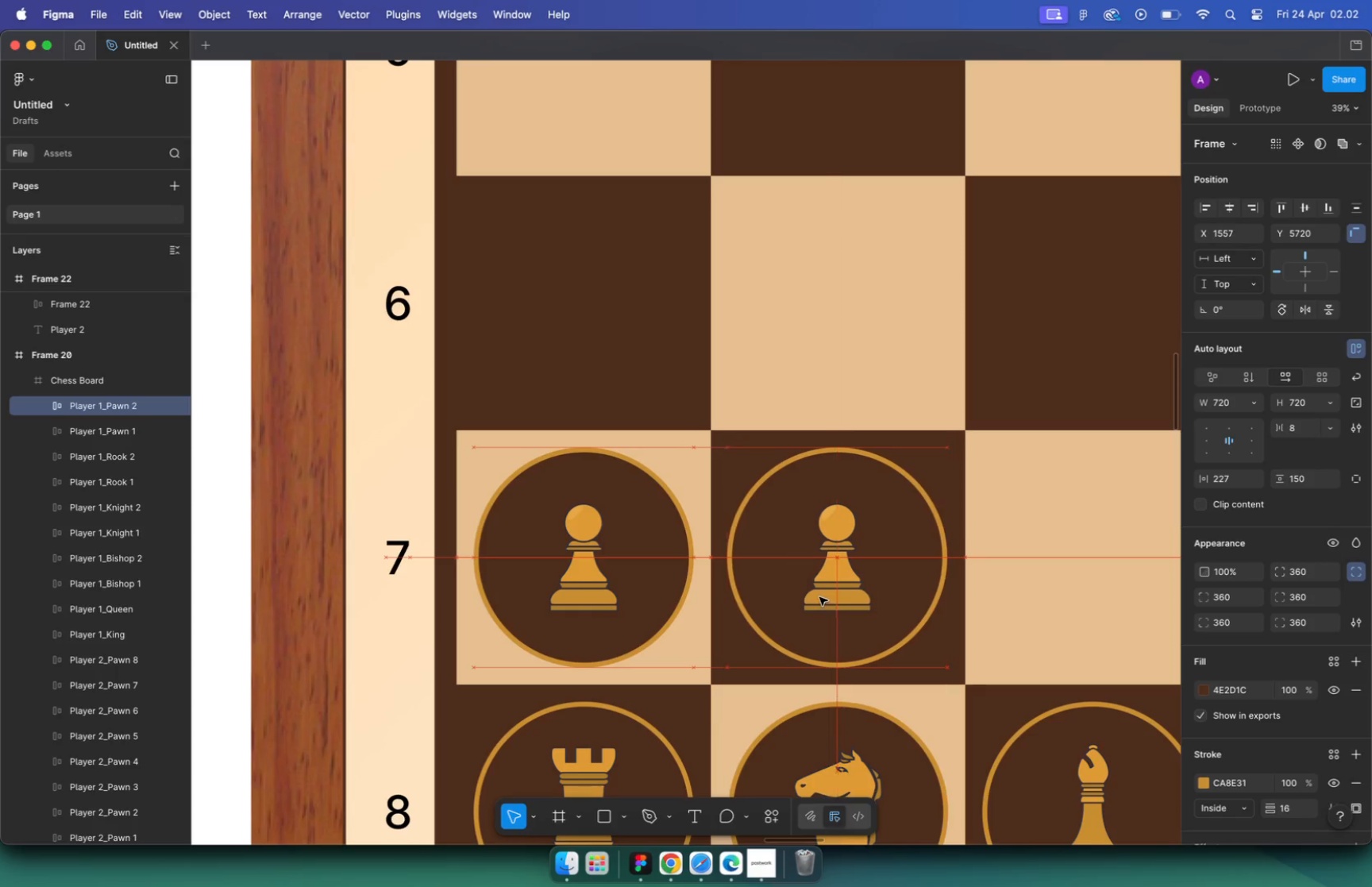 
hold_key(key=CommandLeft, duration=0.66)
scroll: coordinate [673, 497], scroll_direction: down, amount: 21.0
 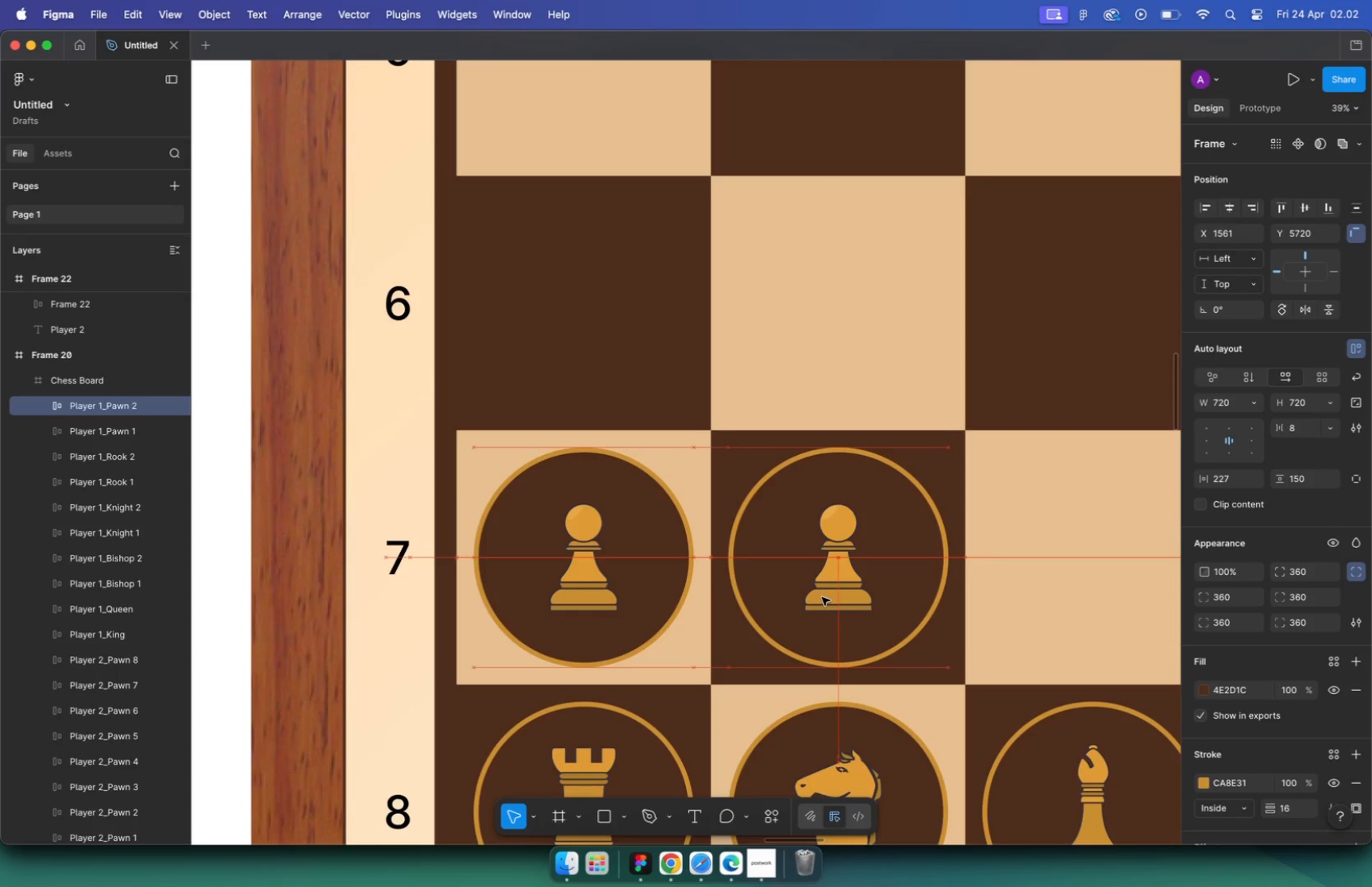 
hold_key(key=CommandLeft, duration=0.74)
scroll: coordinate [611, 475], scroll_direction: down, amount: 10.0
 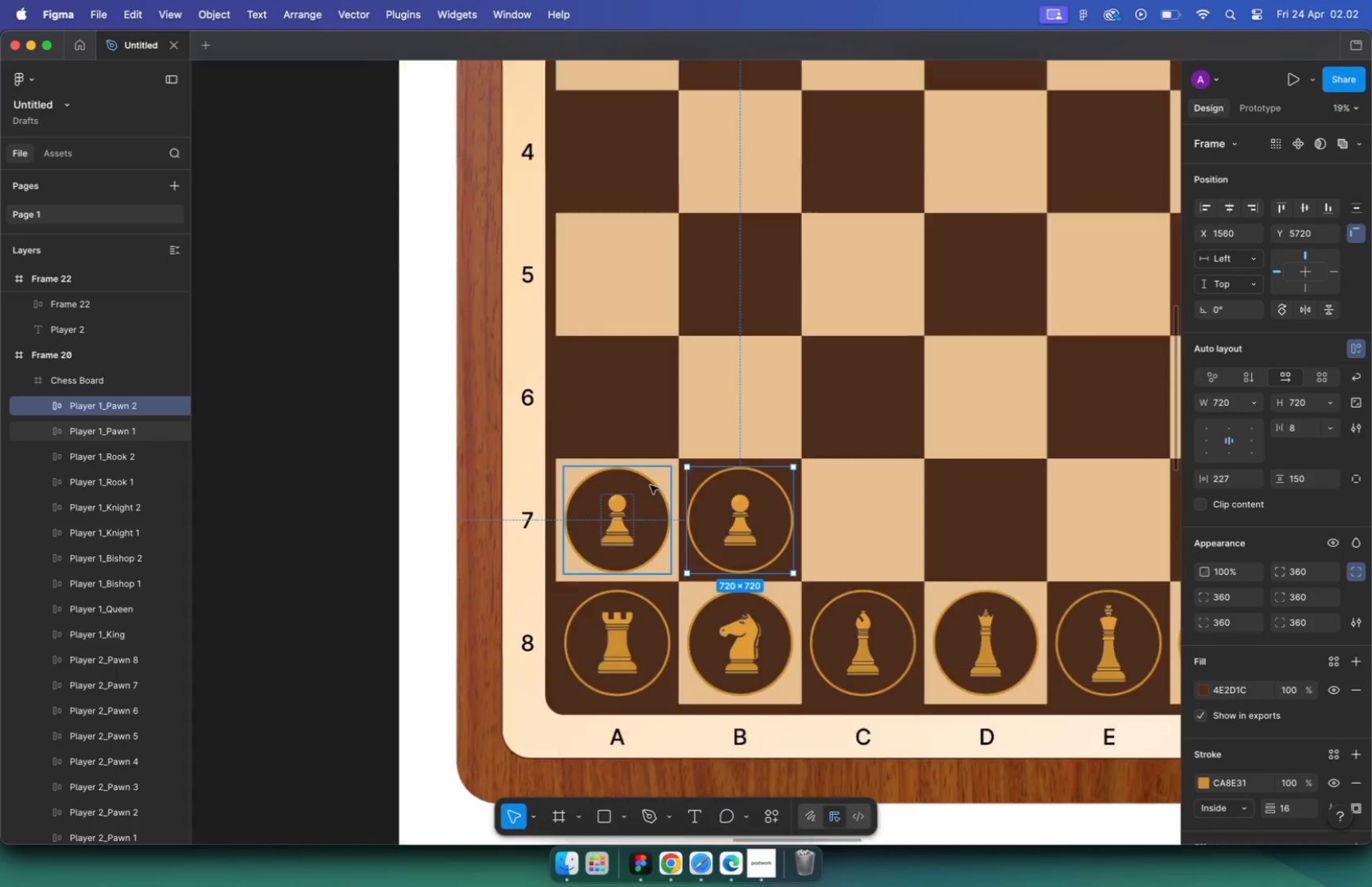 
hold_key(key=CommandLeft, duration=0.81)
 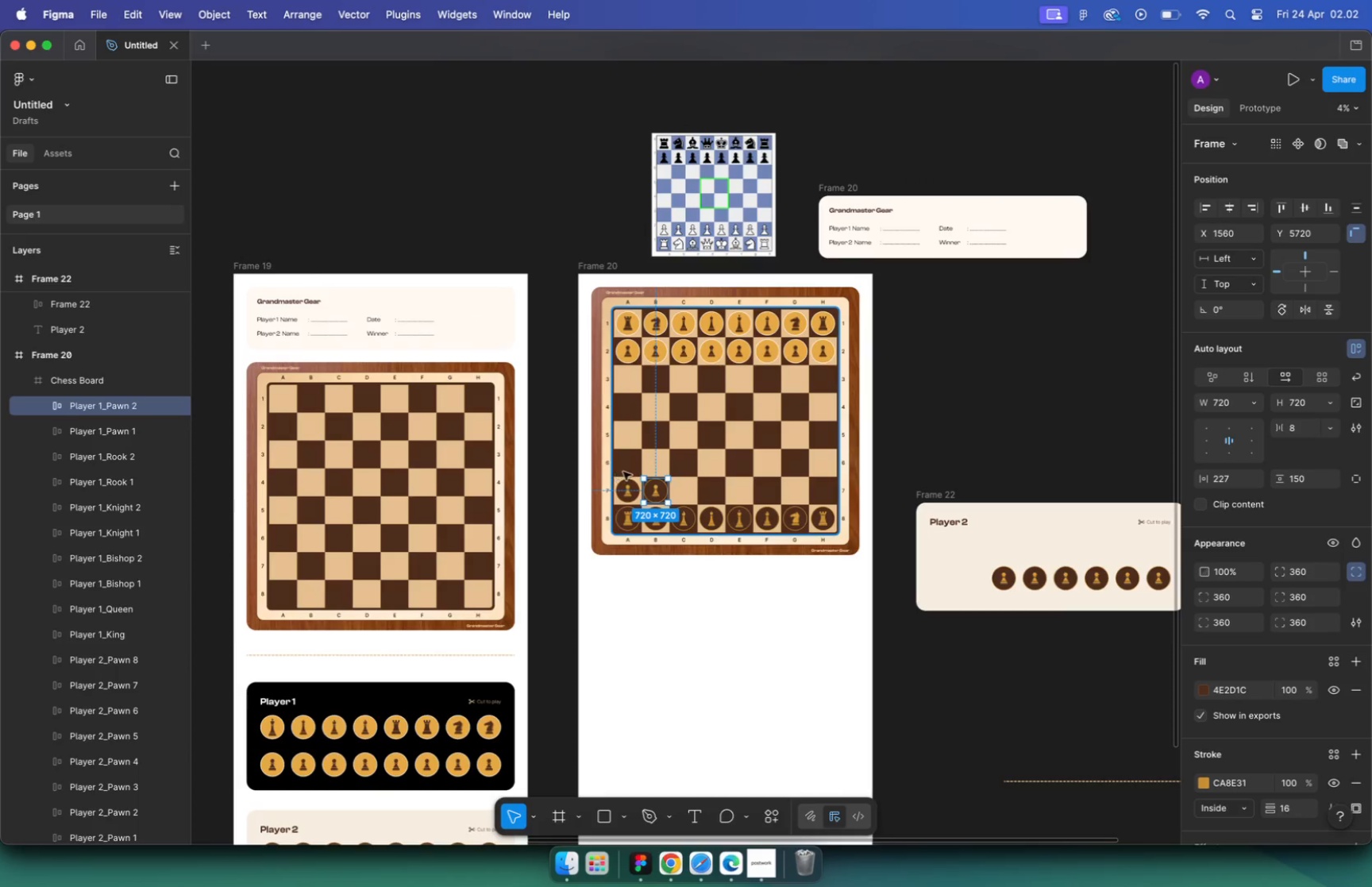 
hold_key(key=CommandLeft, duration=0.34)
 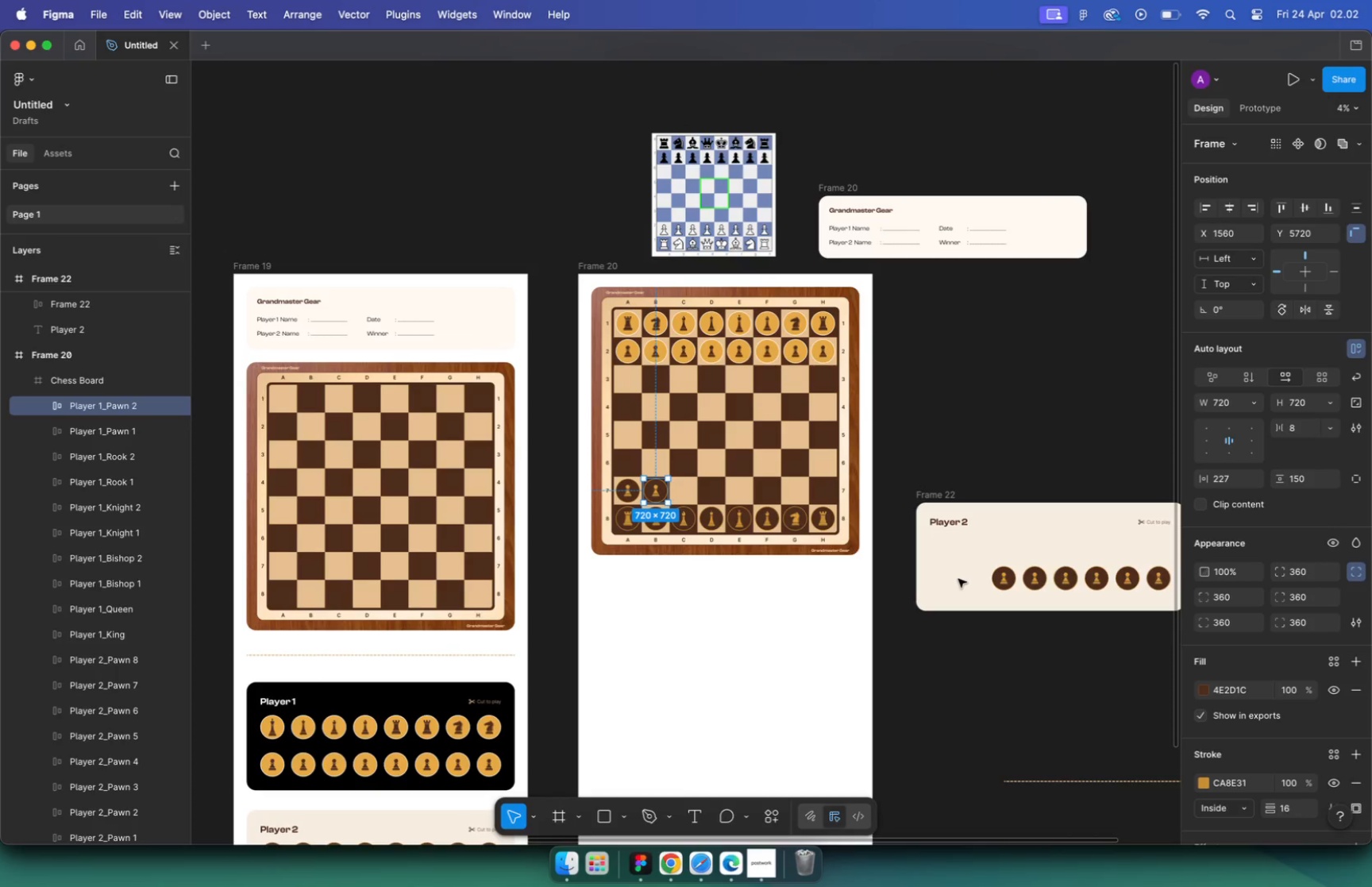 
scroll: coordinate [890, 507], scroll_direction: up, amount: 3.0
 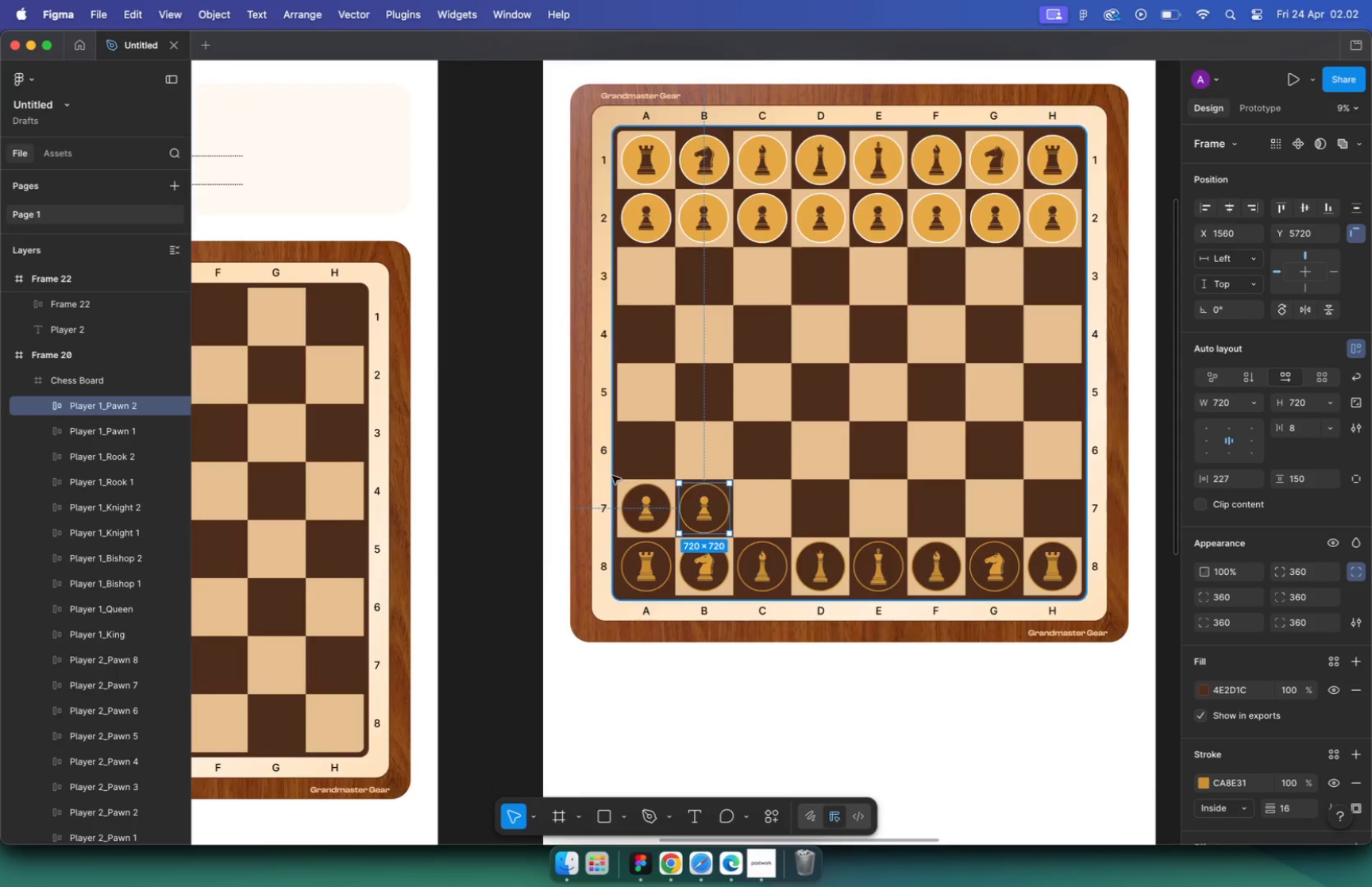 
scroll: coordinate [890, 502], scroll_direction: down, amount: 2.0
 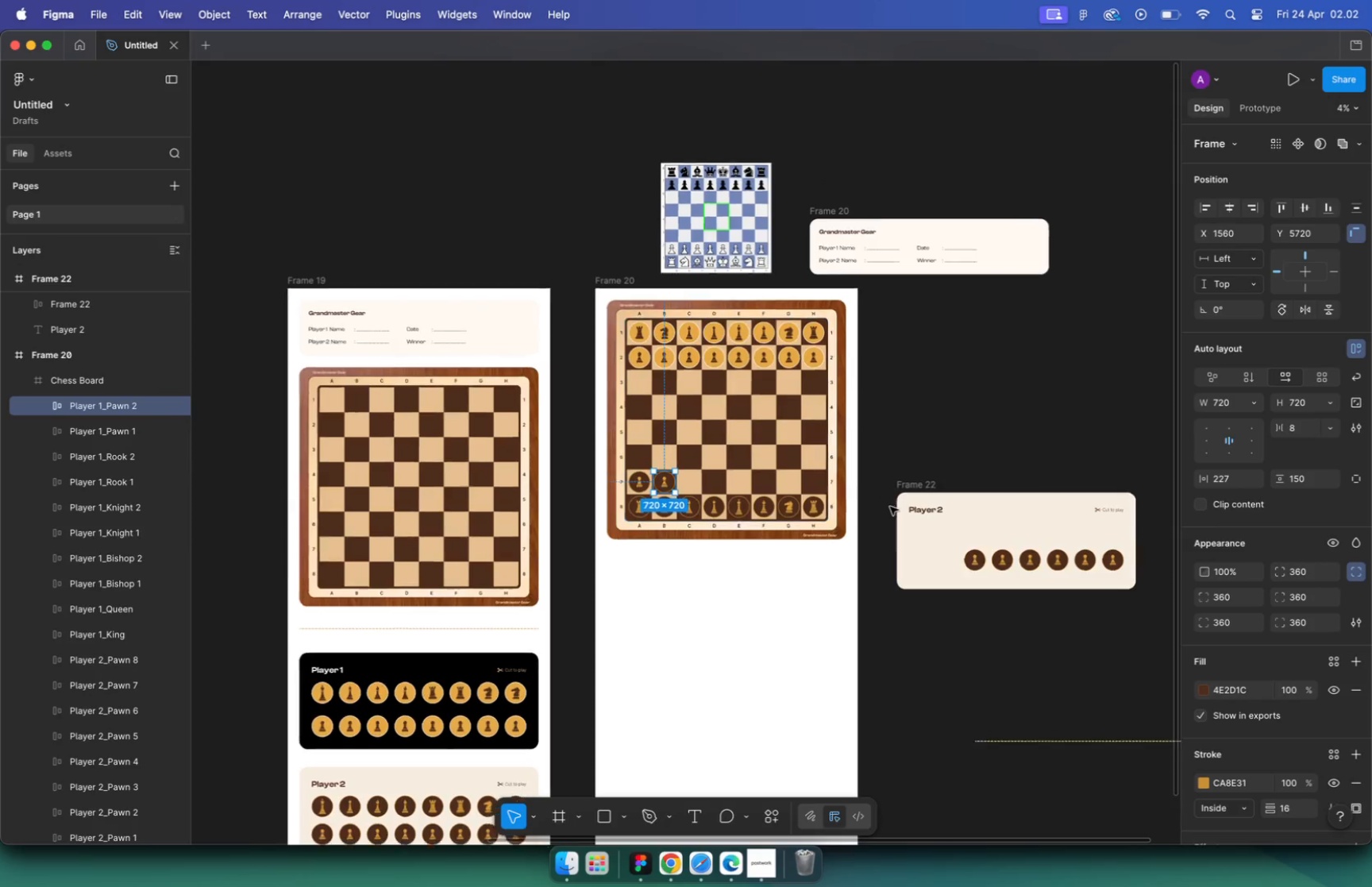 
left_click([991, 573])
 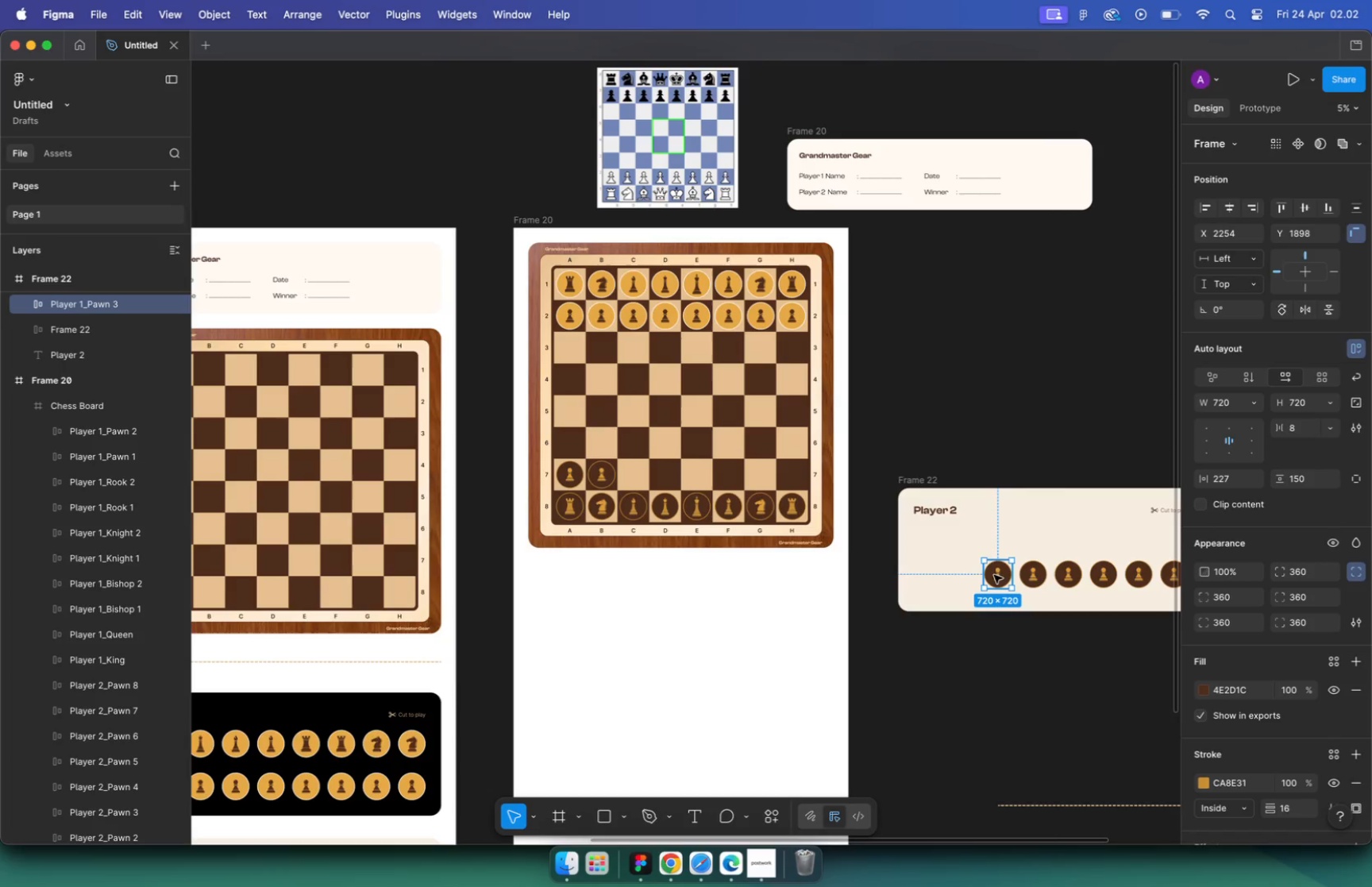 
left_click_drag(start_coordinate=[1000, 577], to_coordinate=[640, 473])
 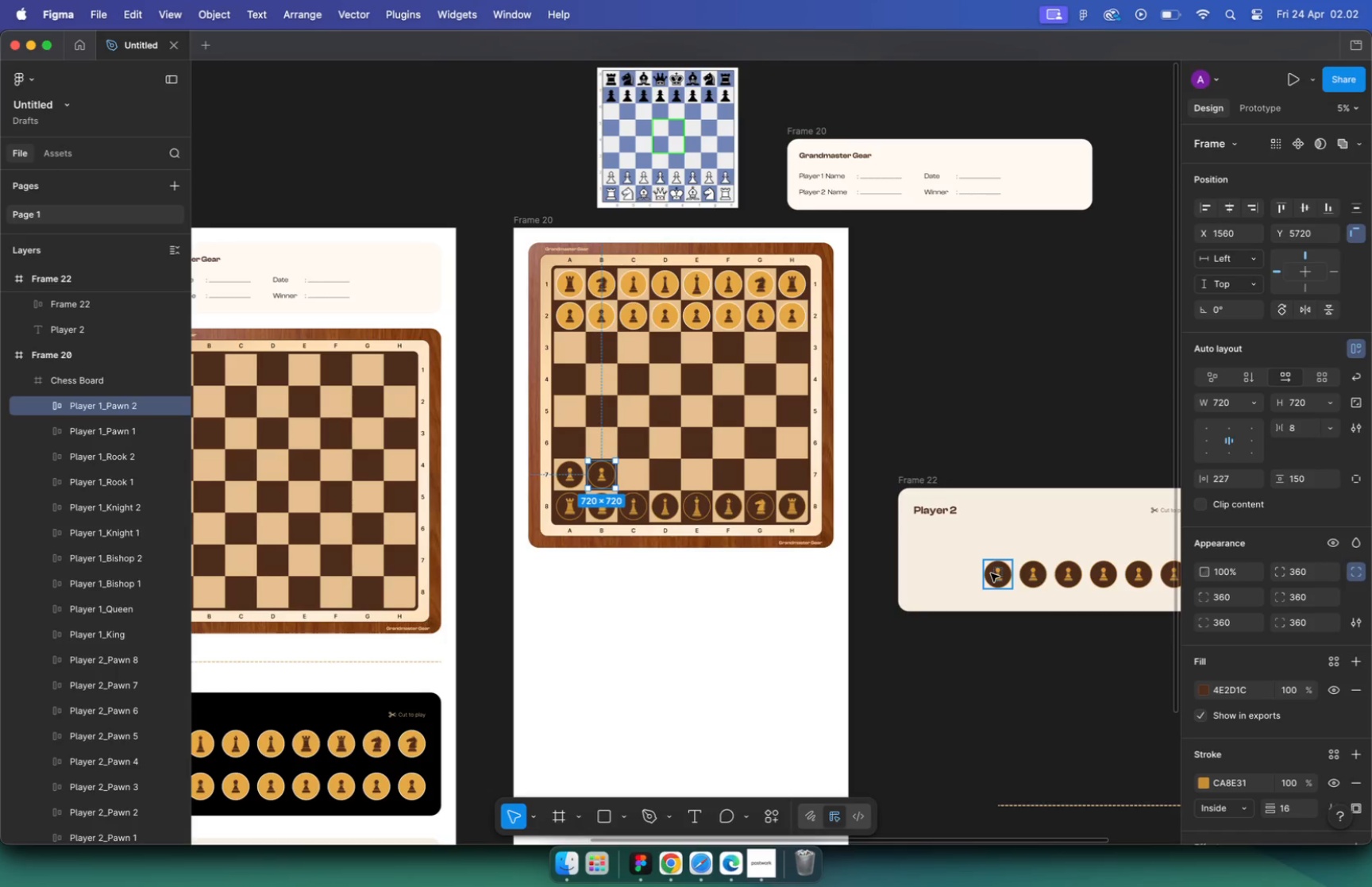 
hold_key(key=CommandLeft, duration=0.5)
 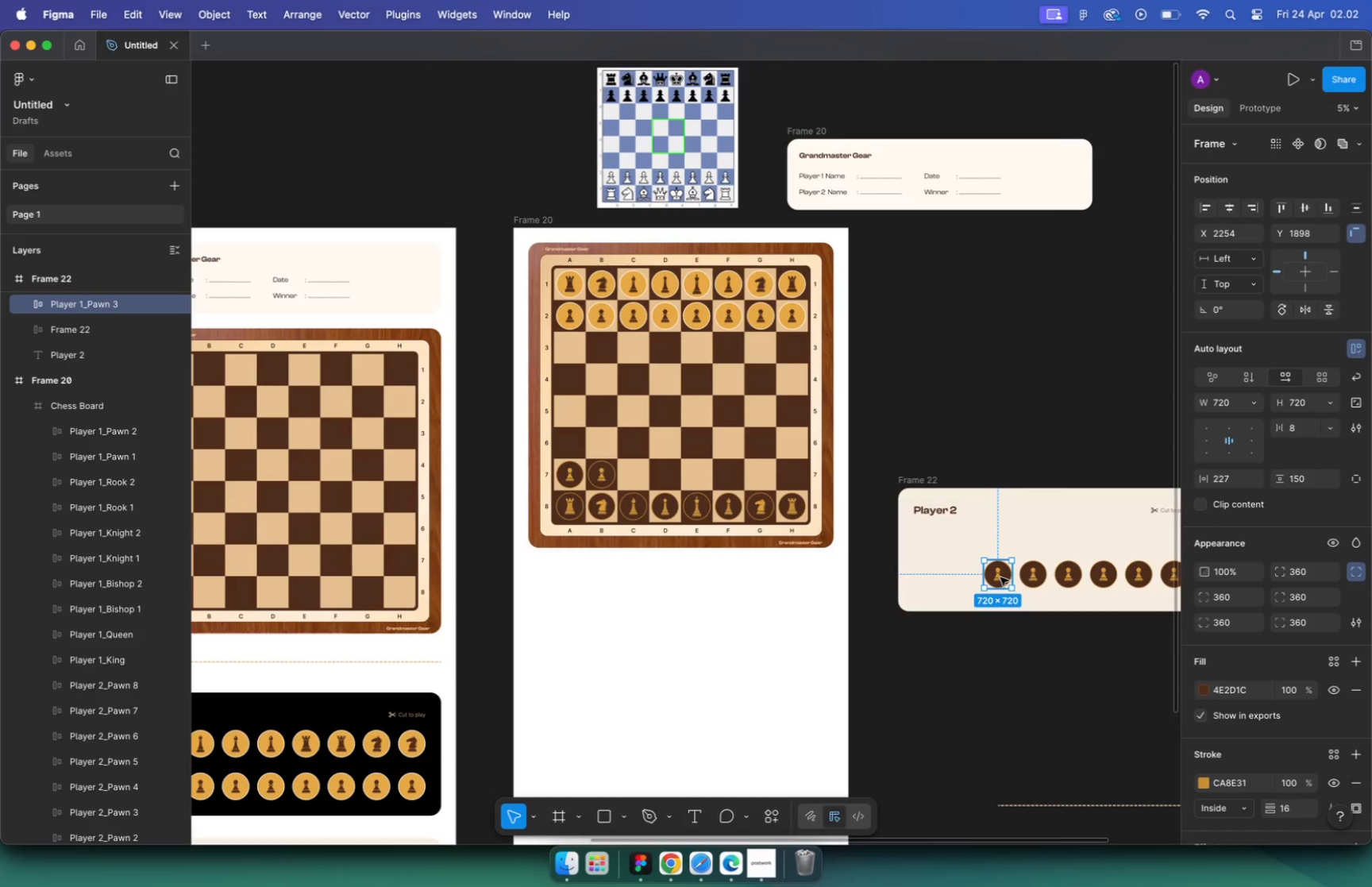 
left_click_drag(start_coordinate=[654, 460], to_coordinate=[630, 485])
 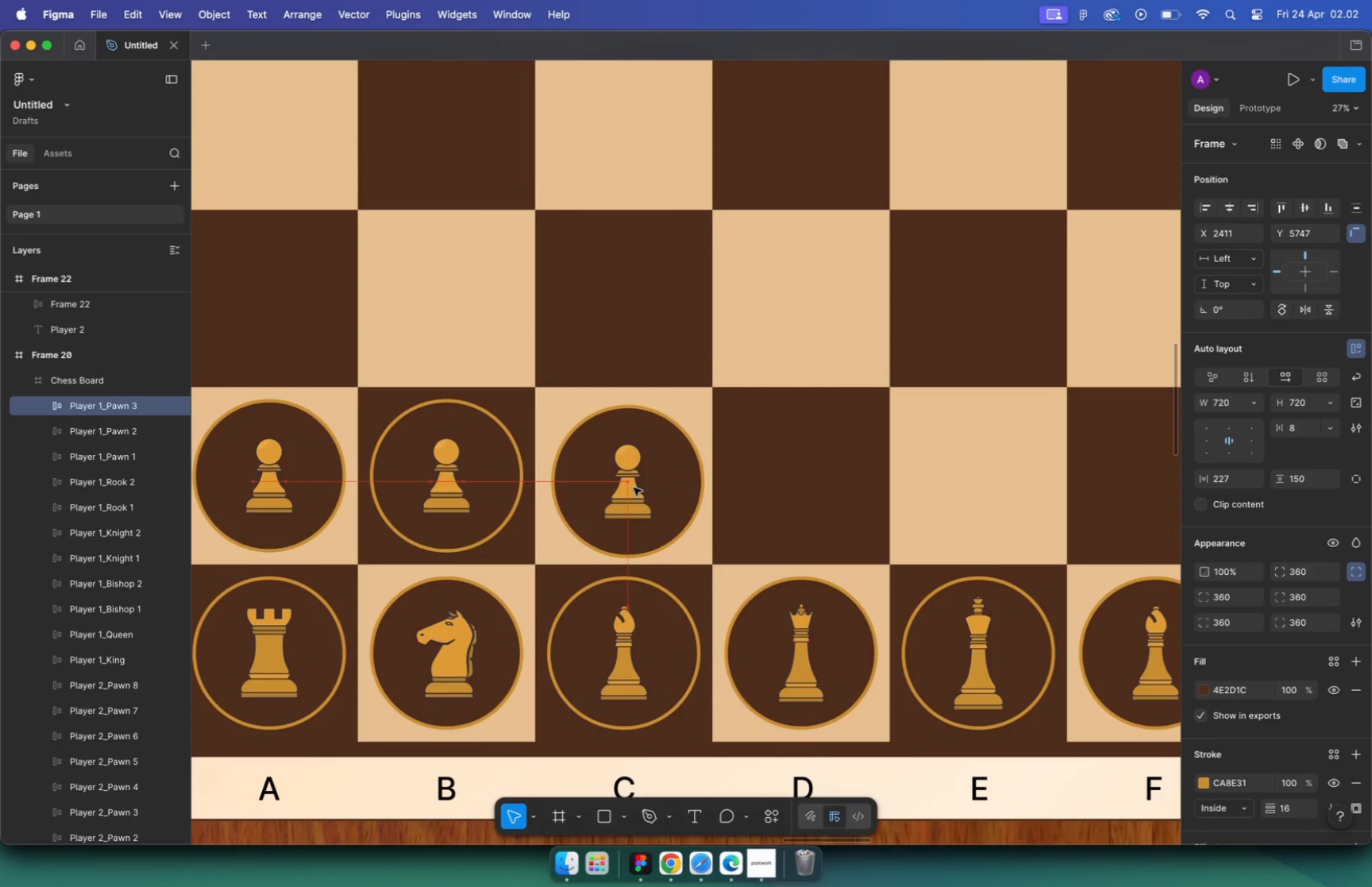 
scroll: coordinate [636, 473], scroll_direction: up, amount: 31.0
 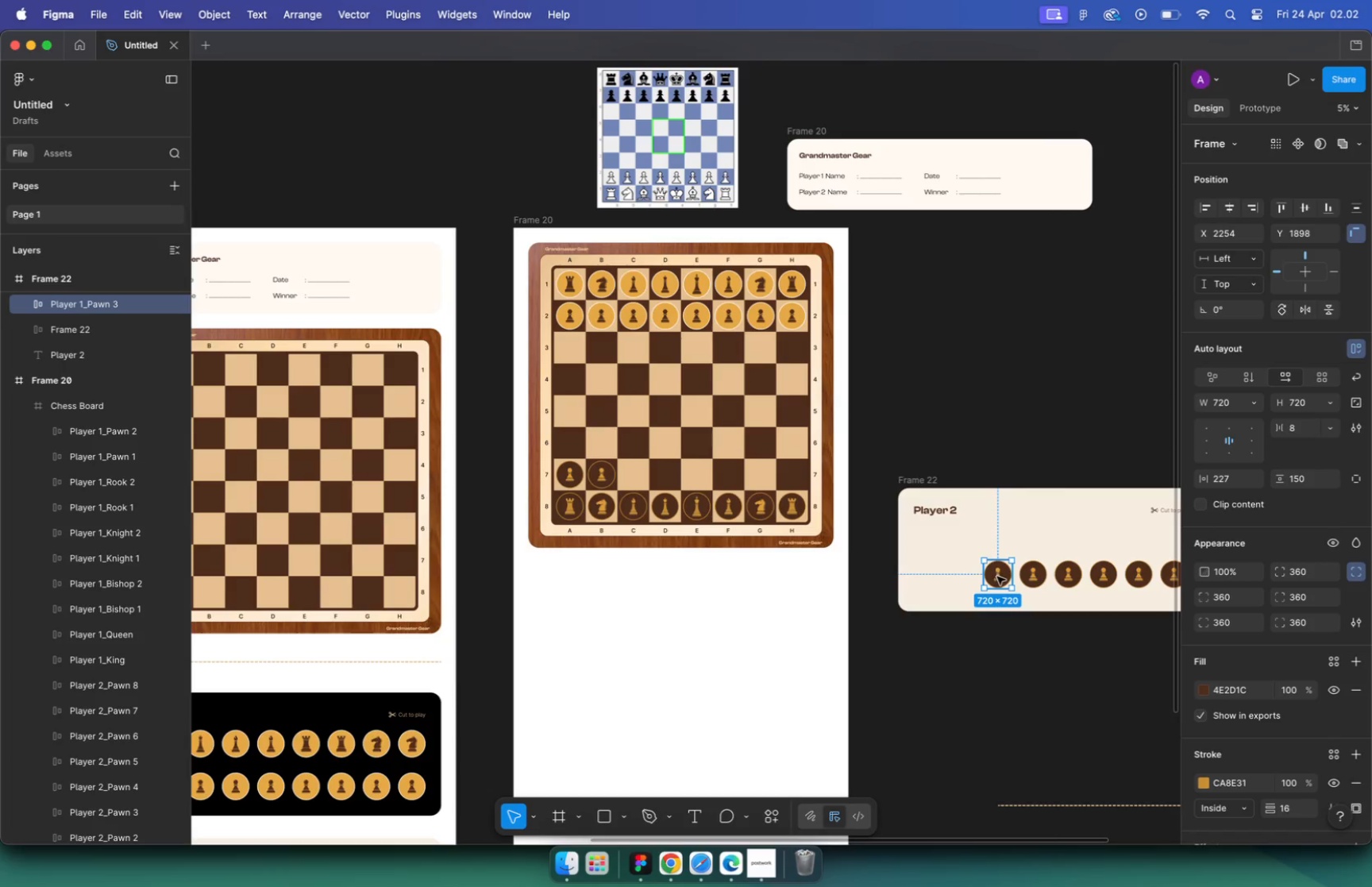 
hold_key(key=CommandLeft, duration=0.92)
 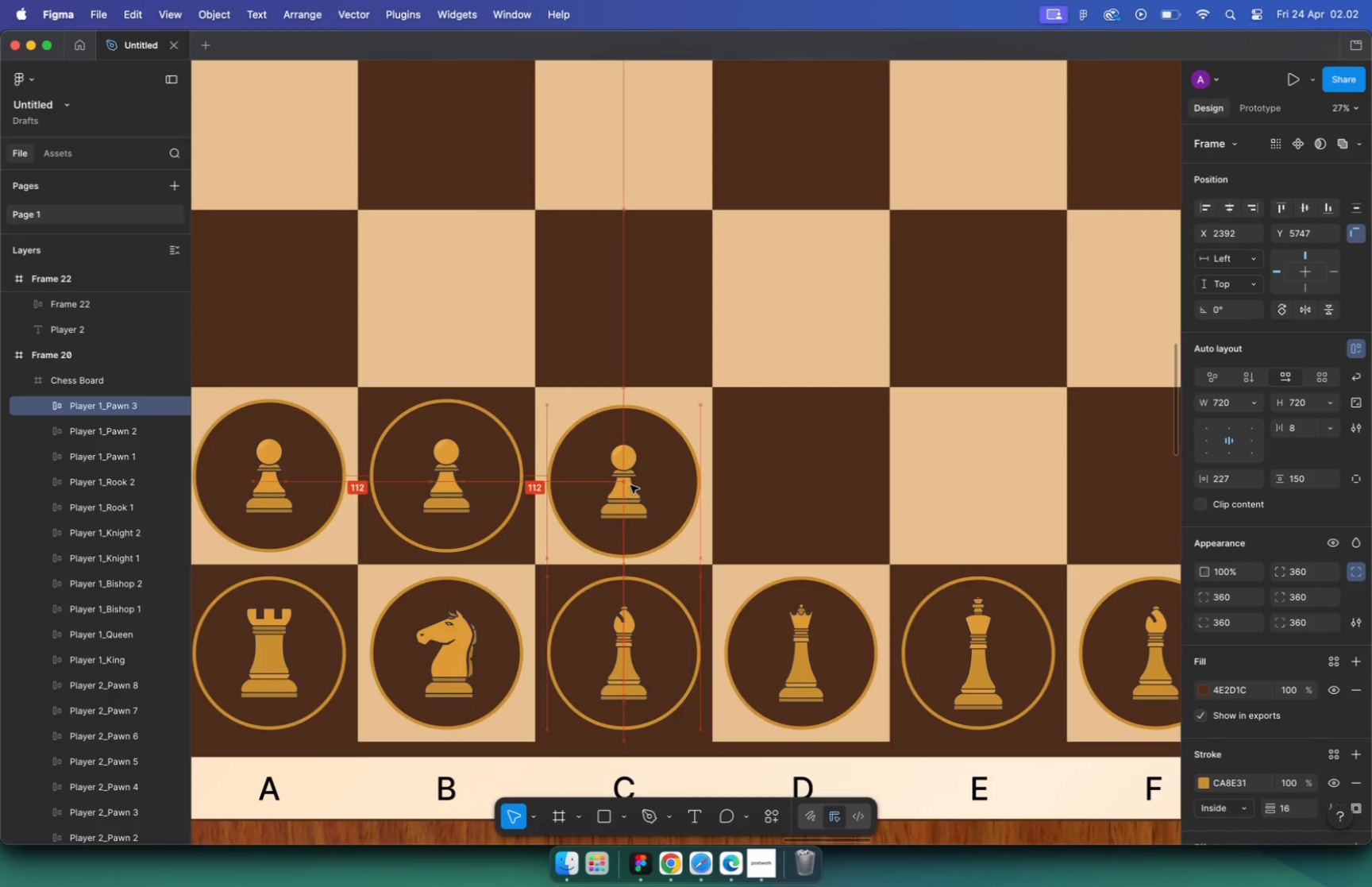 
hold_key(key=CommandLeft, duration=0.32)
 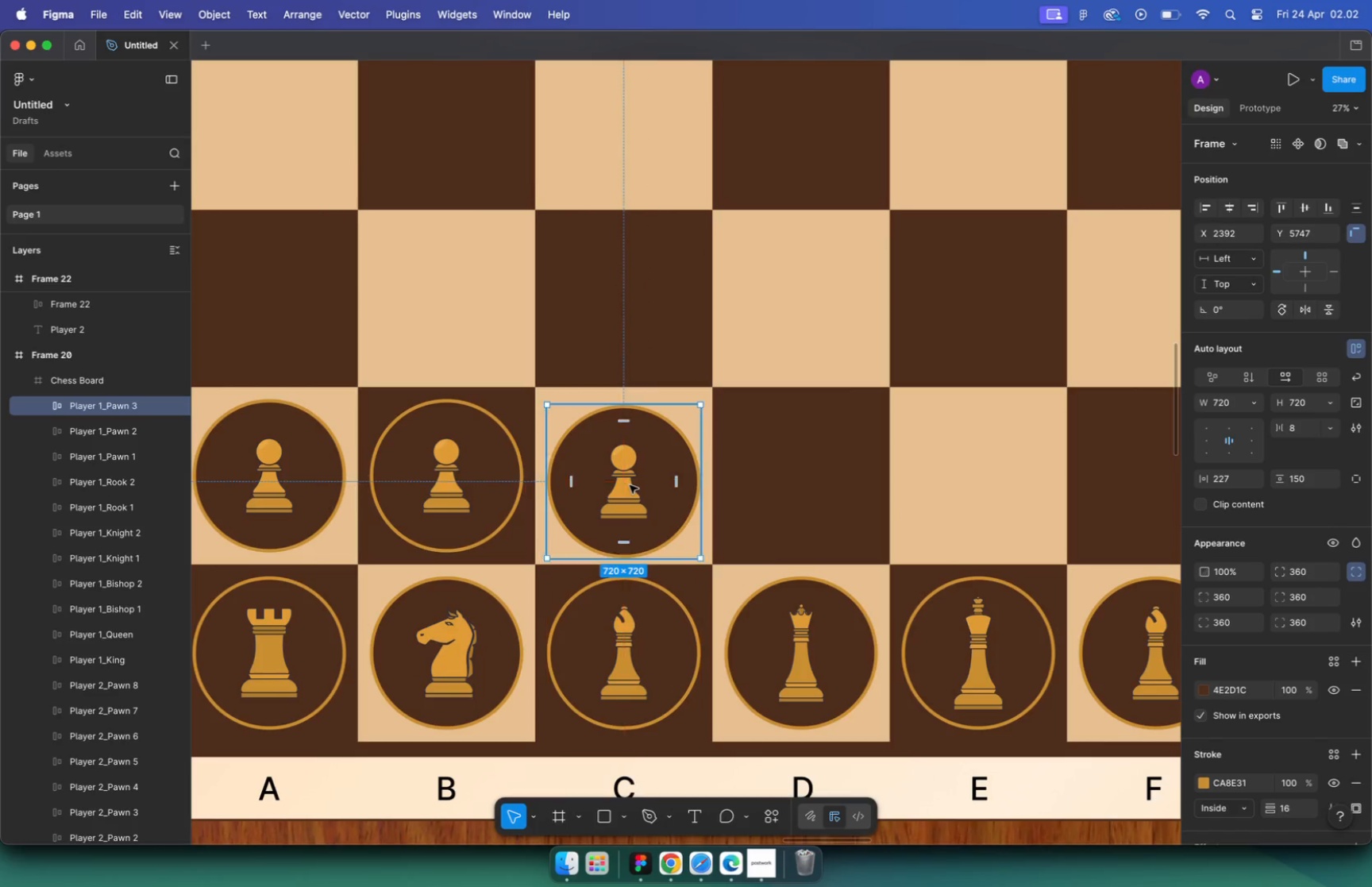 
scroll: coordinate [638, 489], scroll_direction: down, amount: 15.0
 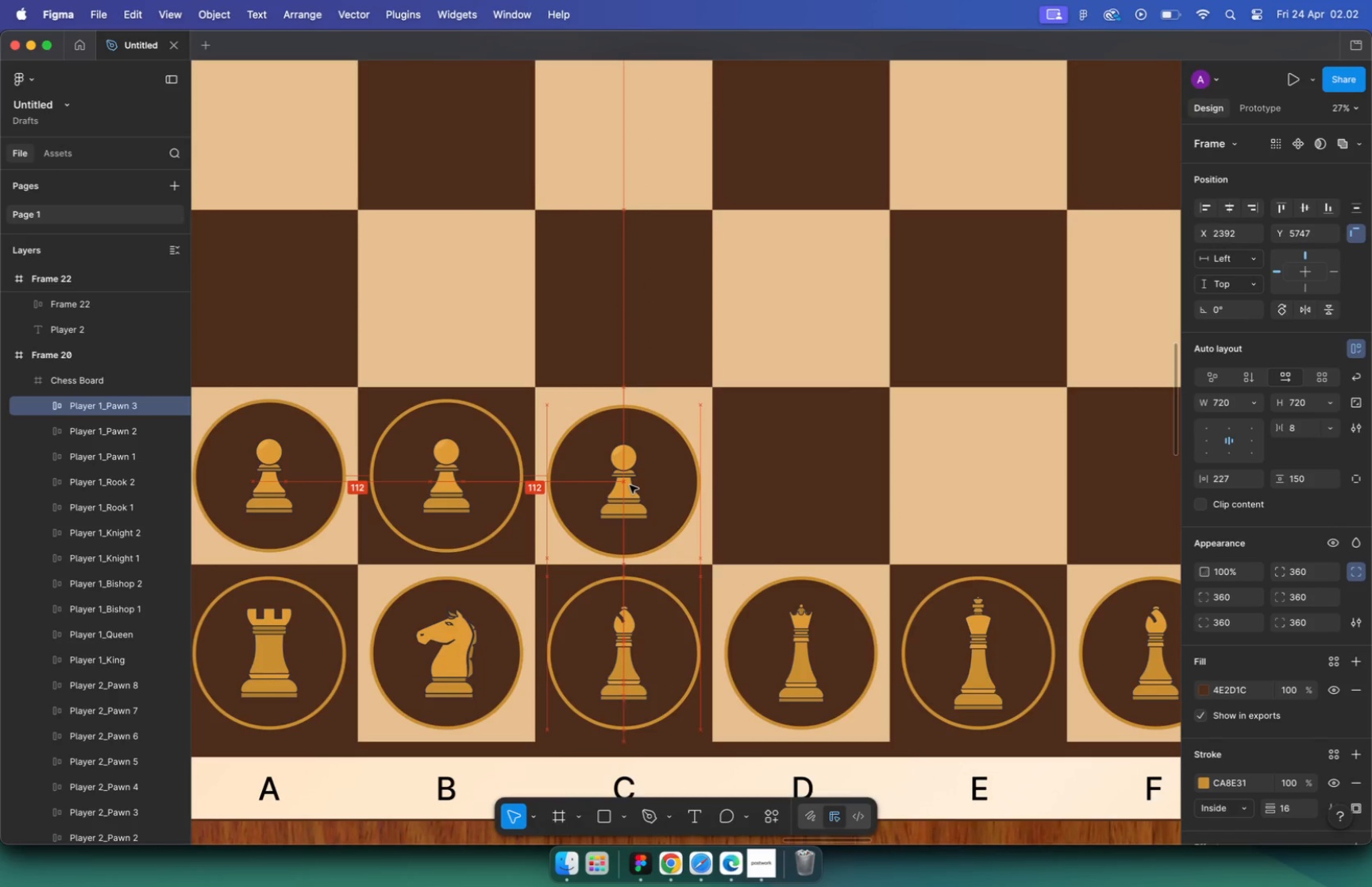 
hold_key(key=CommandLeft, duration=0.77)
scroll: coordinate [998, 527], scroll_direction: none, amount: 0.0
 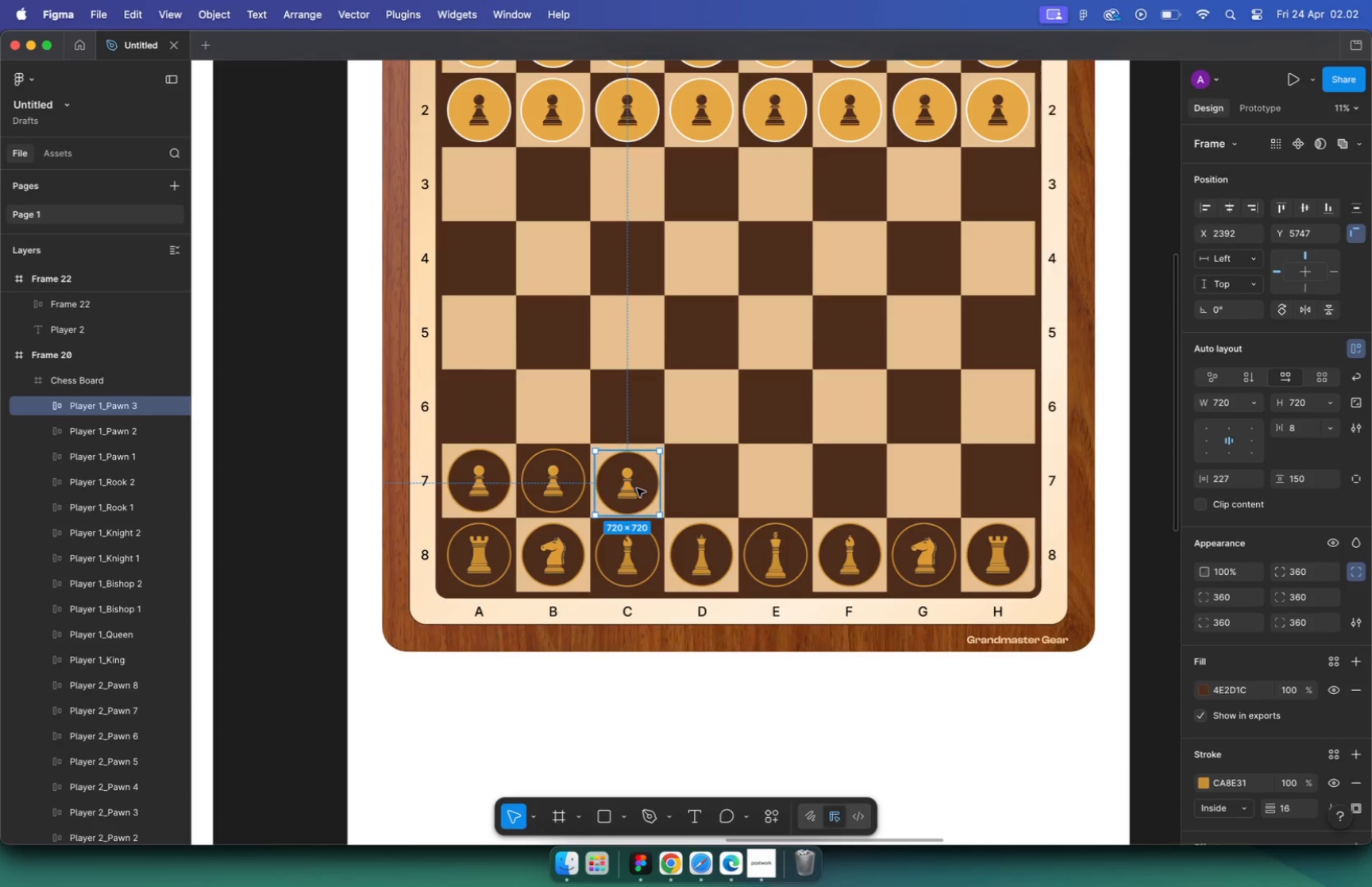 
left_click_drag(start_coordinate=[1016, 578], to_coordinate=[441, 414])
 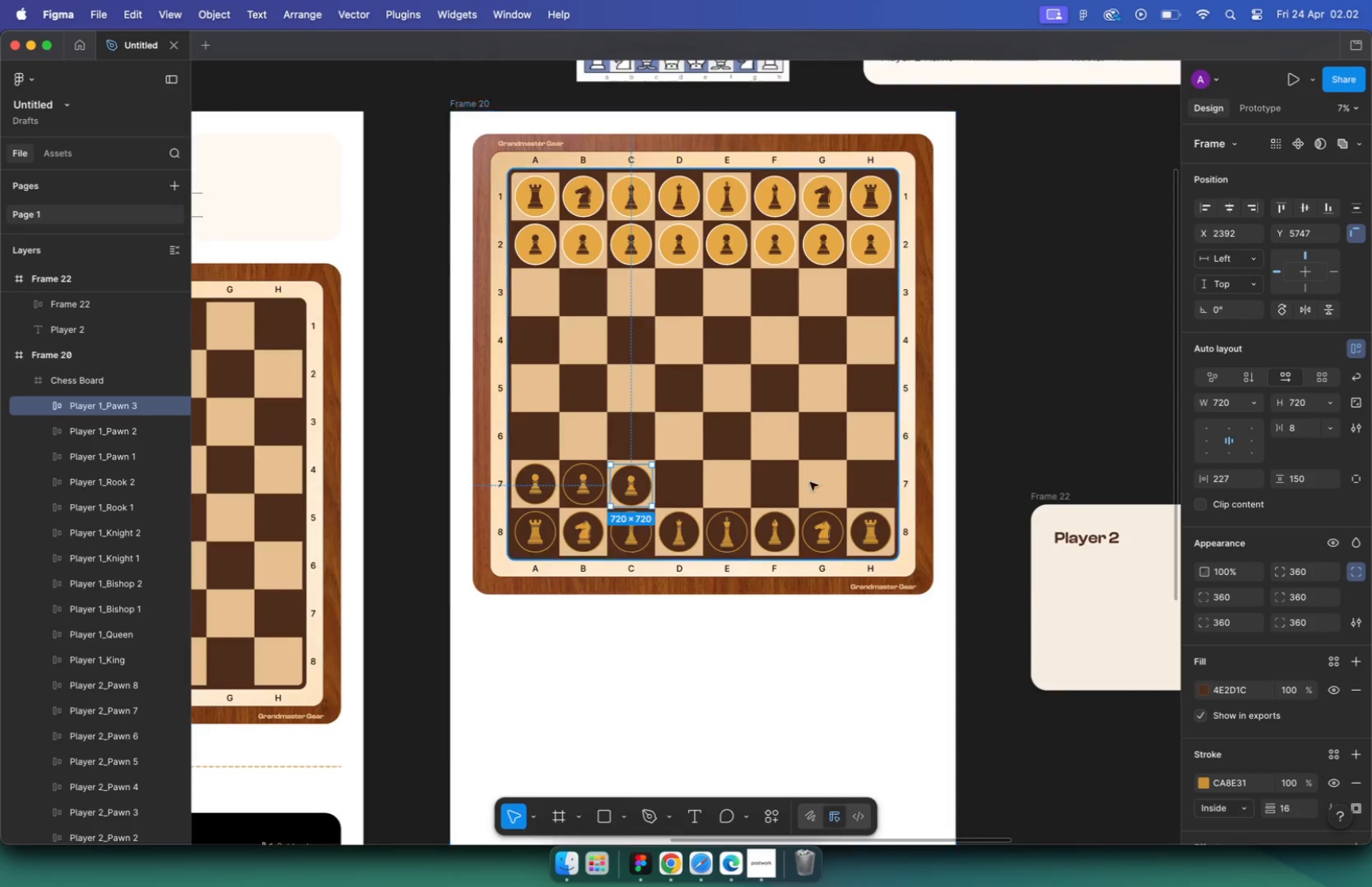 
hold_key(key=CommandLeft, duration=0.61)
 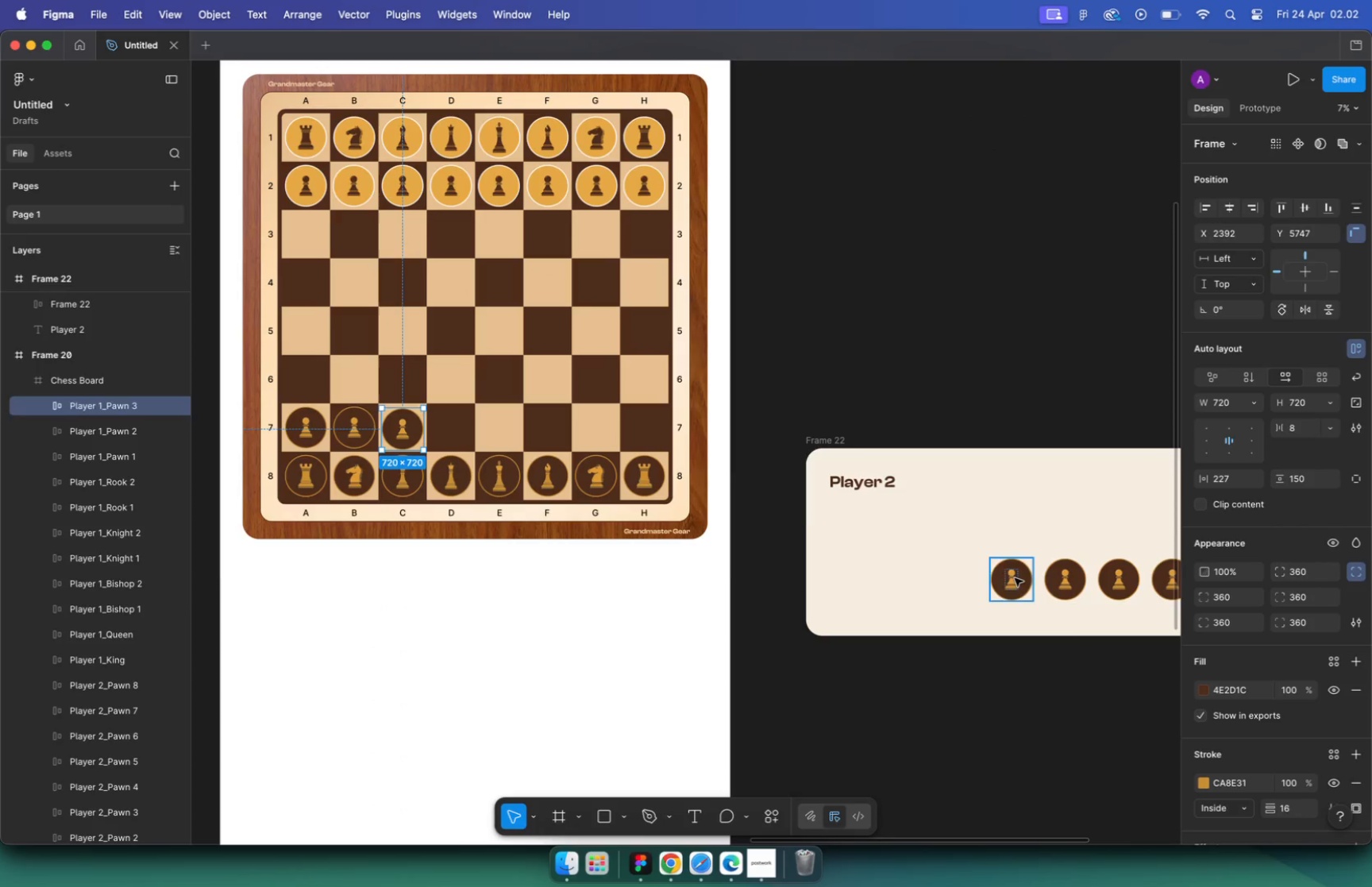 
left_click_drag(start_coordinate=[512, 403], to_coordinate=[602, 477])
 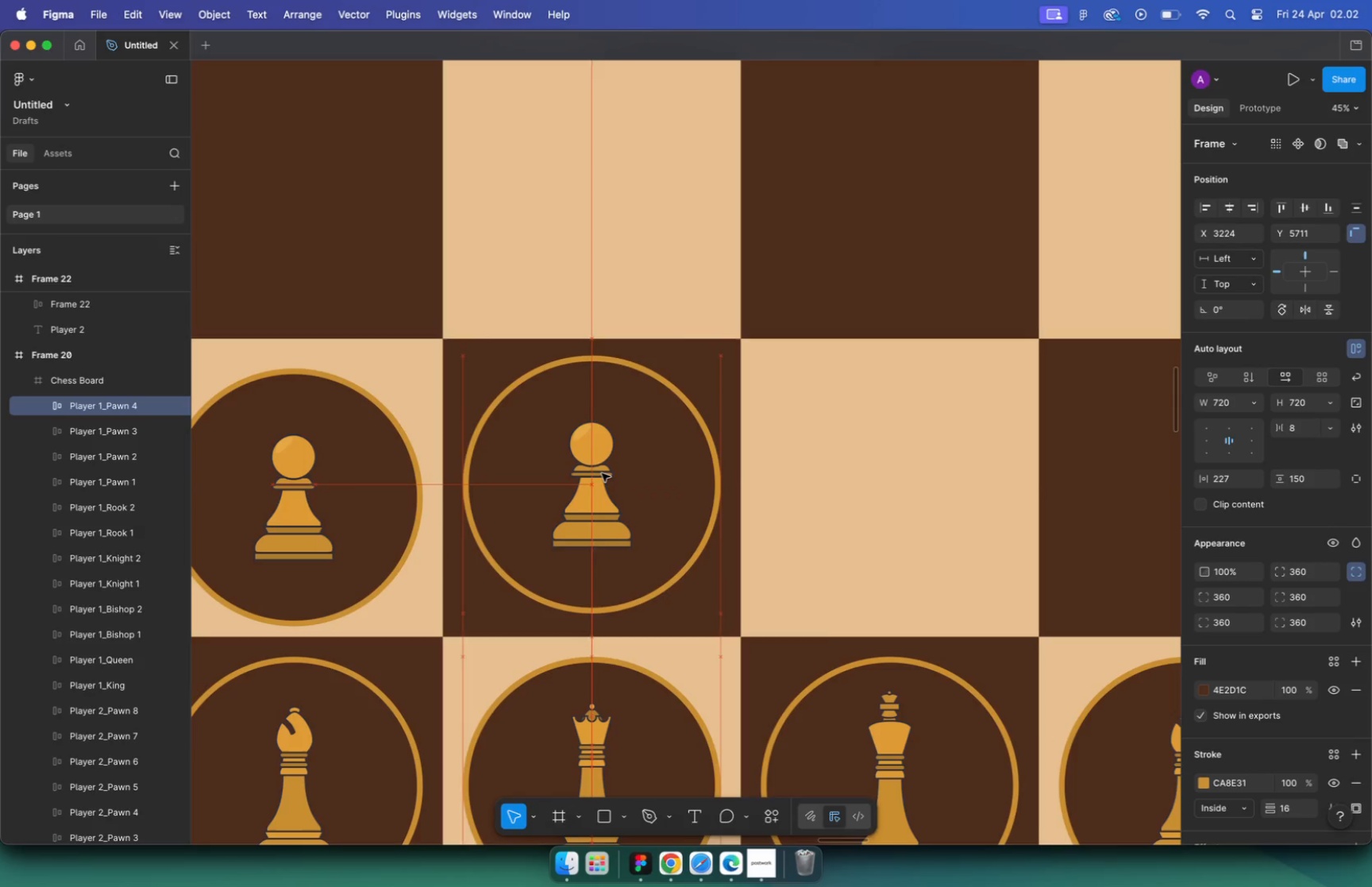 
scroll: coordinate [432, 412], scroll_direction: up, amount: 29.0
 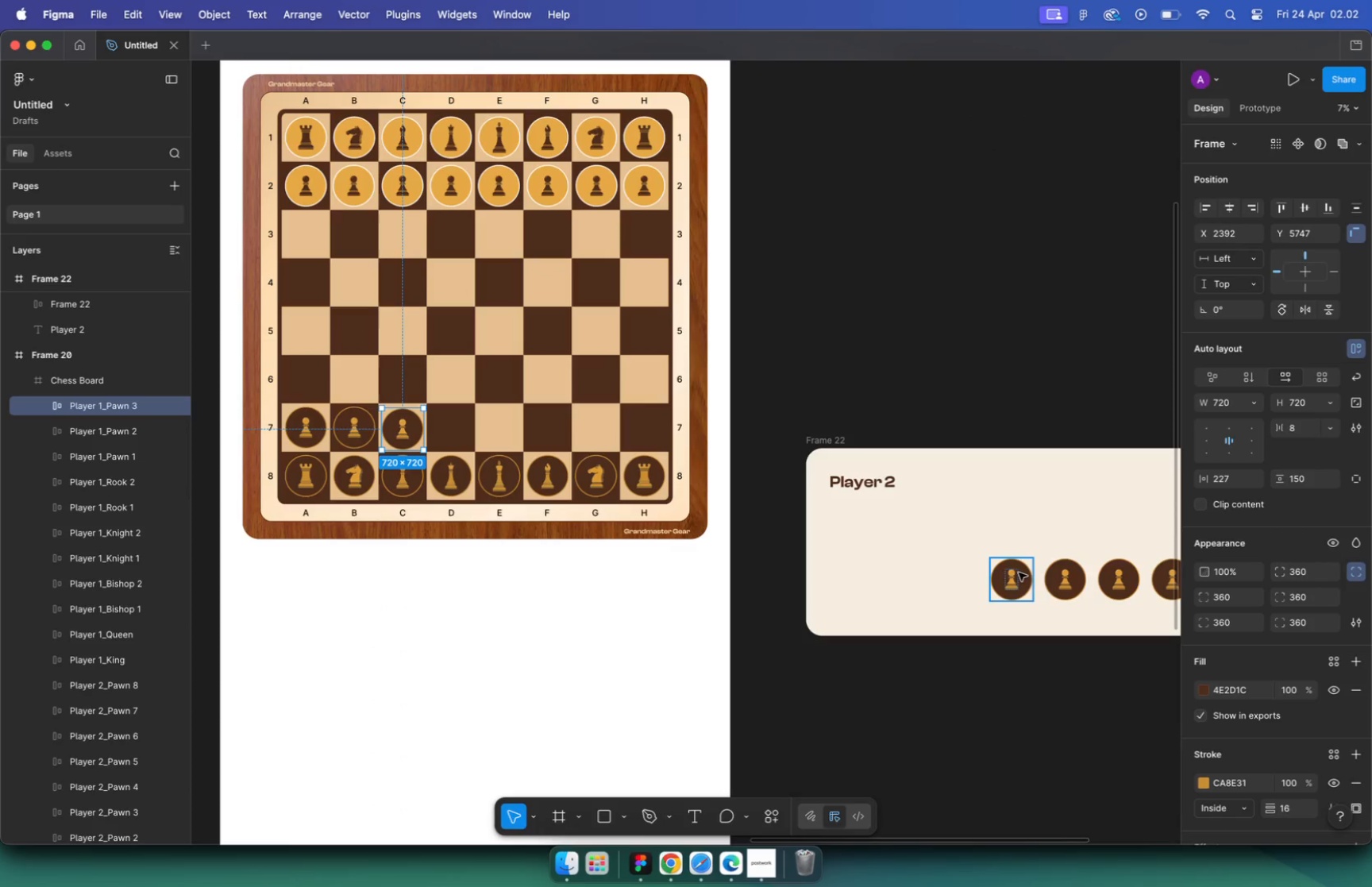 
hold_key(key=CommandLeft, duration=0.68)
scroll: coordinate [600, 459], scroll_direction: down, amount: 27.0
 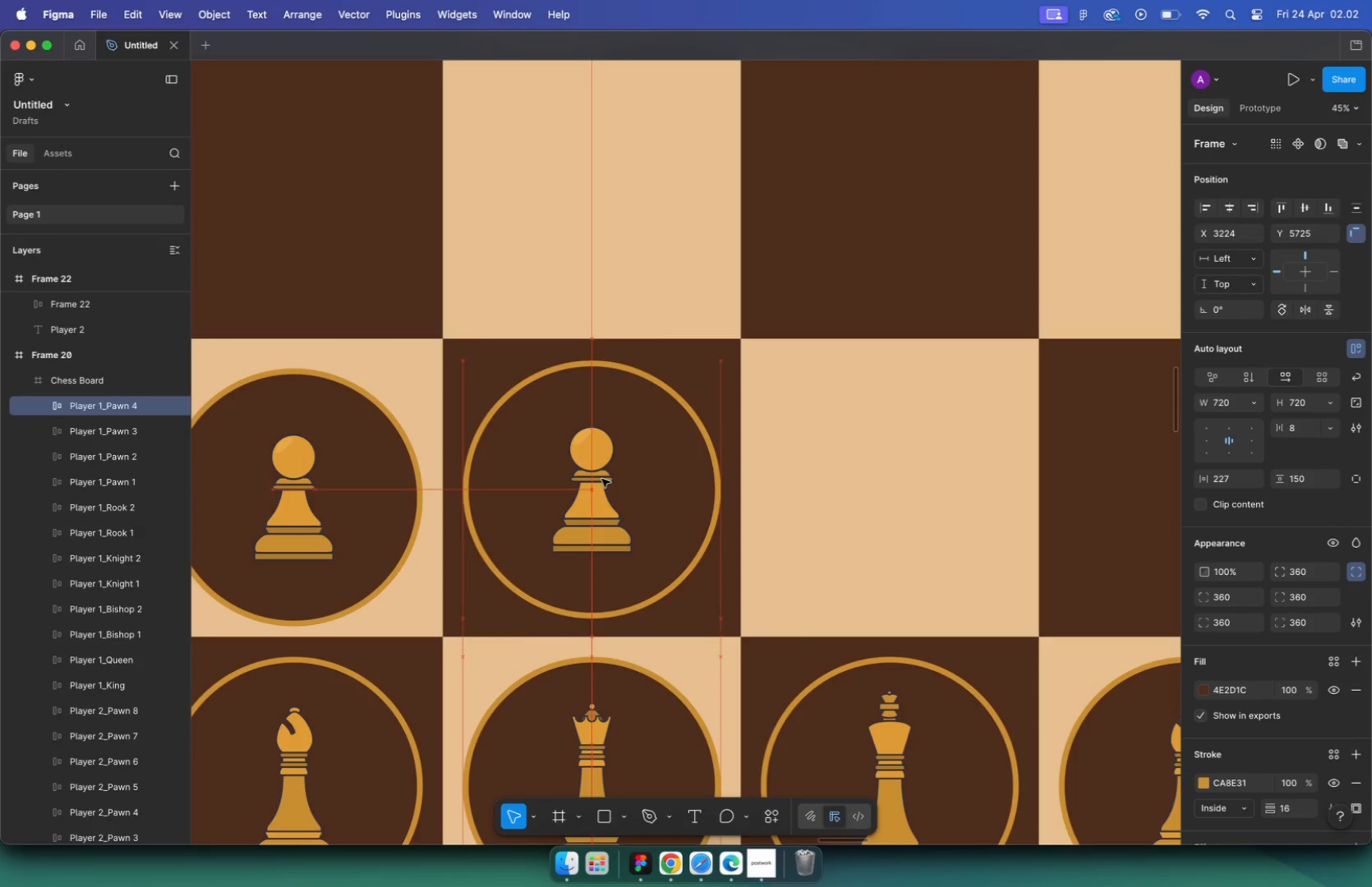 
key(Meta+CommandLeft)
 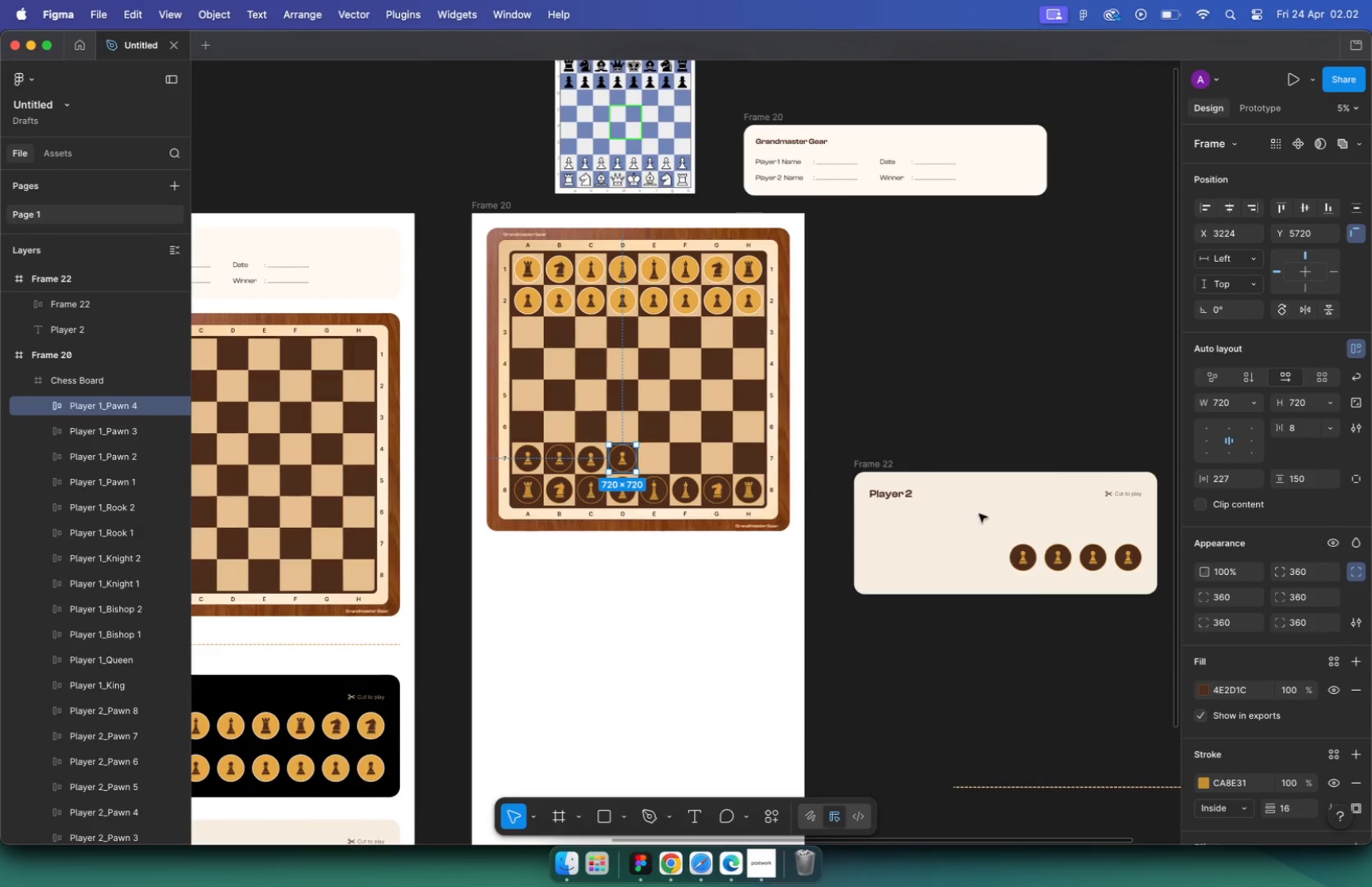 
scroll: coordinate [667, 449], scroll_direction: down, amount: 5.0
 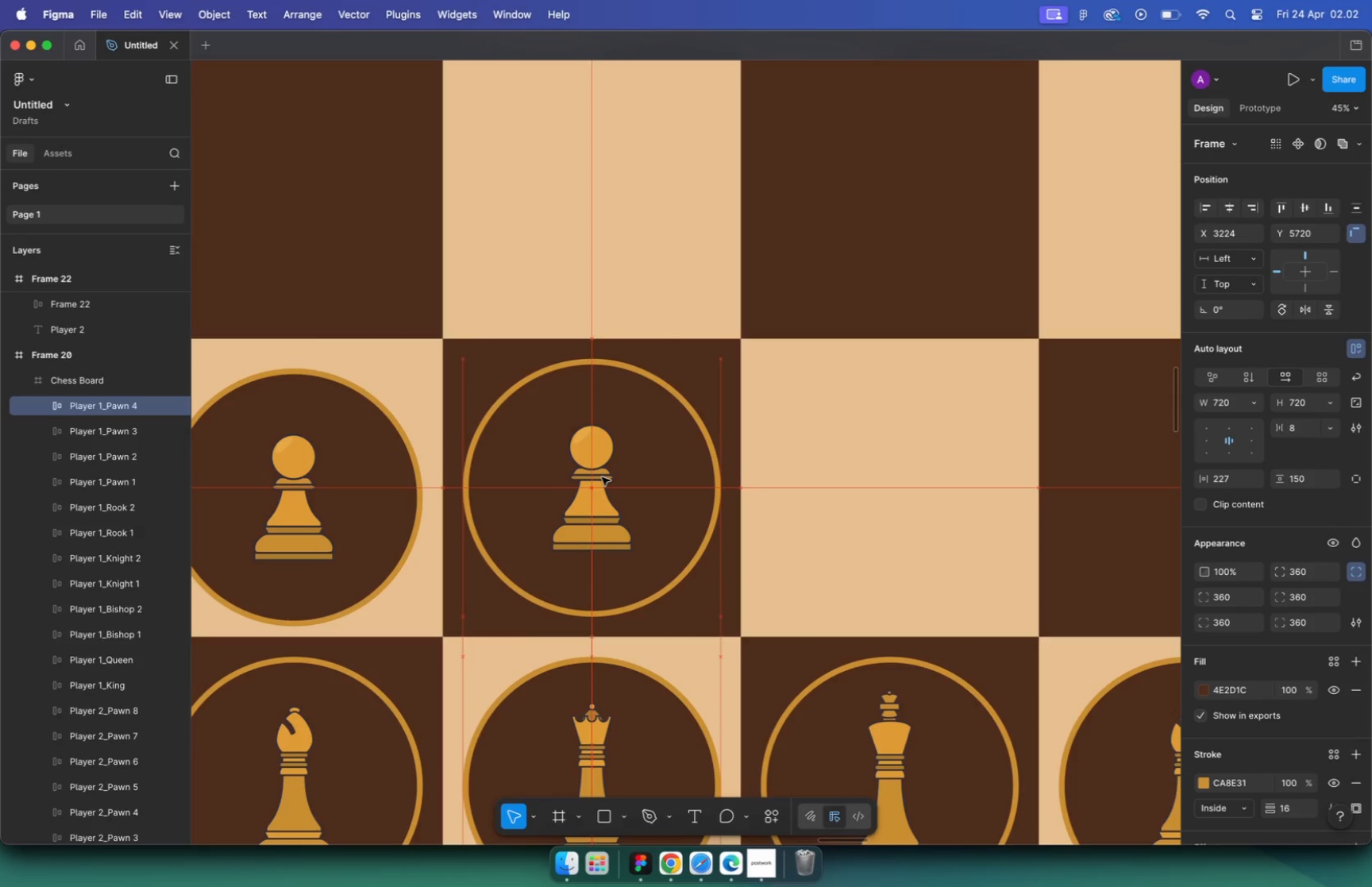 
left_click_drag(start_coordinate=[1025, 564], to_coordinate=[653, 465])
 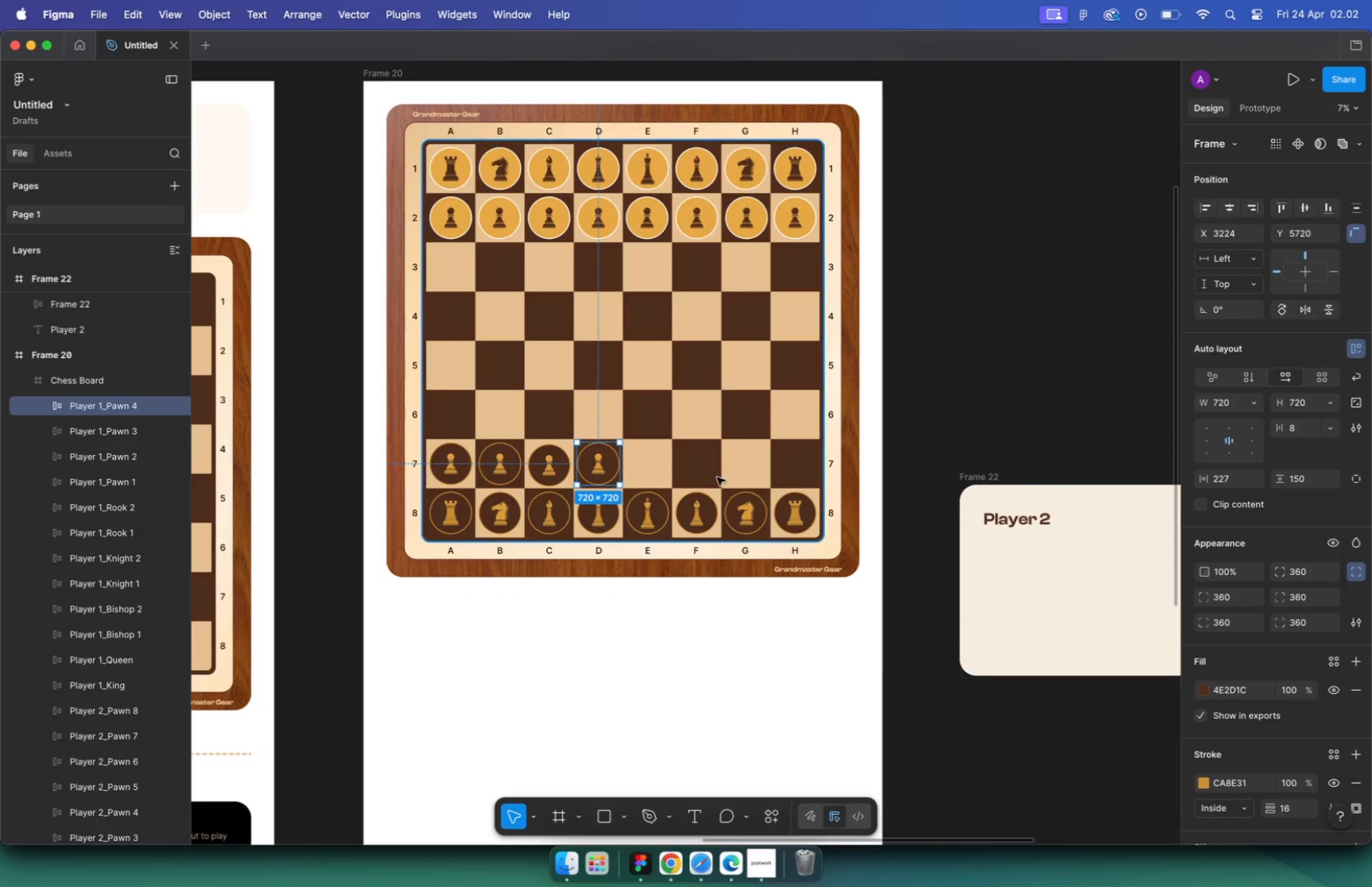 
hold_key(key=CommandLeft, duration=0.53)
 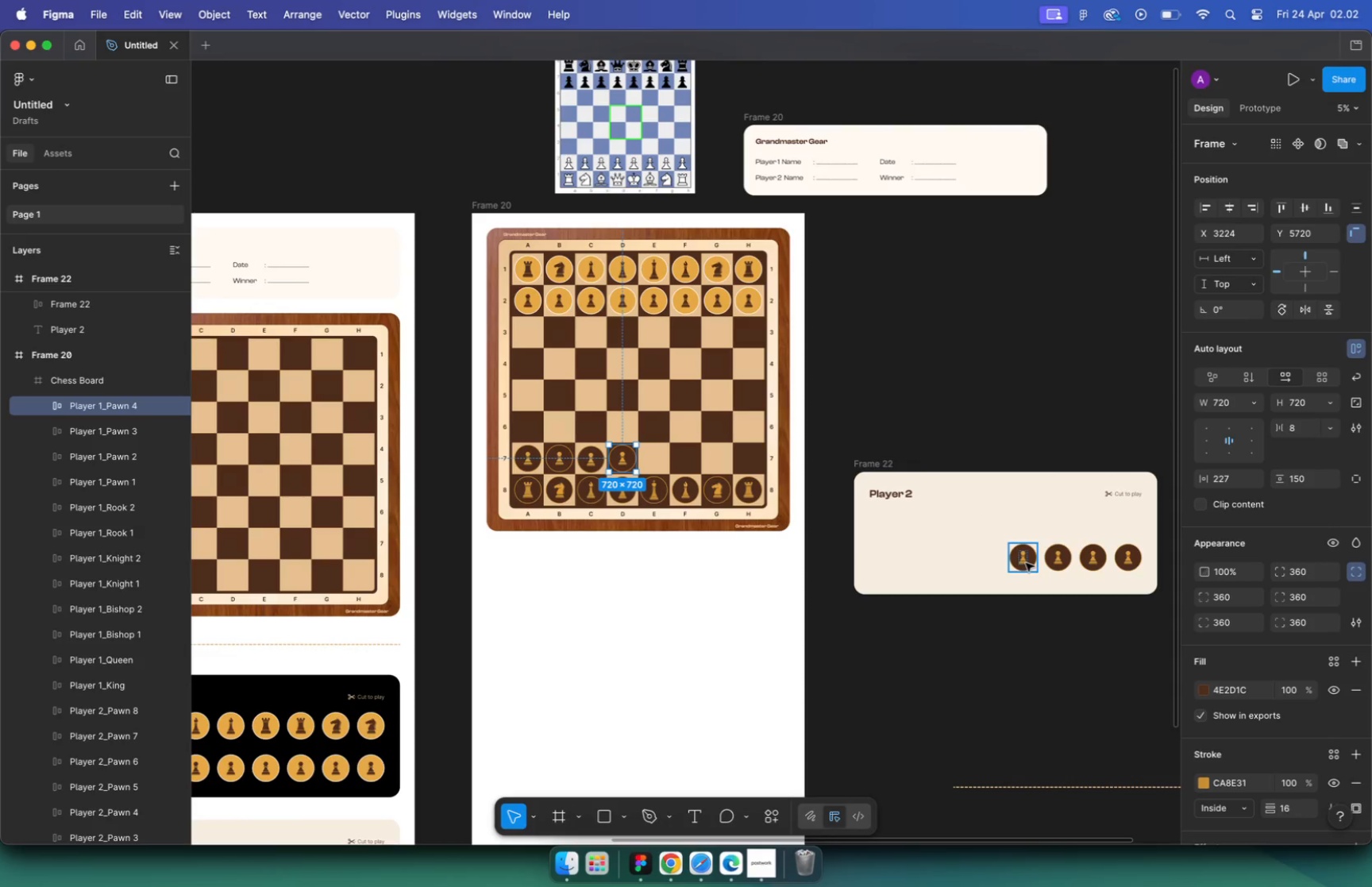 
left_click_drag(start_coordinate=[659, 454], to_coordinate=[680, 456])
 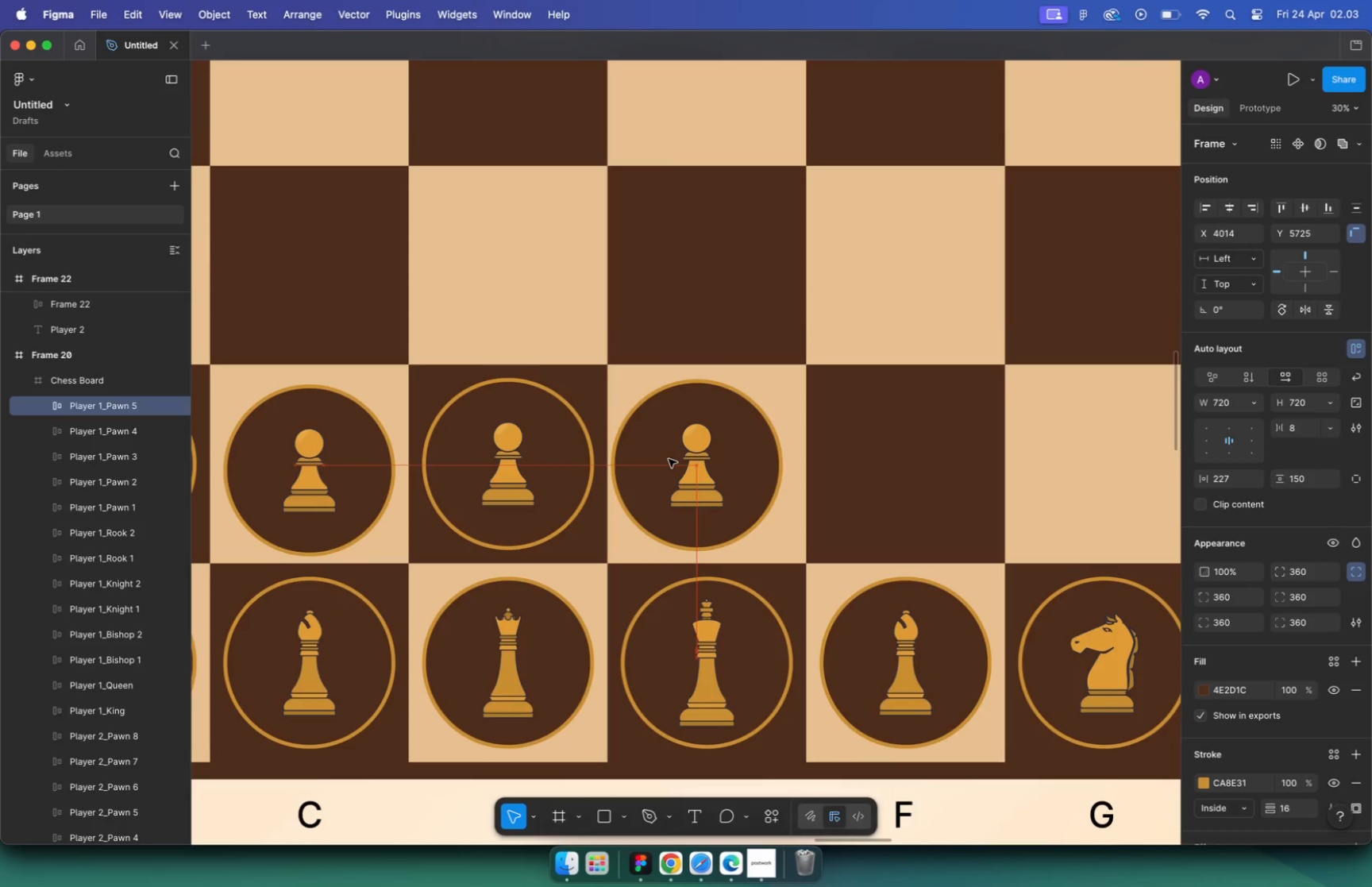 
scroll: coordinate [647, 458], scroll_direction: up, amount: 29.0
 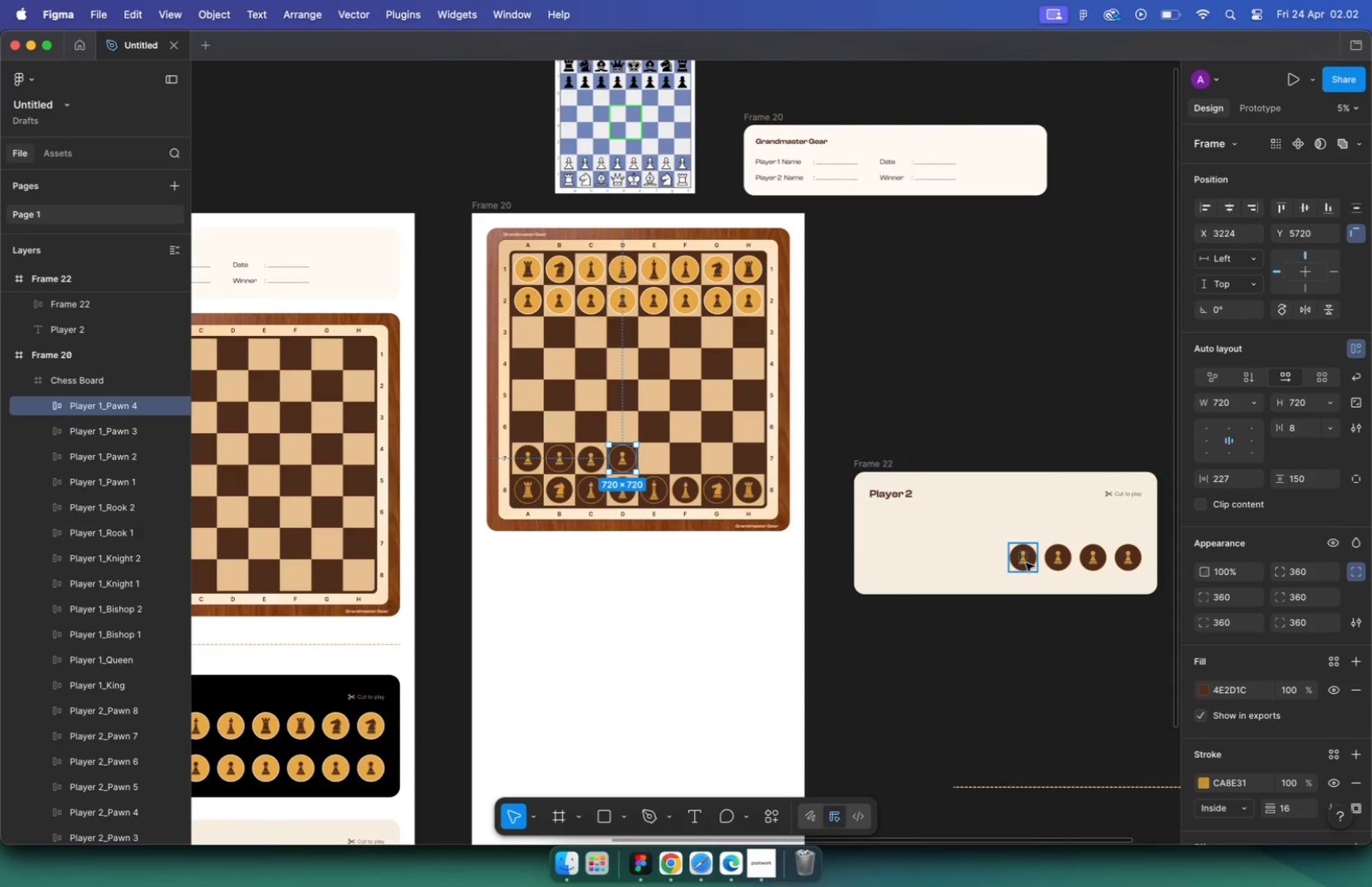 
hold_key(key=CommandLeft, duration=0.38)
scroll: coordinate [681, 455], scroll_direction: up, amount: 11.0
 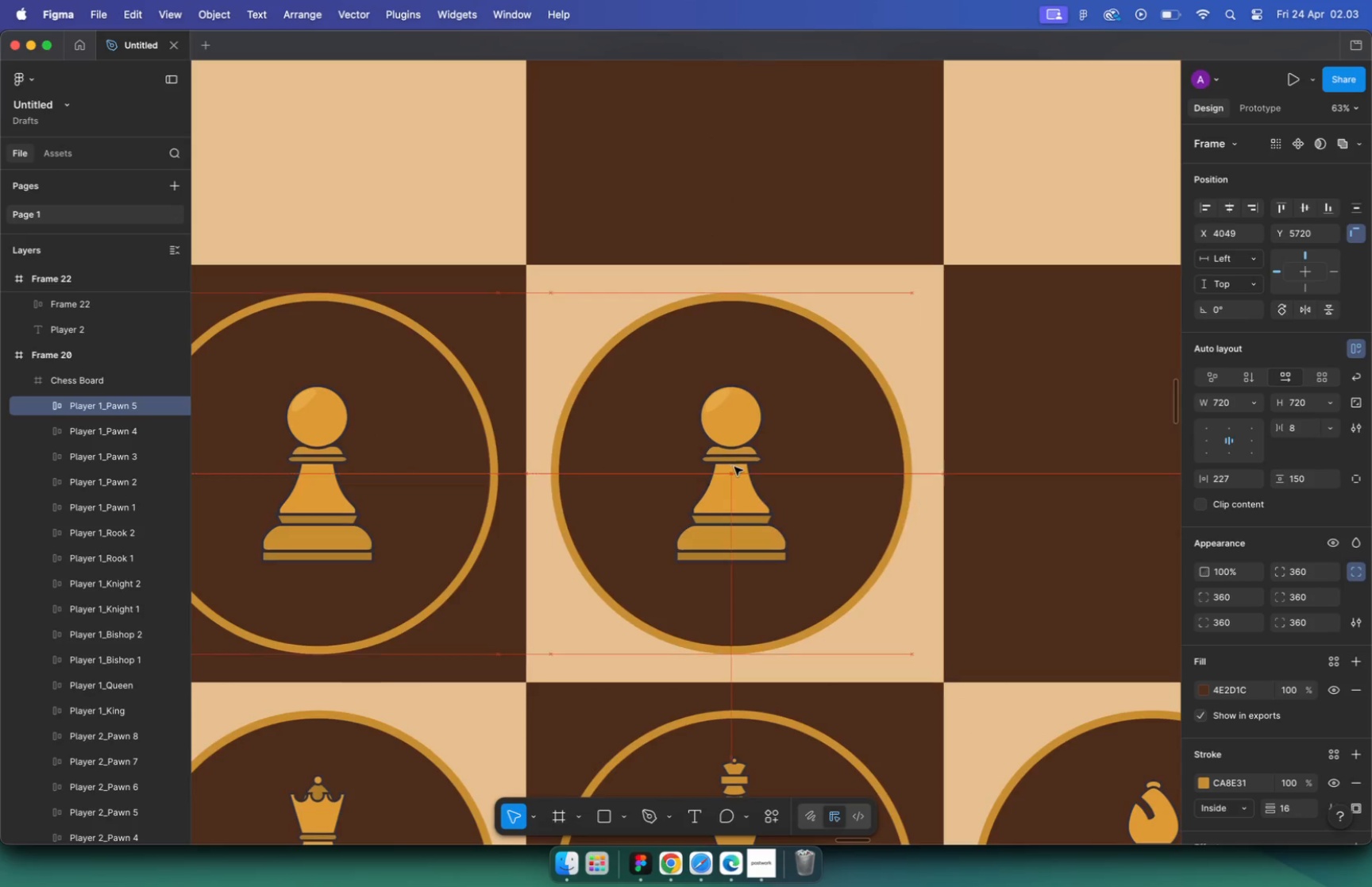 
hold_key(key=CommandLeft, duration=0.91)
 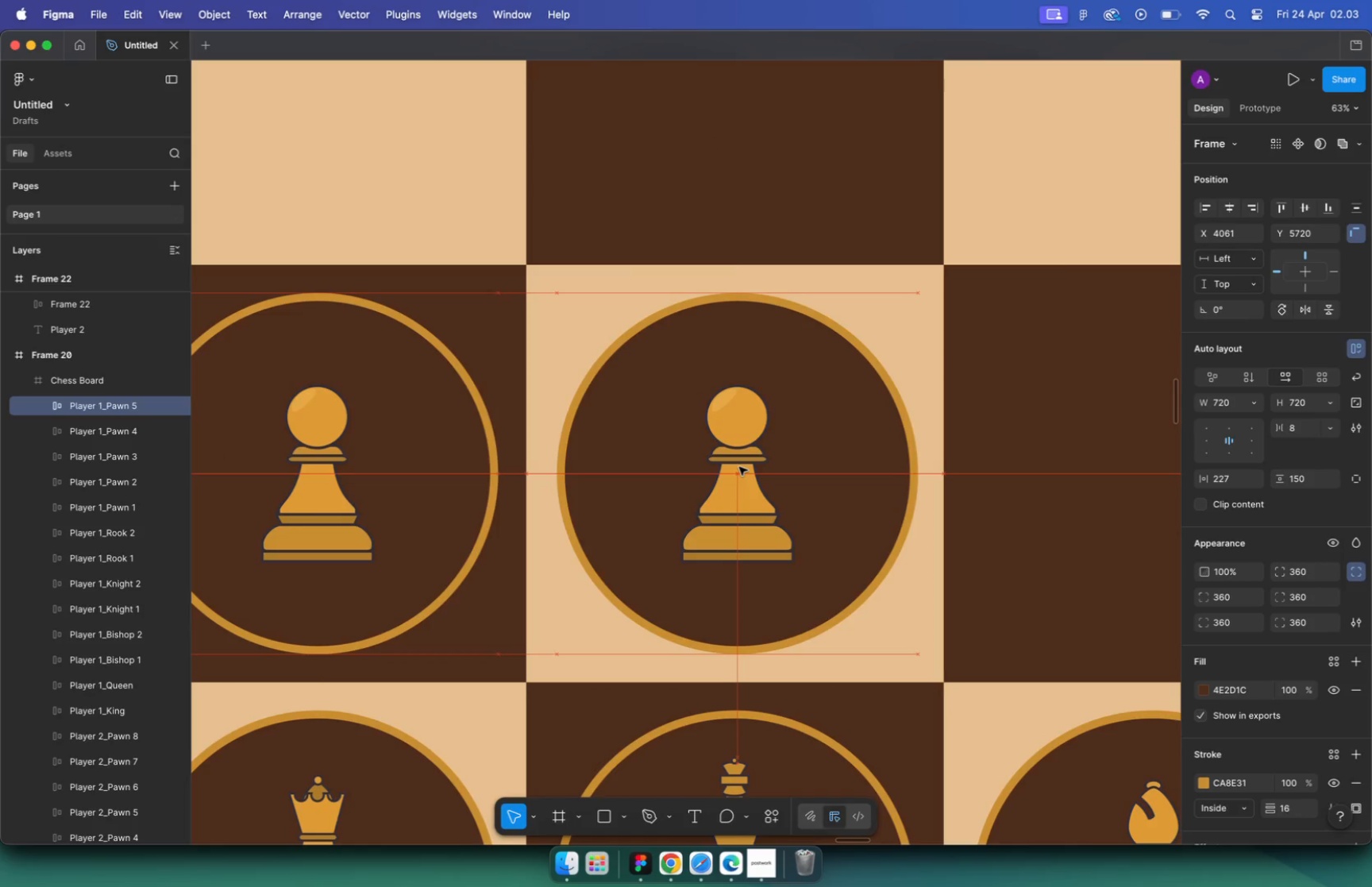 
hold_key(key=CommandLeft, duration=0.55)
 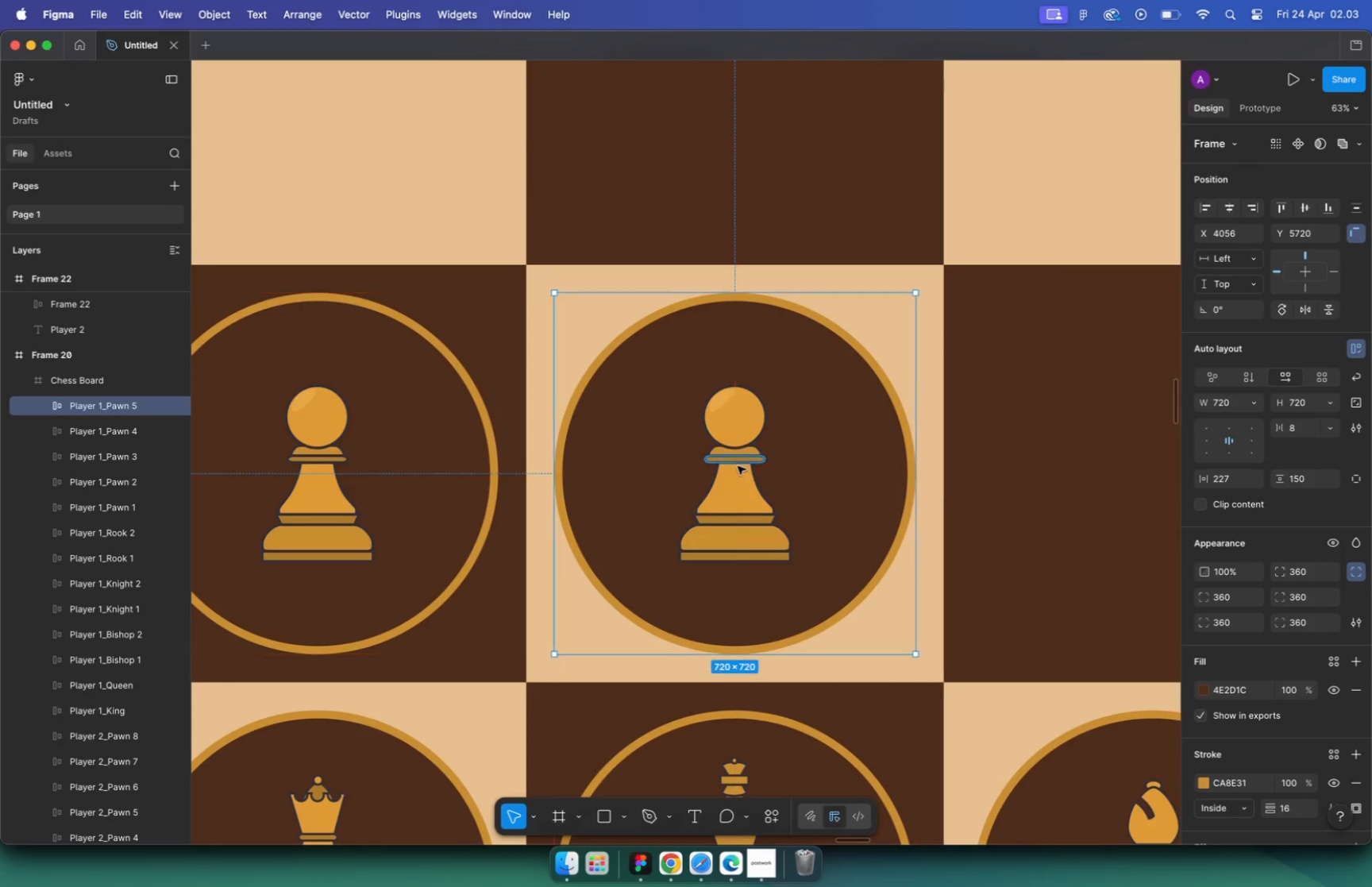 
scroll: coordinate [655, 439], scroll_direction: down, amount: 38.0
 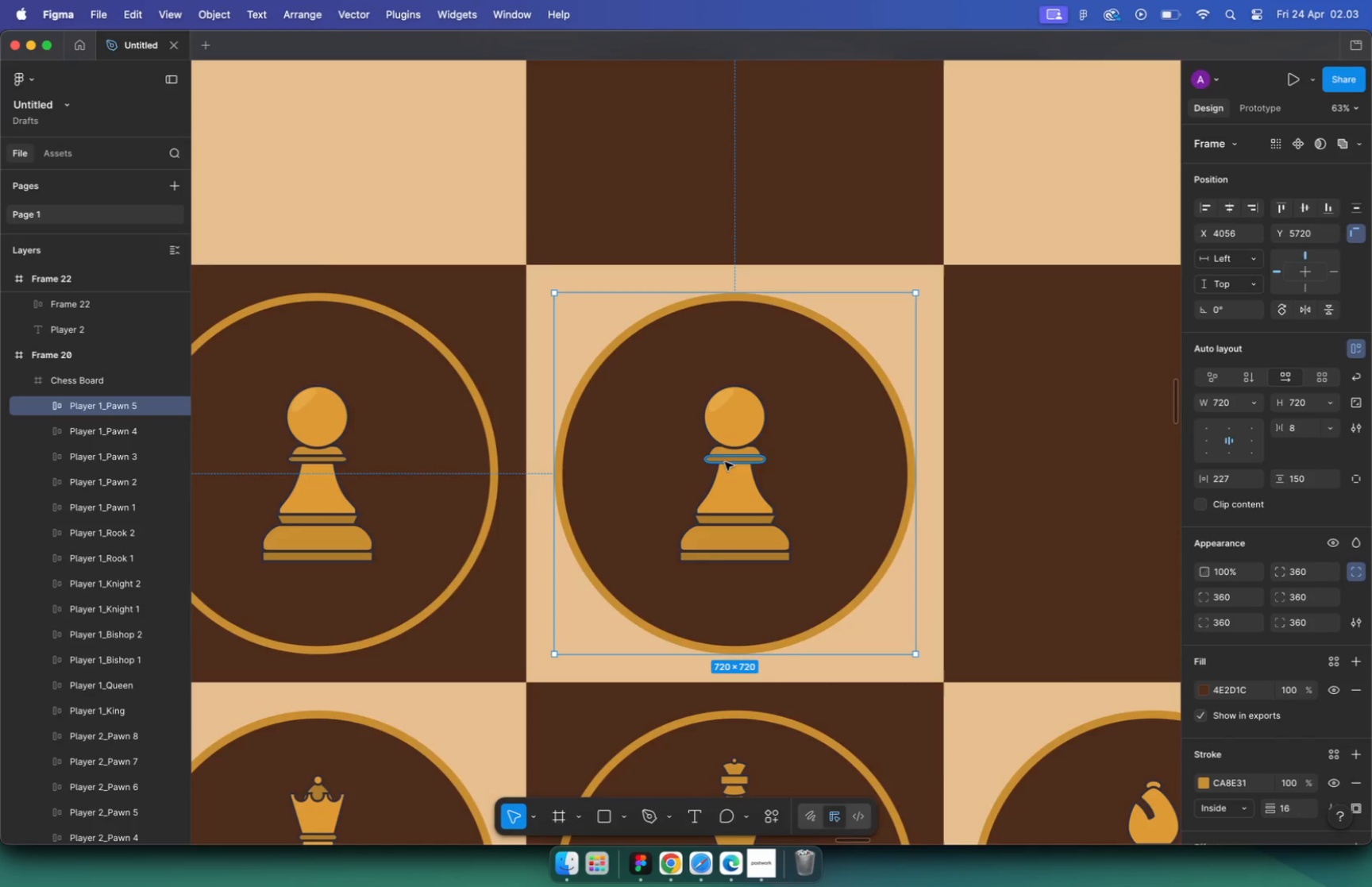 
left_click_drag(start_coordinate=[1076, 538], to_coordinate=[697, 439])
 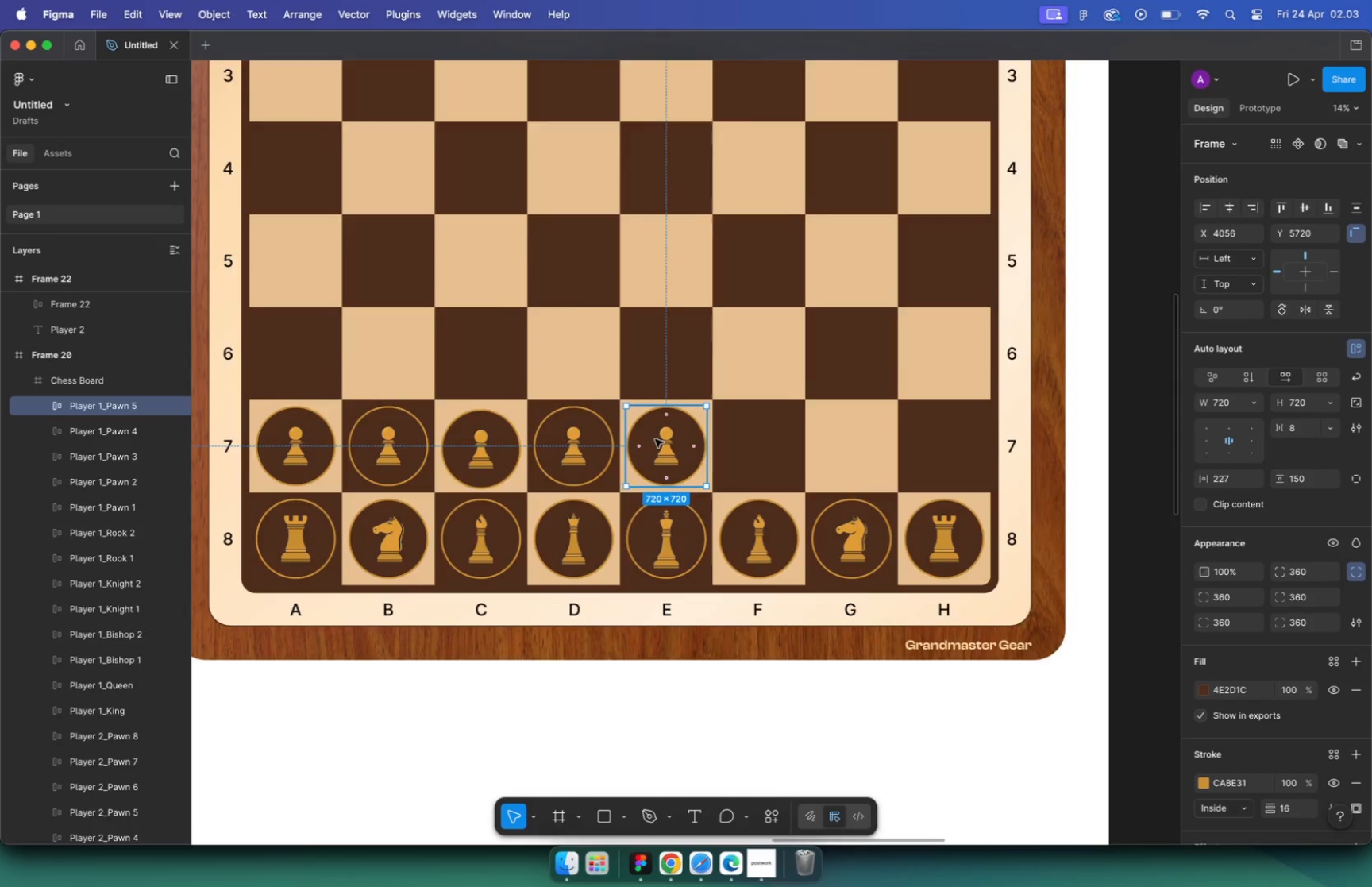 
hold_key(key=CommandLeft, duration=0.63)
 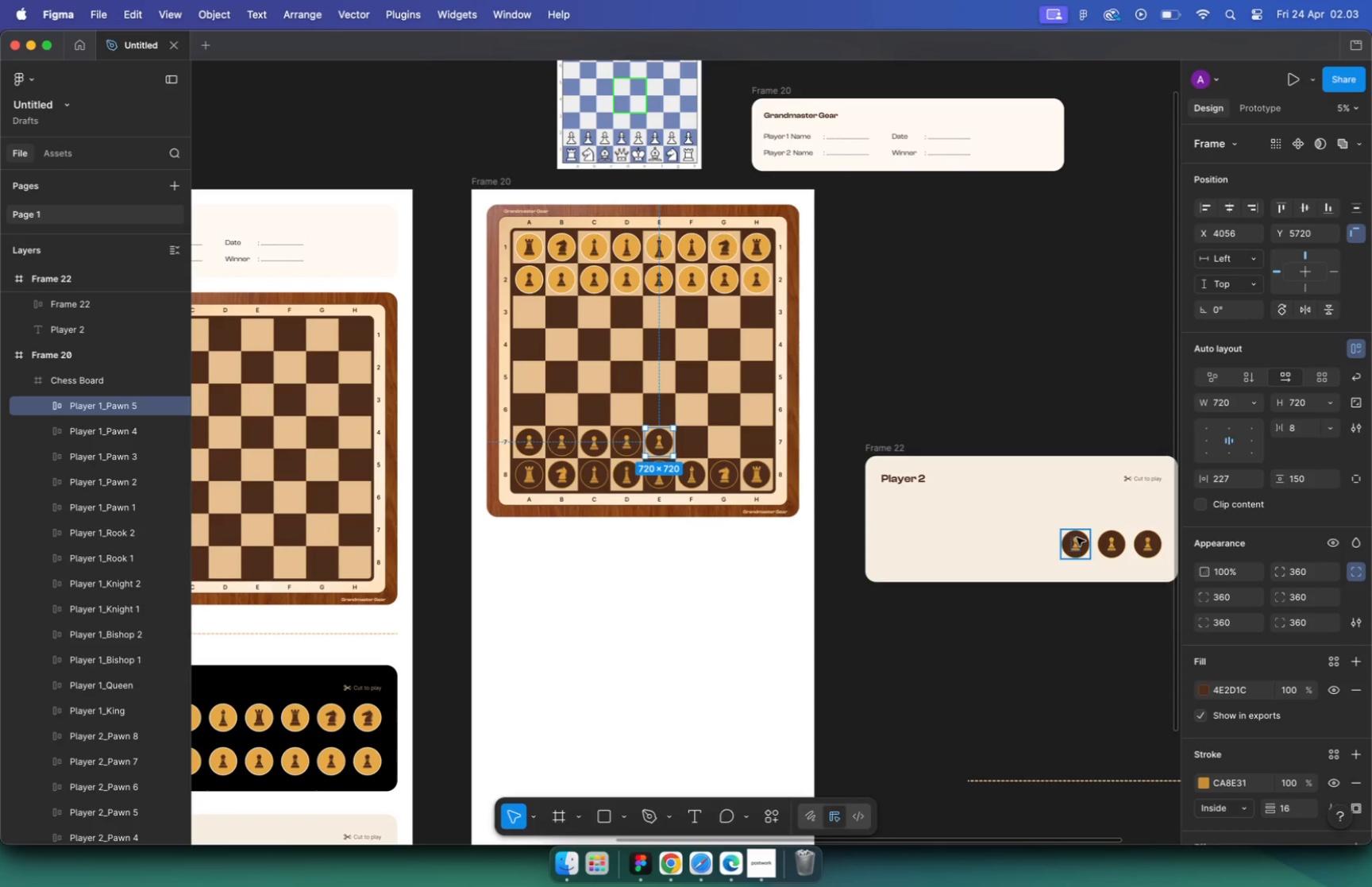 
left_click_drag(start_coordinate=[719, 482], to_coordinate=[661, 443])
 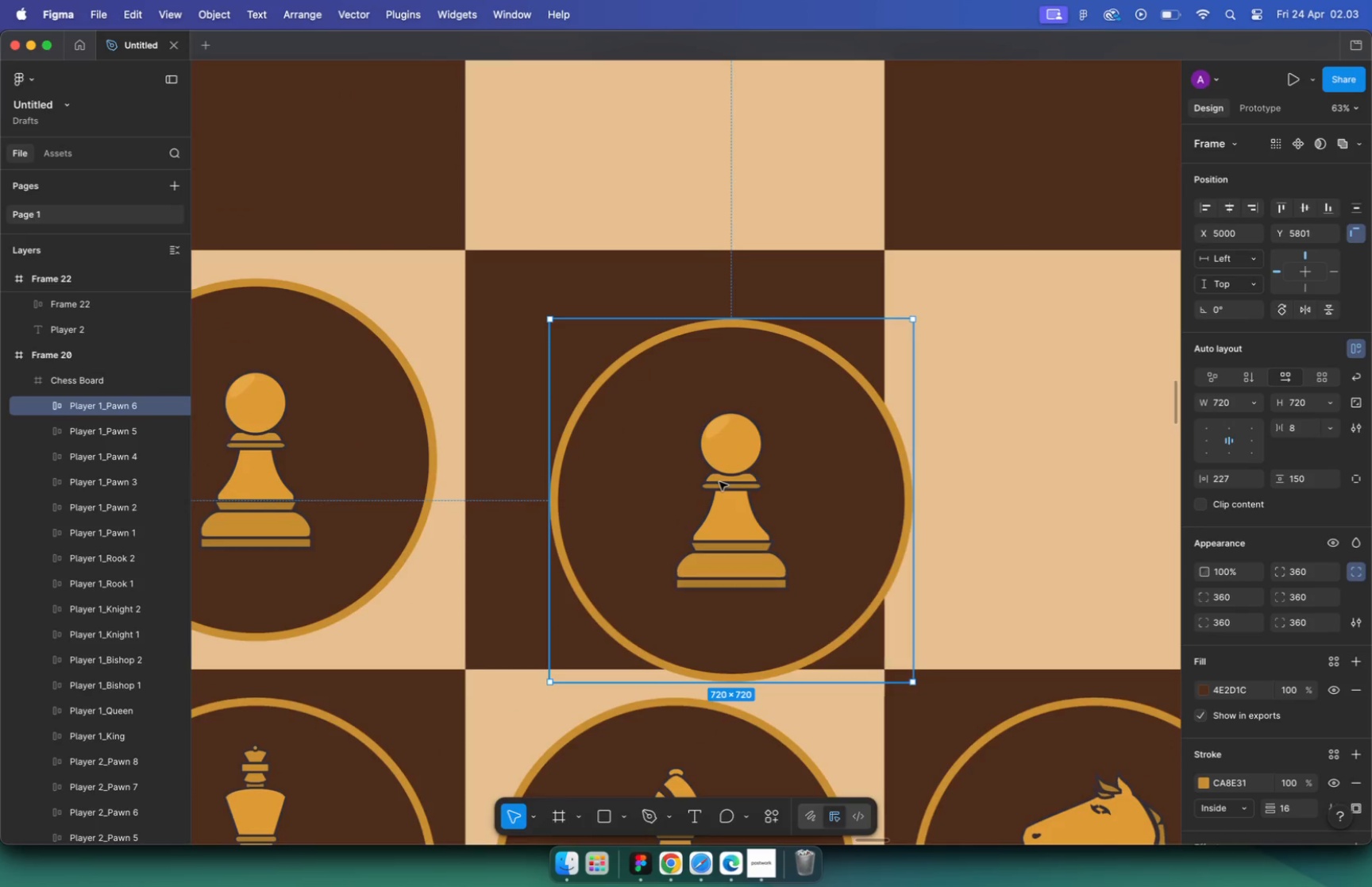 
scroll: coordinate [692, 445], scroll_direction: up, amount: 48.0
 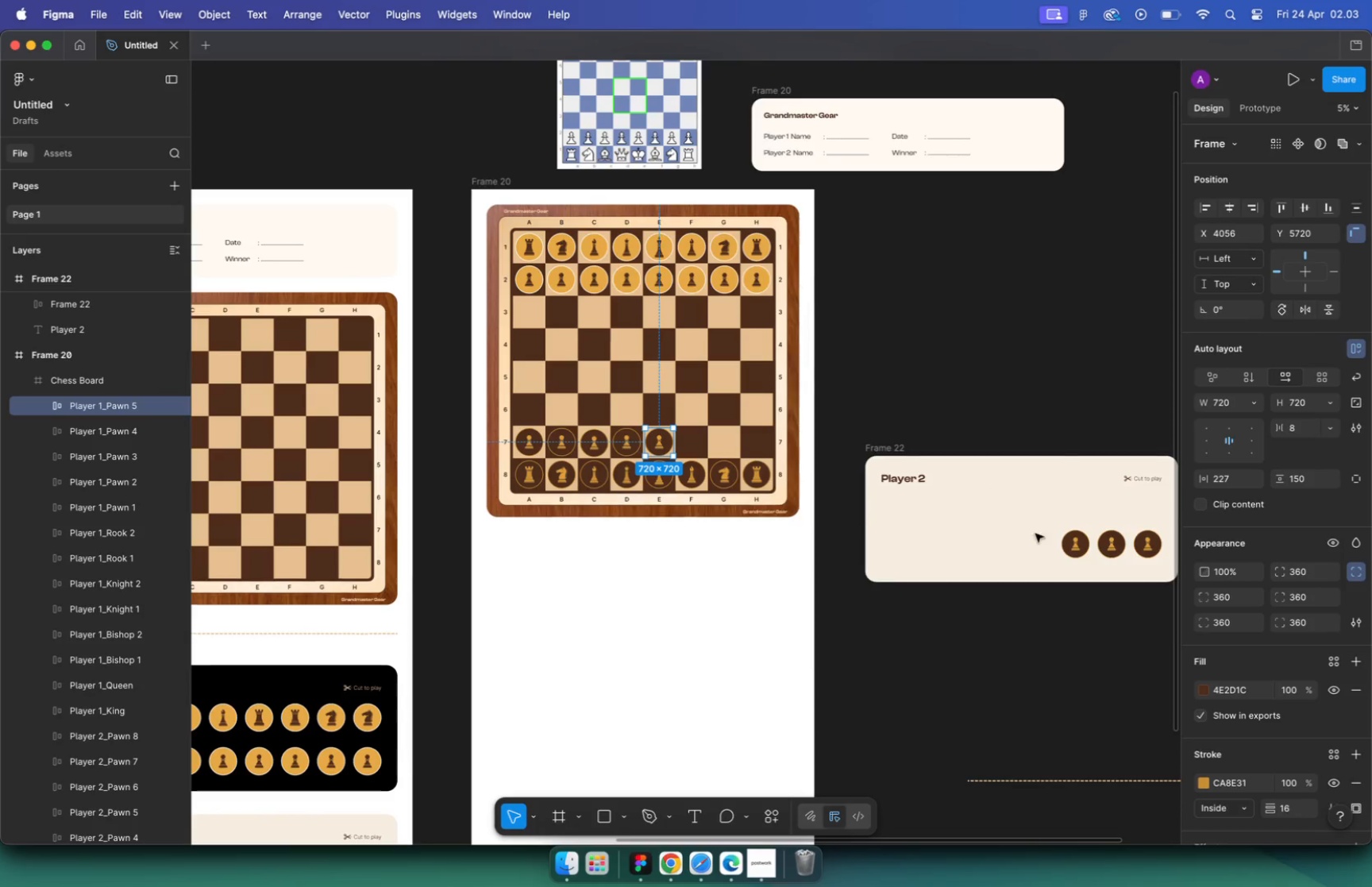 
hold_key(key=CommandLeft, duration=0.79)
 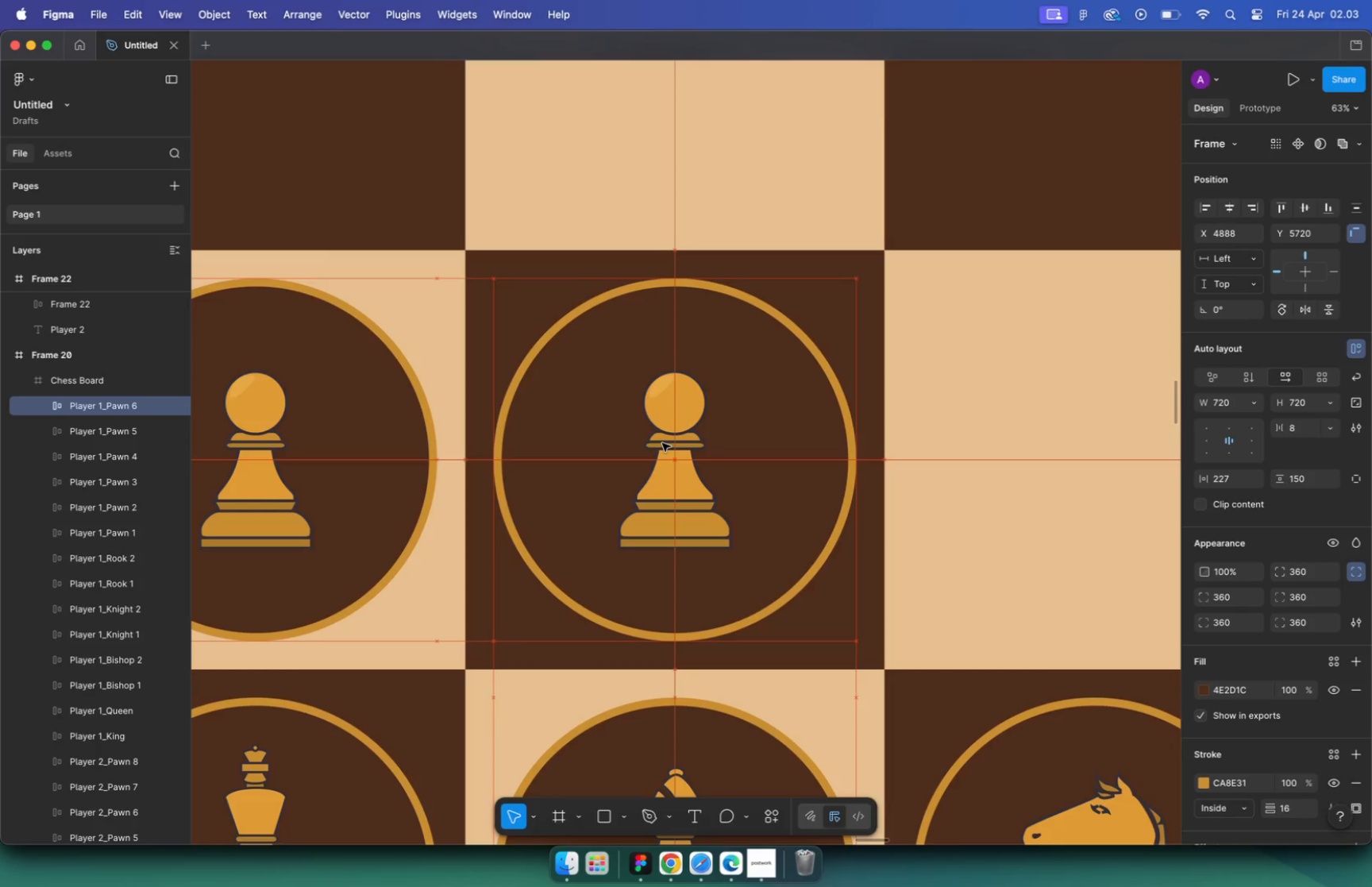 
hold_key(key=CommandLeft, duration=0.94)
 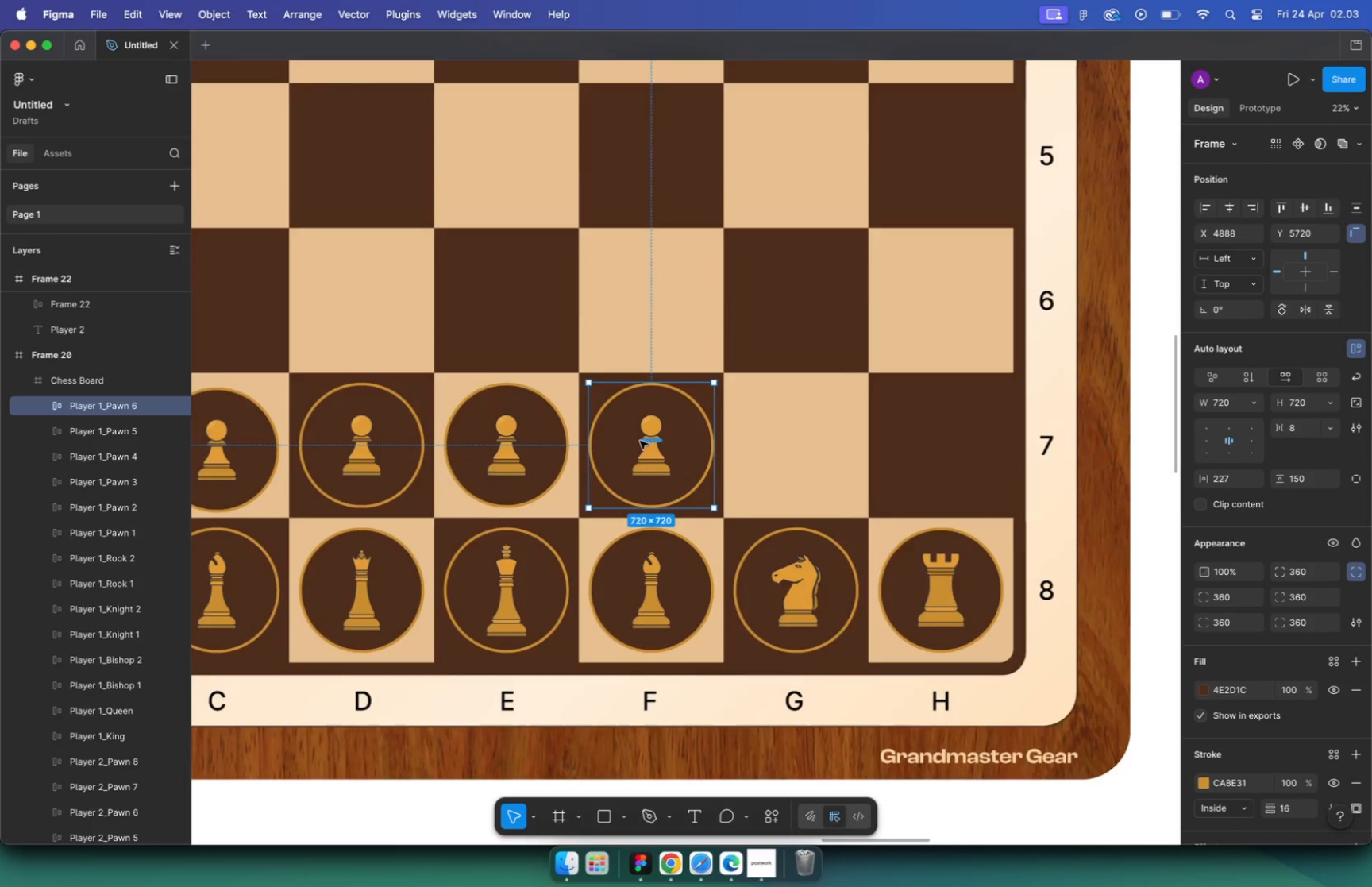 
scroll: coordinate [691, 470], scroll_direction: down, amount: 45.0
 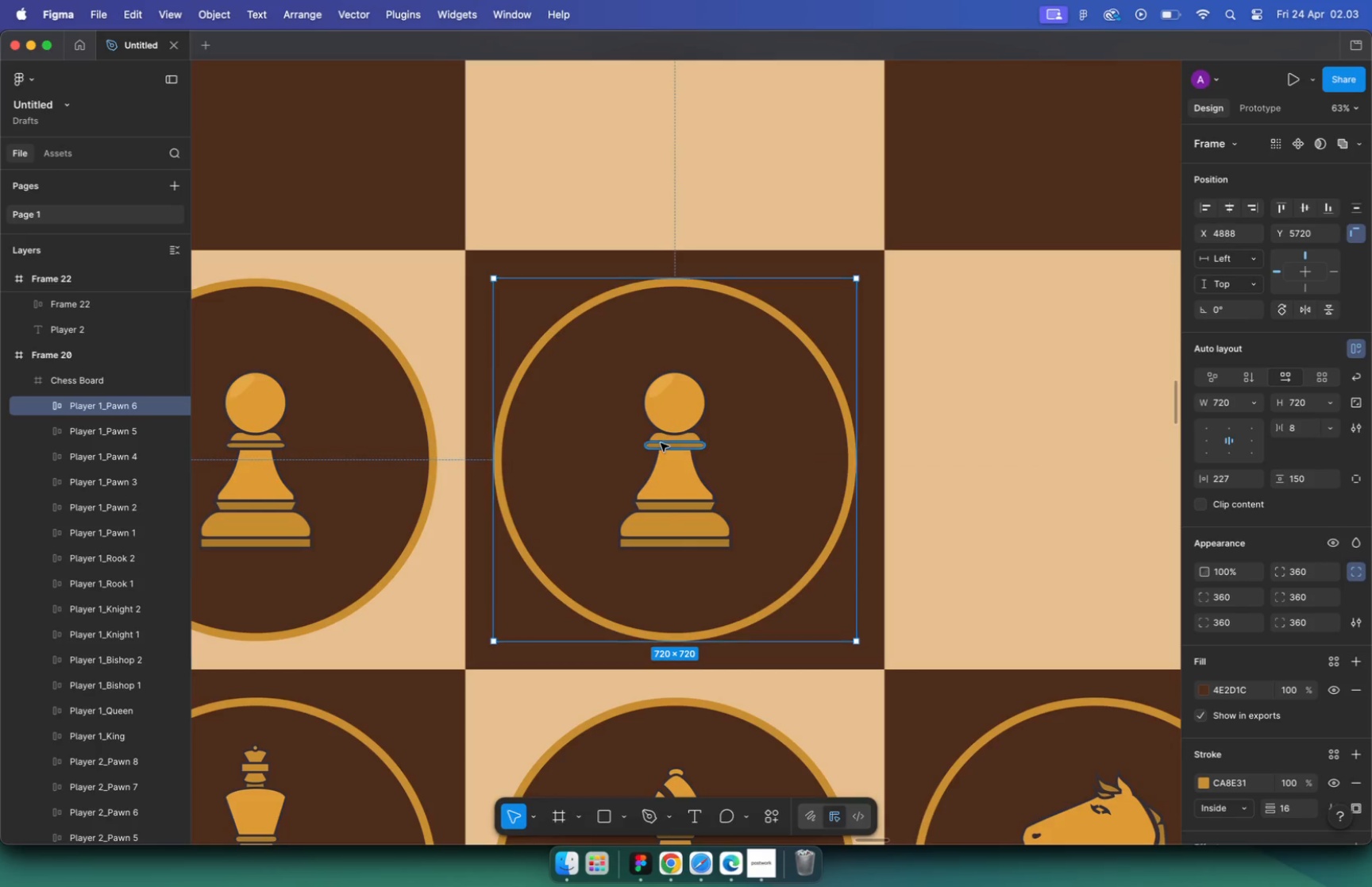 
left_click_drag(start_coordinate=[984, 538], to_coordinate=[708, 471])
 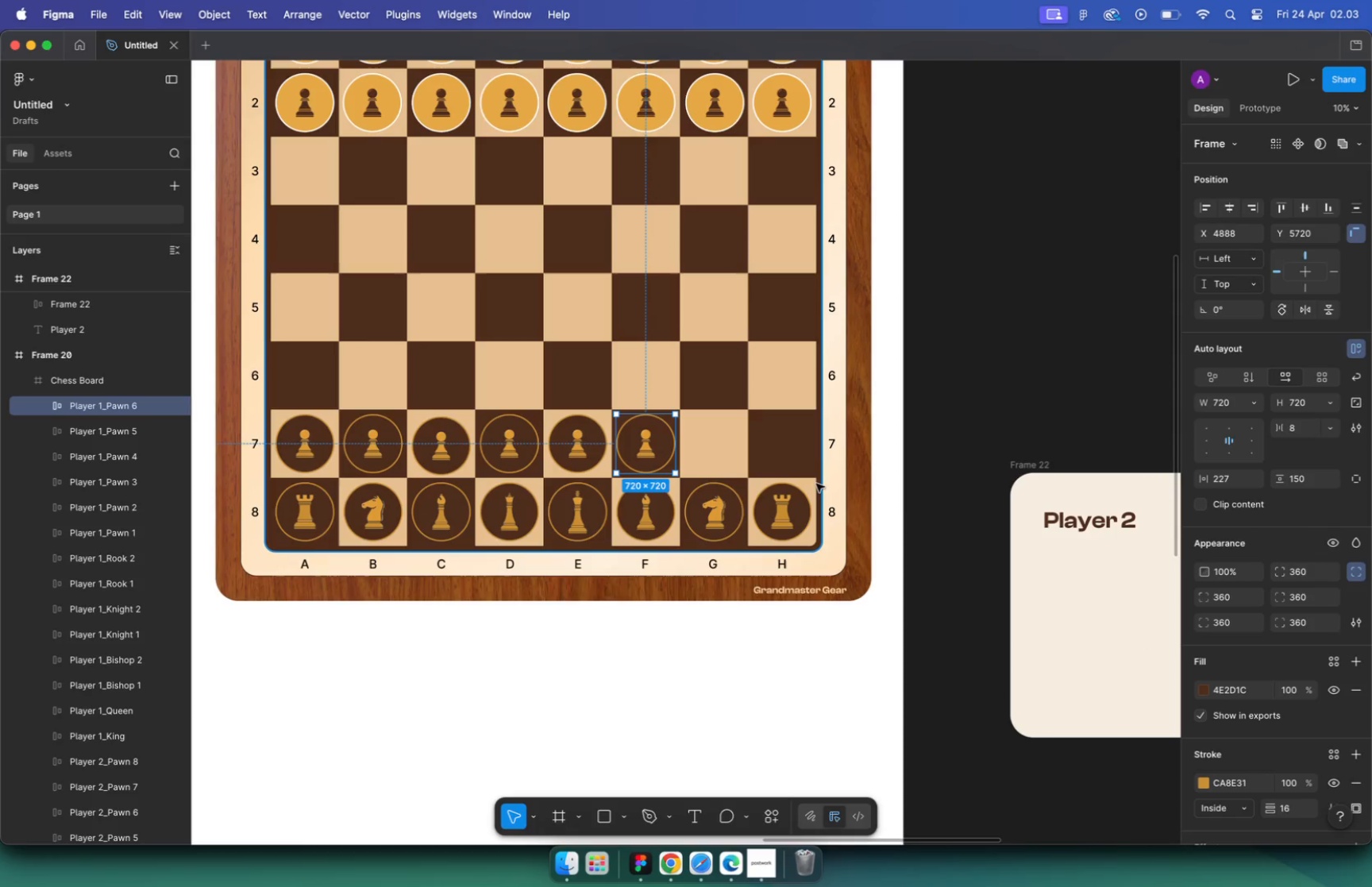 
hold_key(key=CommandLeft, duration=0.45)
scroll: coordinate [689, 469], scroll_direction: up, amount: 30.0
 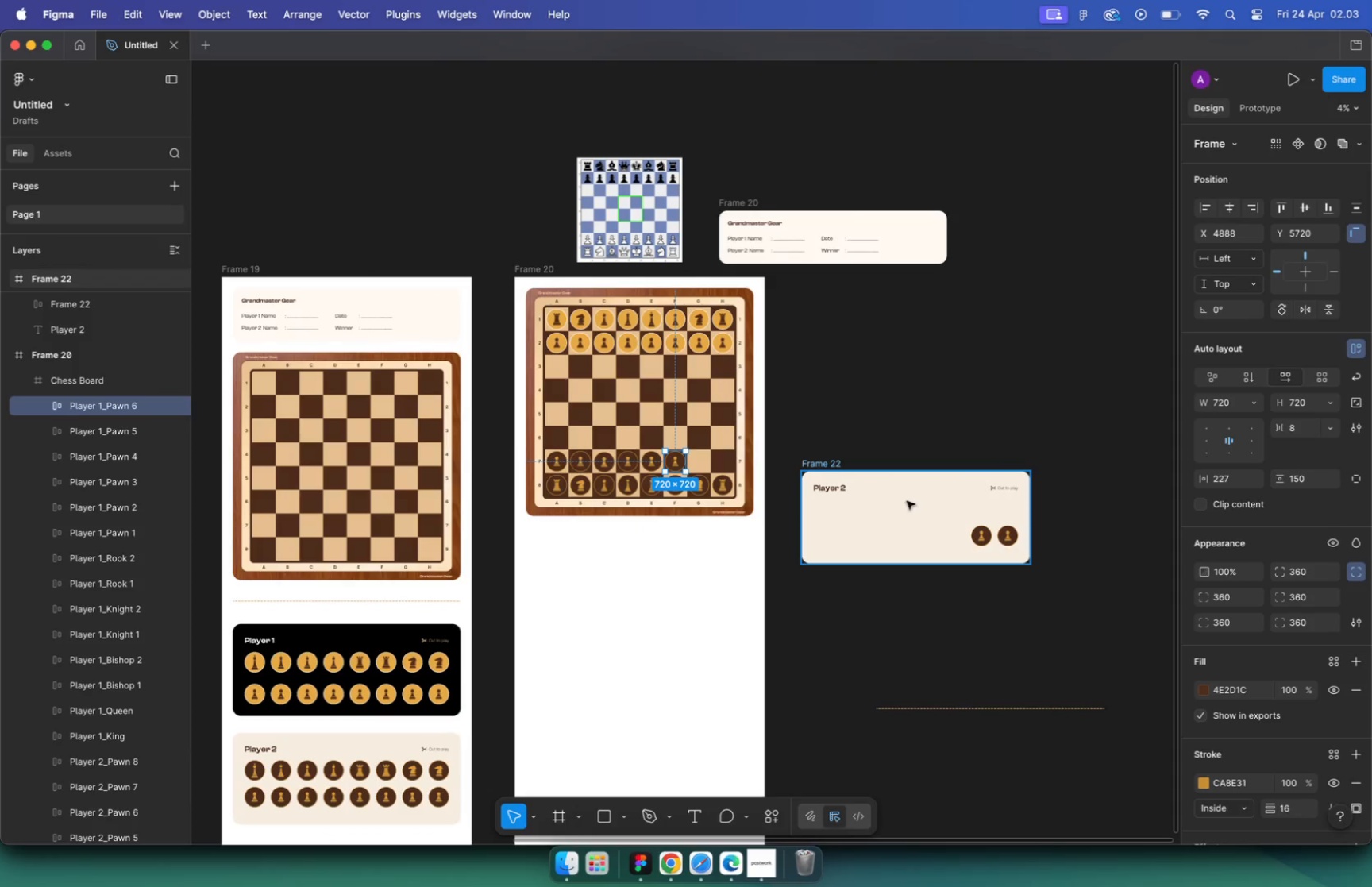 
left_click_drag(start_coordinate=[776, 469], to_coordinate=[739, 429])
 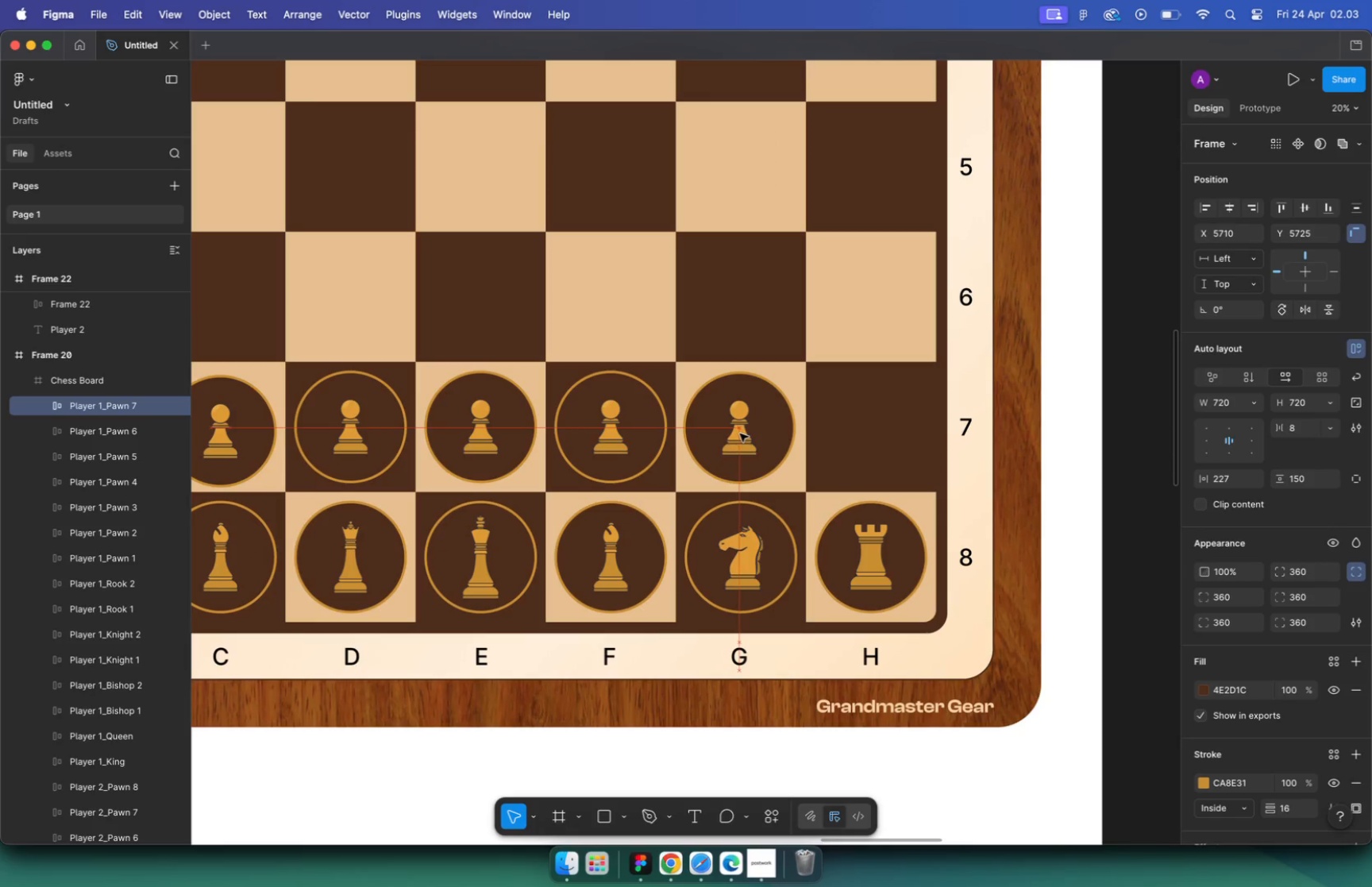 
hold_key(key=CommandLeft, duration=0.39)
 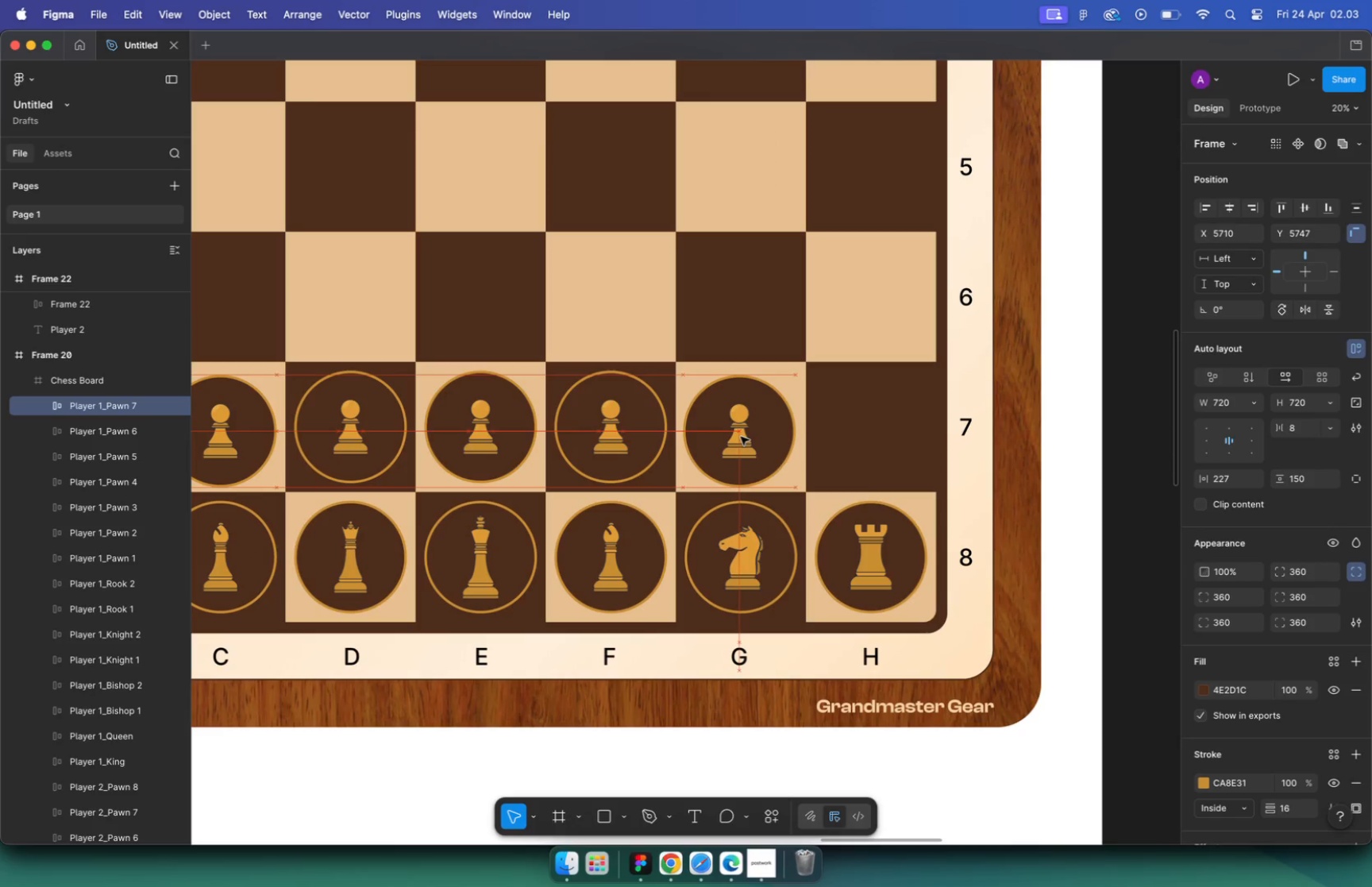 
left_click_drag(start_coordinate=[739, 426], to_coordinate=[741, 438])
 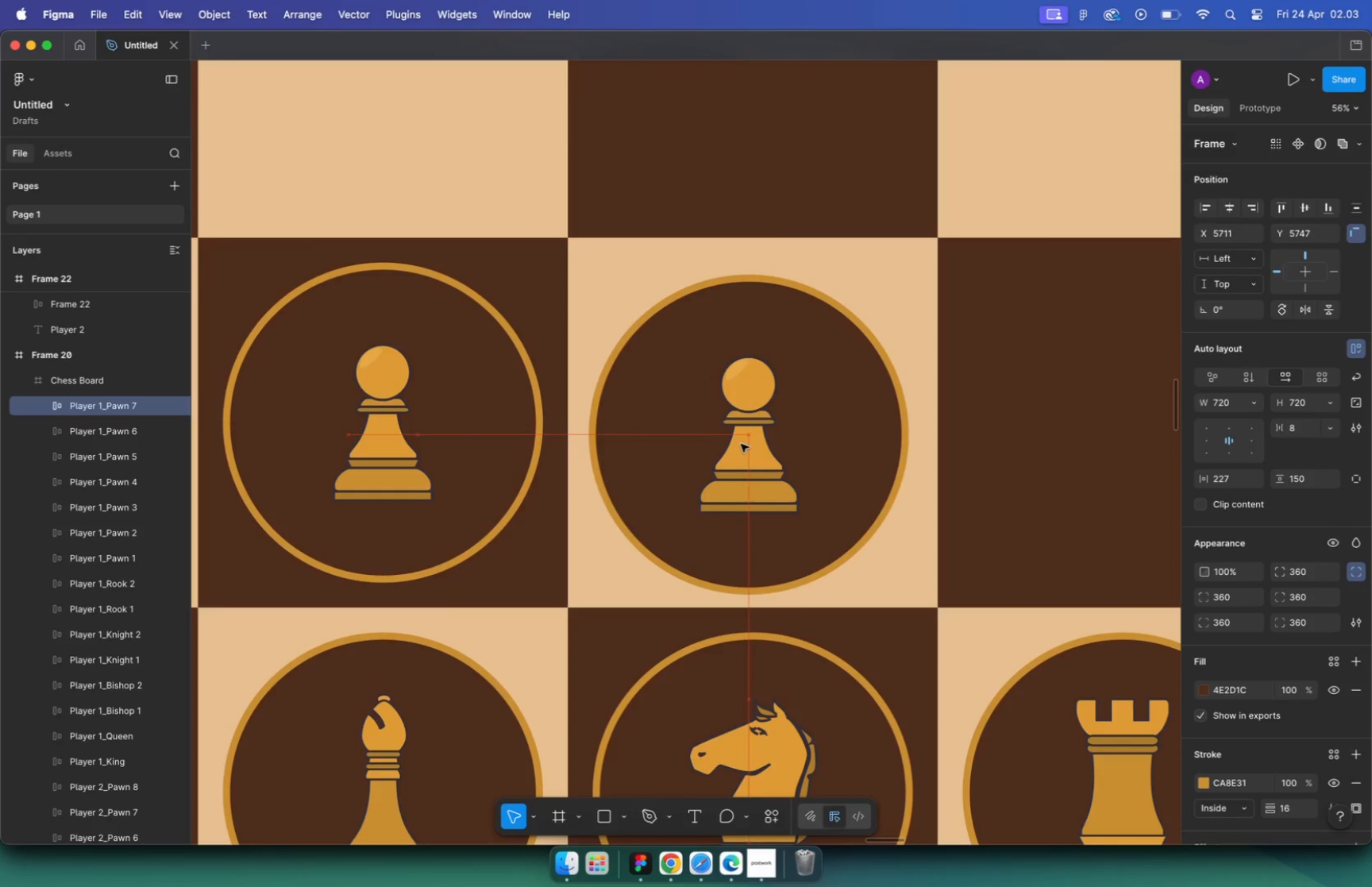 
scroll: coordinate [734, 430], scroll_direction: up, amount: 16.0
 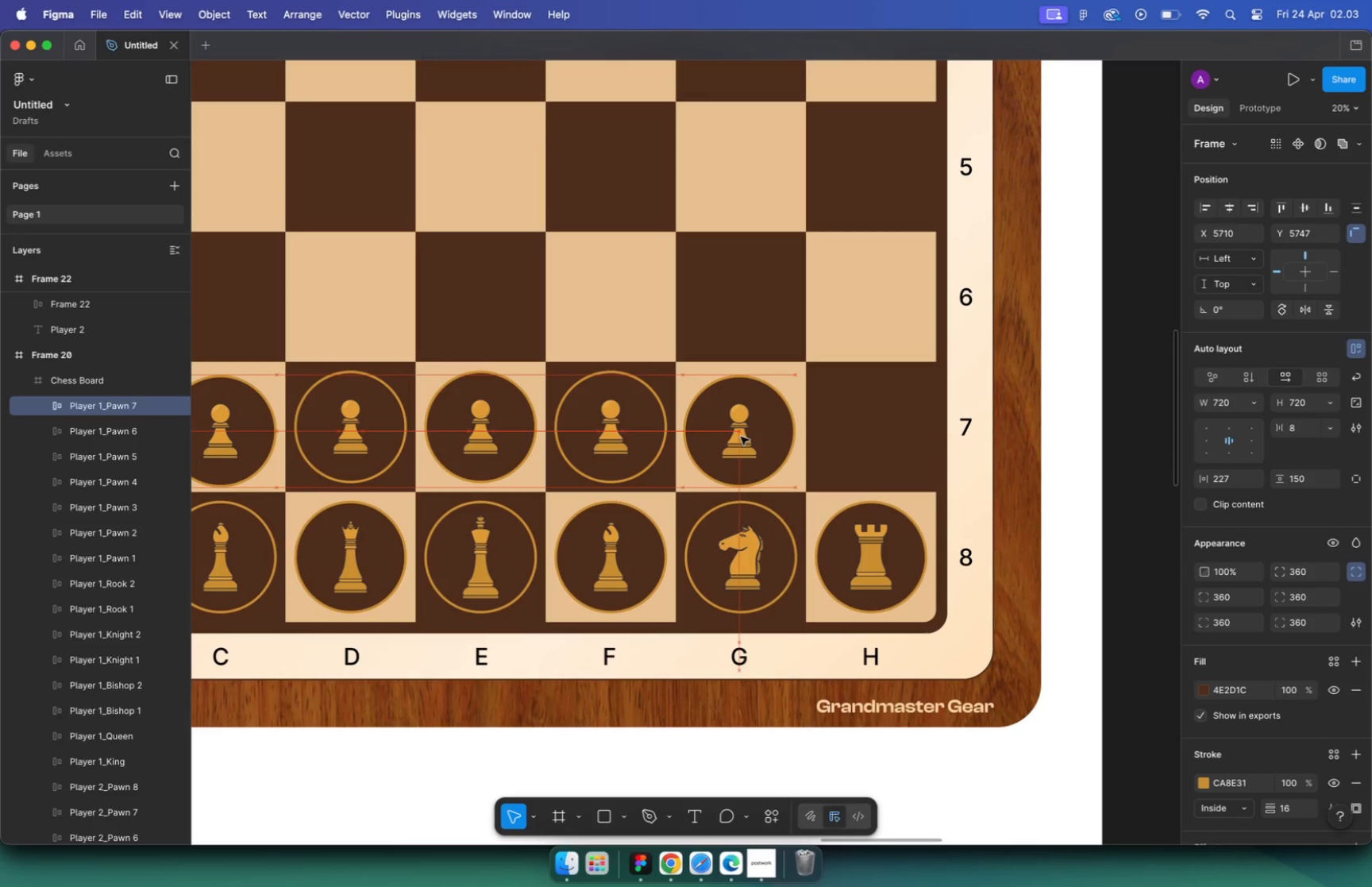 
hold_key(key=CommandLeft, duration=0.38)
scroll: coordinate [726, 448], scroll_direction: down, amount: 11.0
 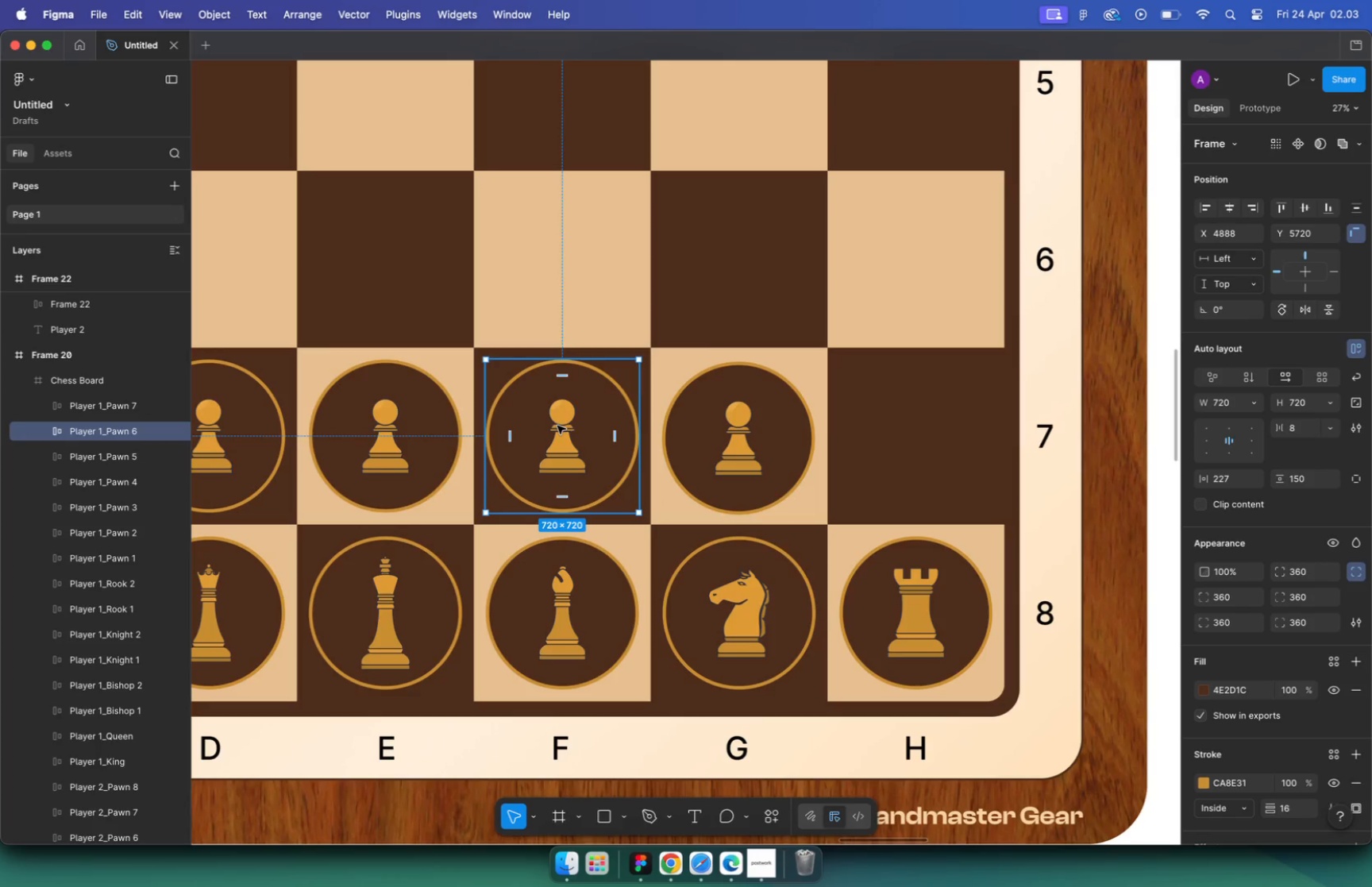 
left_click_drag(start_coordinate=[720, 441], to_coordinate=[716, 437])
 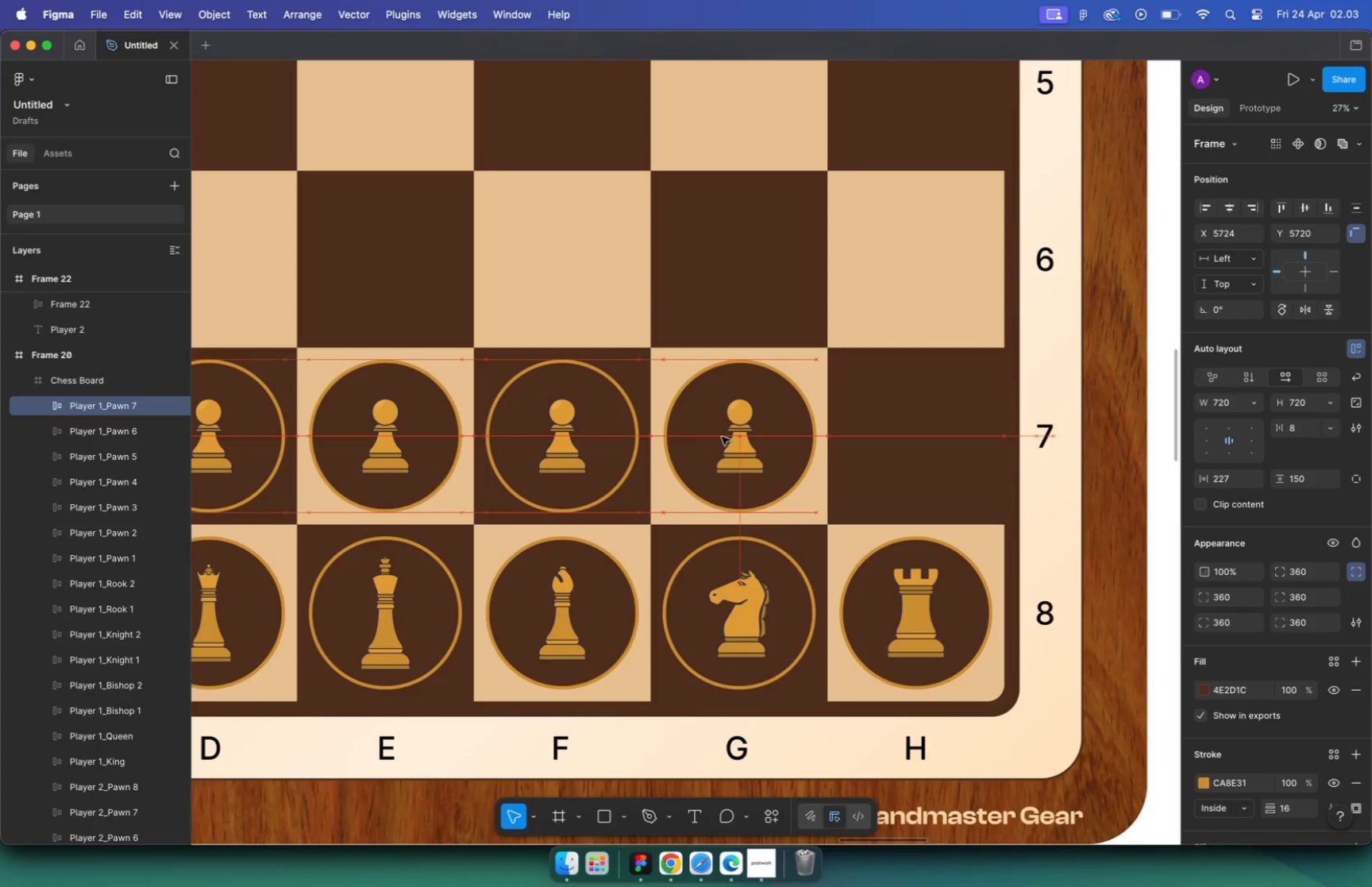 
hold_key(key=CommandLeft, duration=1.7)
scroll: coordinate [785, 452], scroll_direction: down, amount: 25.0
 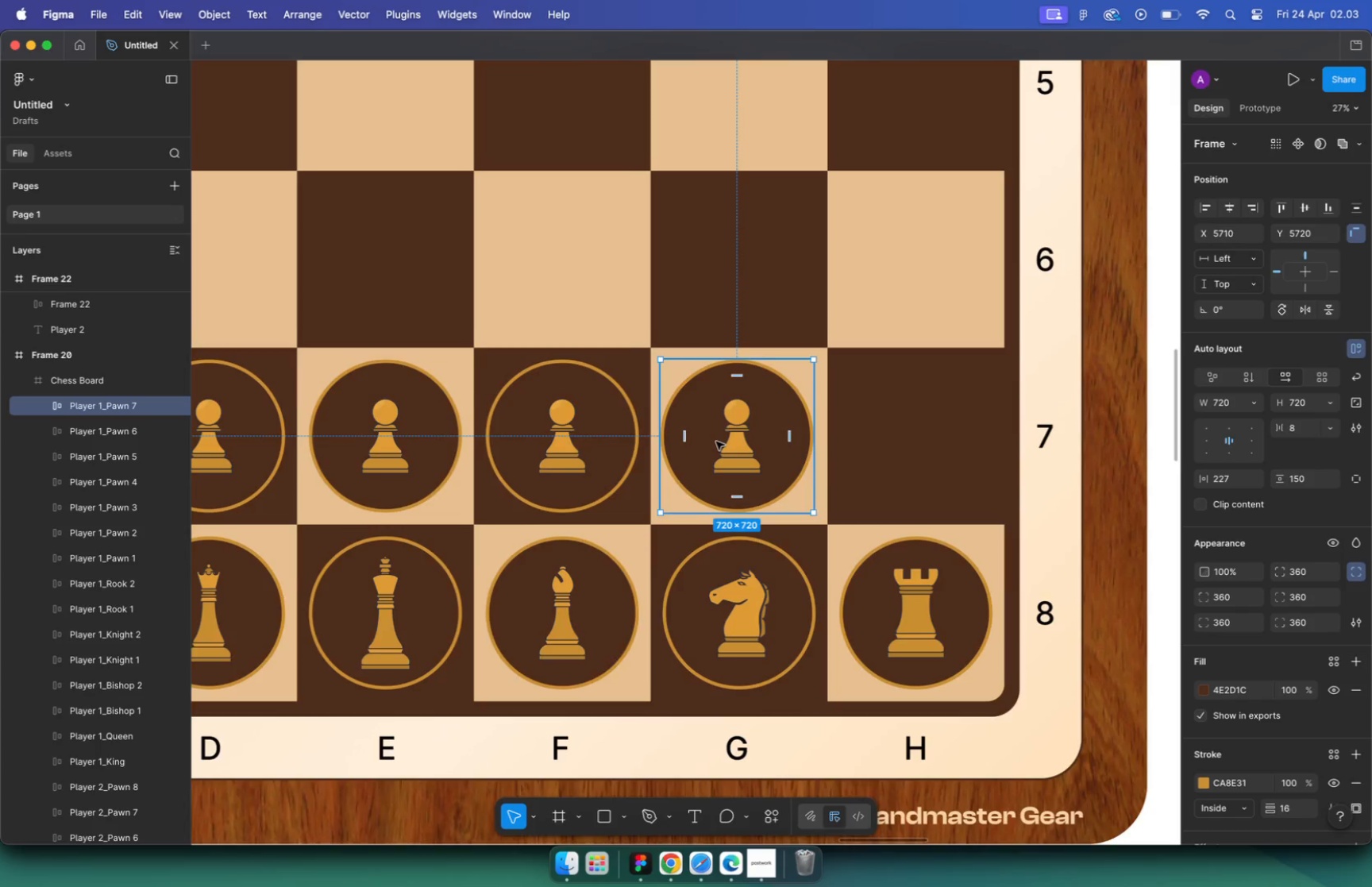 
left_click_drag(start_coordinate=[1066, 523], to_coordinate=[802, 466])
 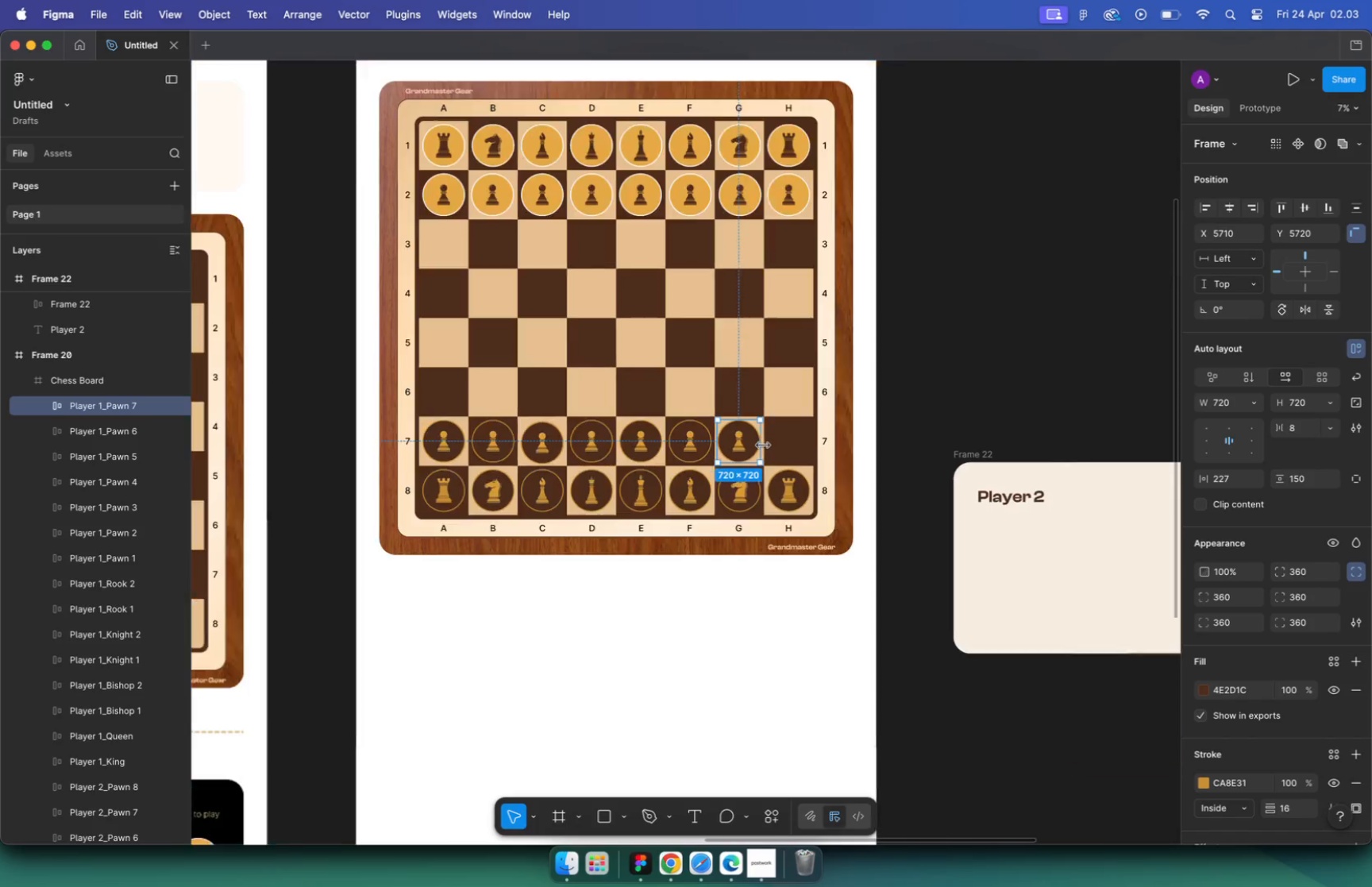 
hold_key(key=CommandLeft, duration=0.59)
scroll: coordinate [800, 464], scroll_direction: up, amount: 24.0
 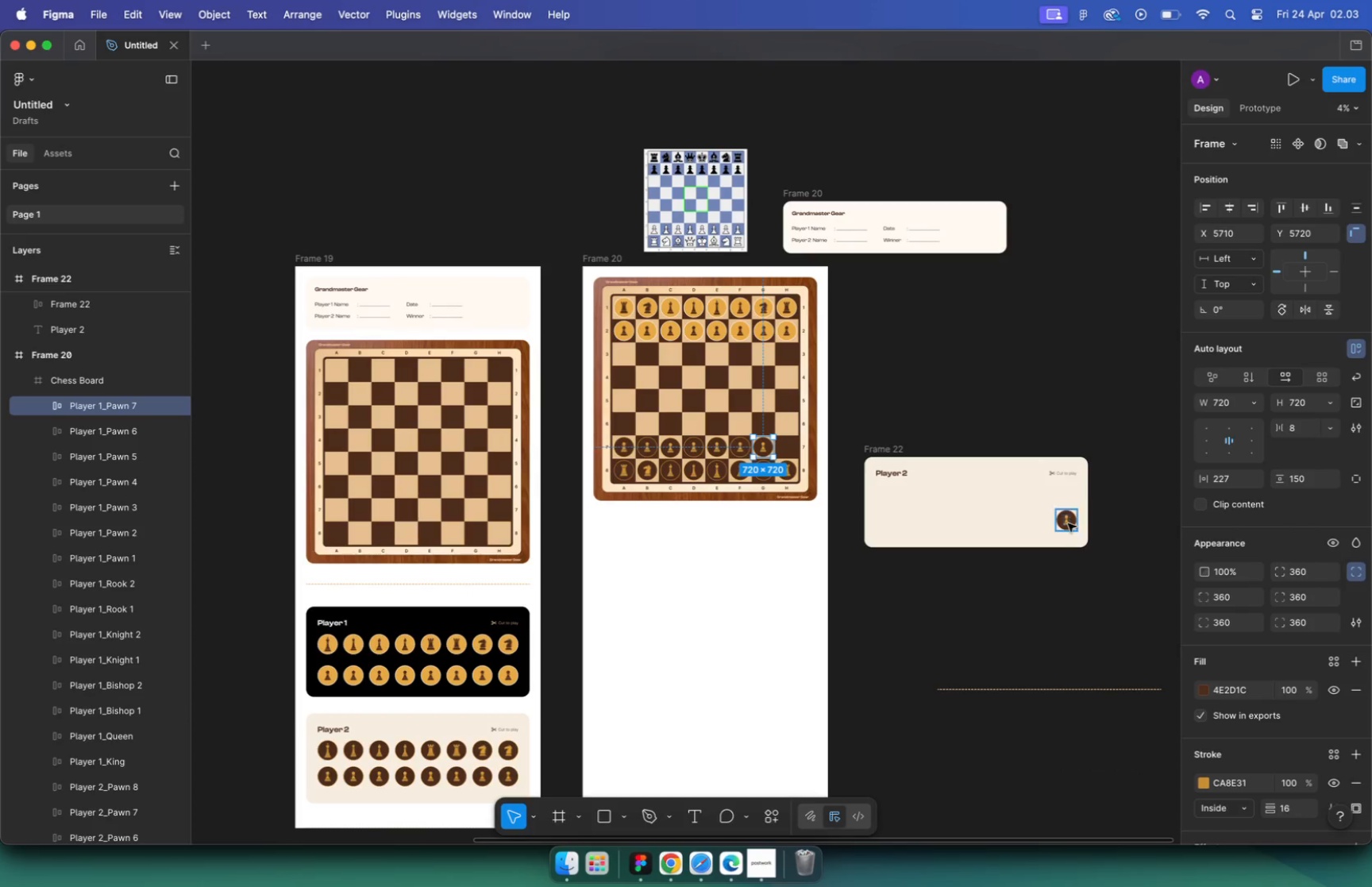 
left_click_drag(start_coordinate=[826, 464], to_coordinate=[764, 402])
 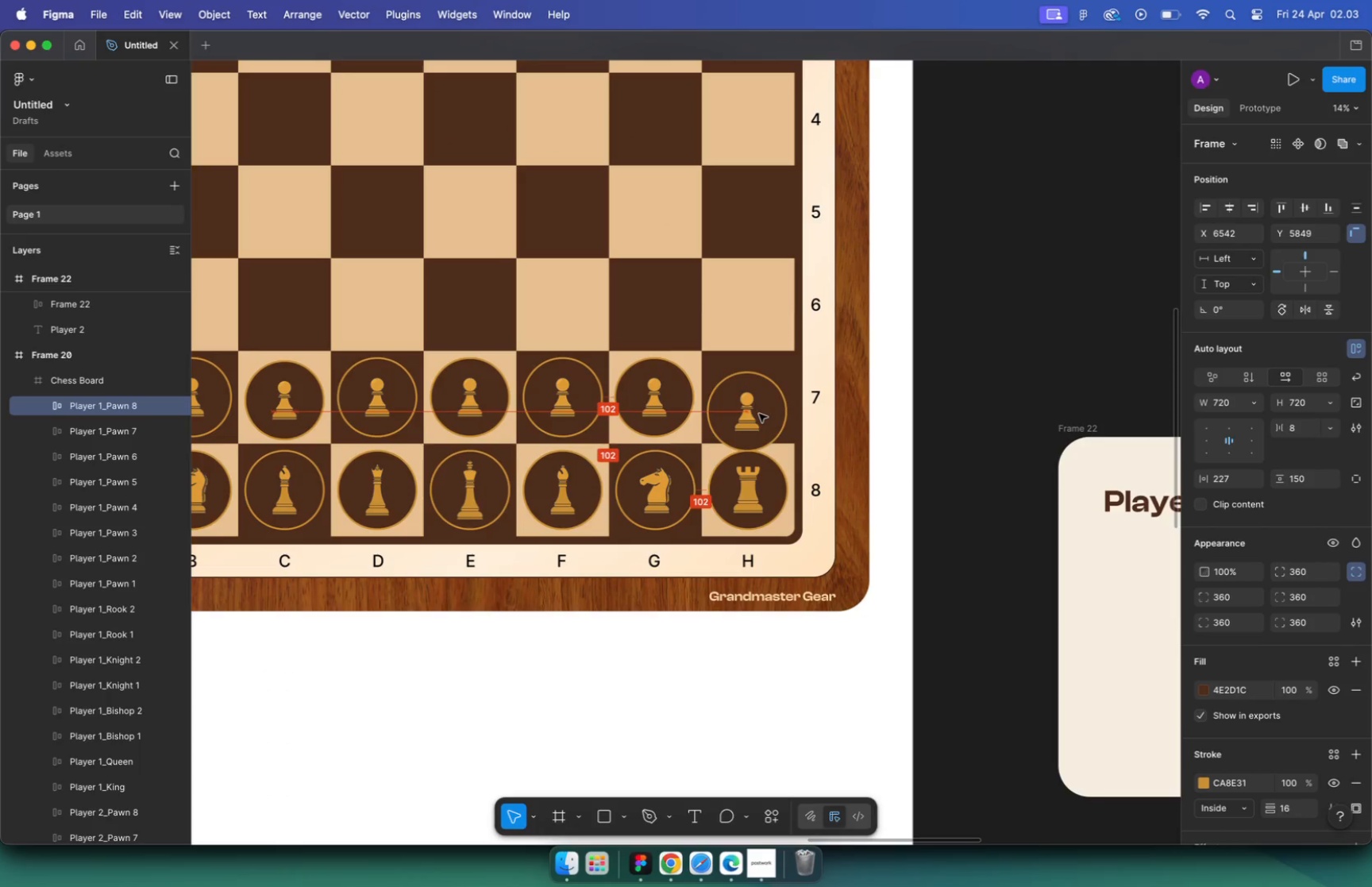 
hold_key(key=CommandLeft, duration=0.34)
 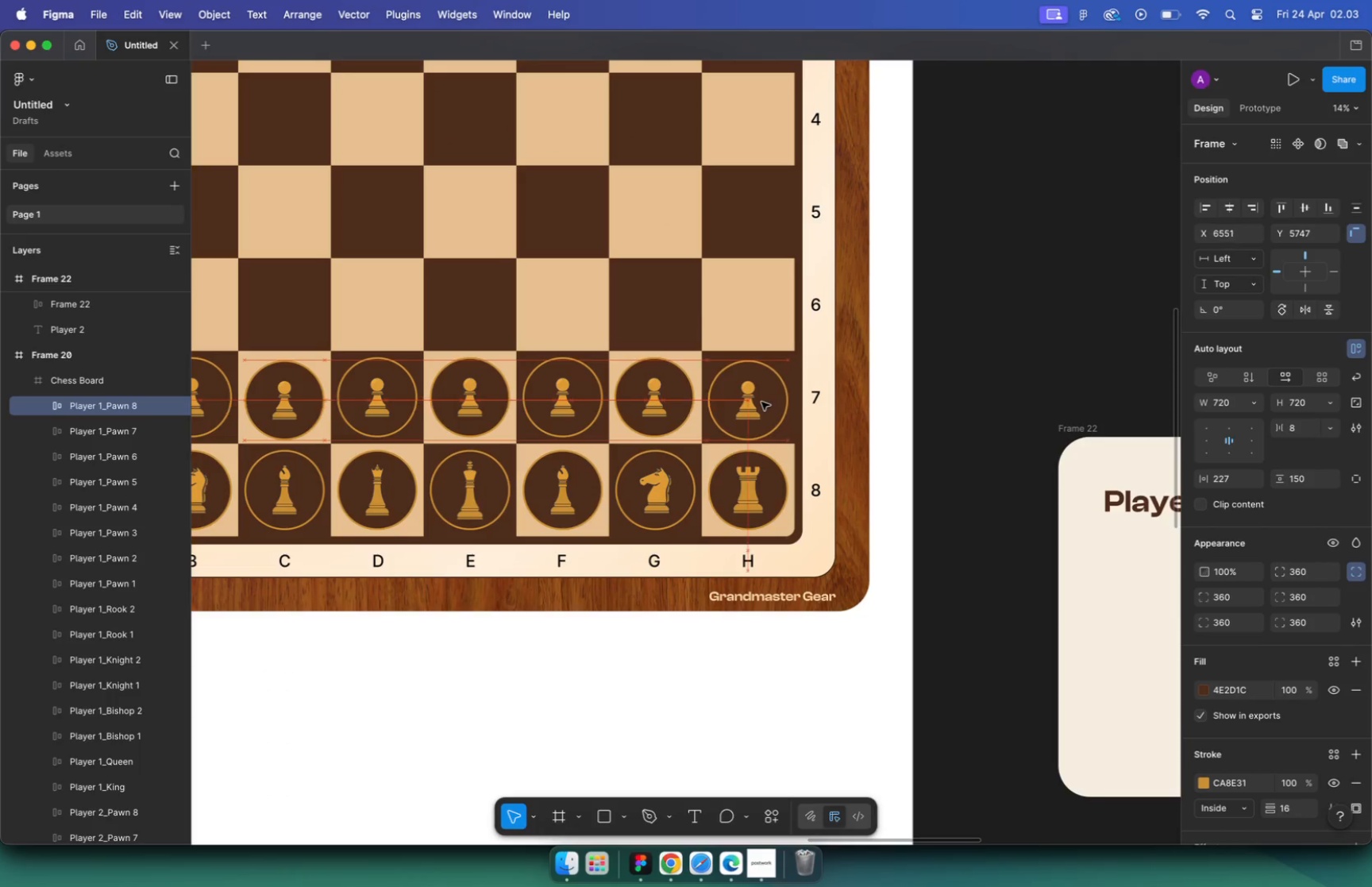 
left_click_drag(start_coordinate=[771, 449], to_coordinate=[768, 436])
 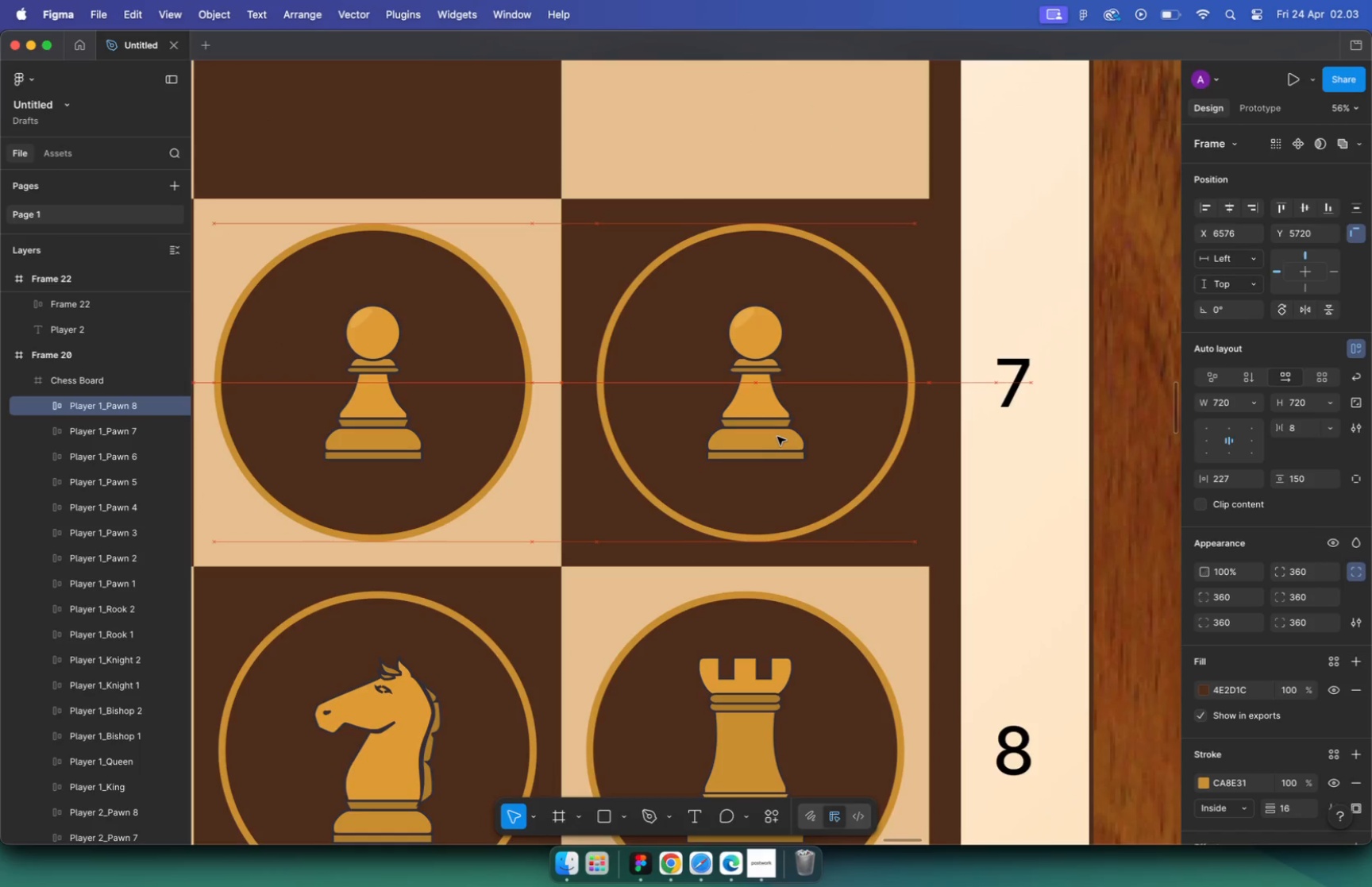 
scroll: coordinate [750, 402], scroll_direction: up, amount: 24.0
 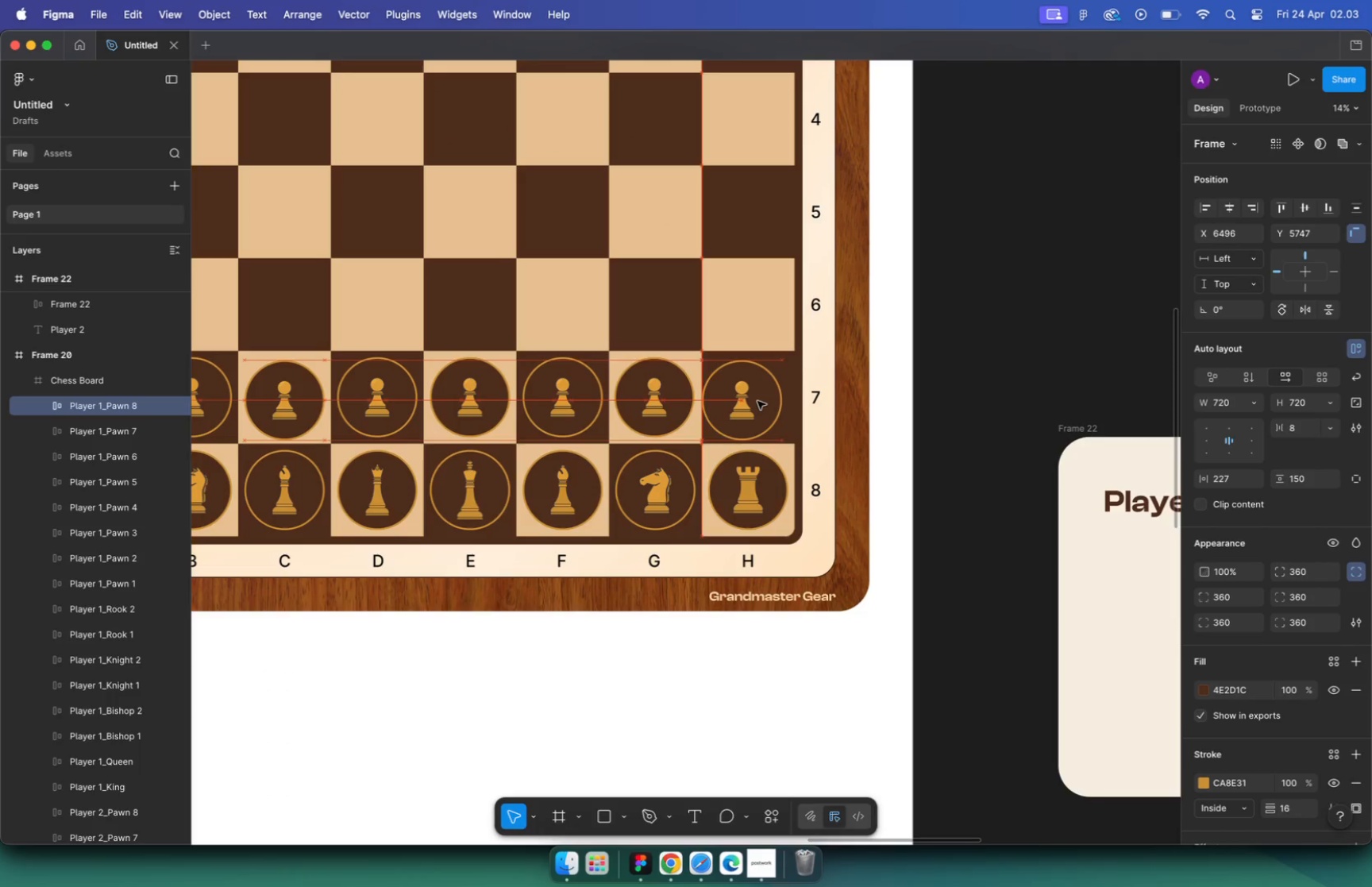 
hold_key(key=CommandLeft, duration=0.87)
 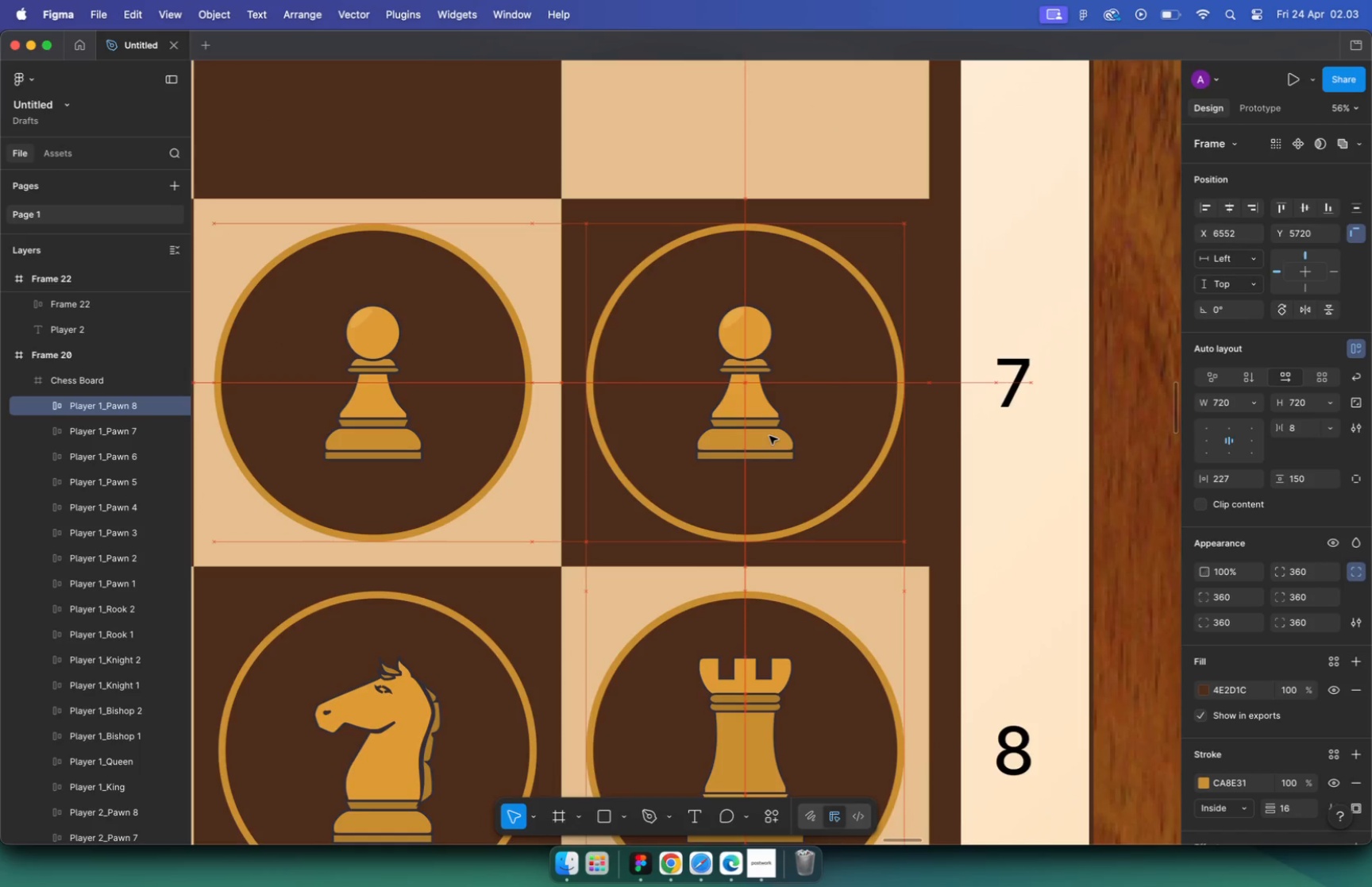 
left_click([837, 413])
 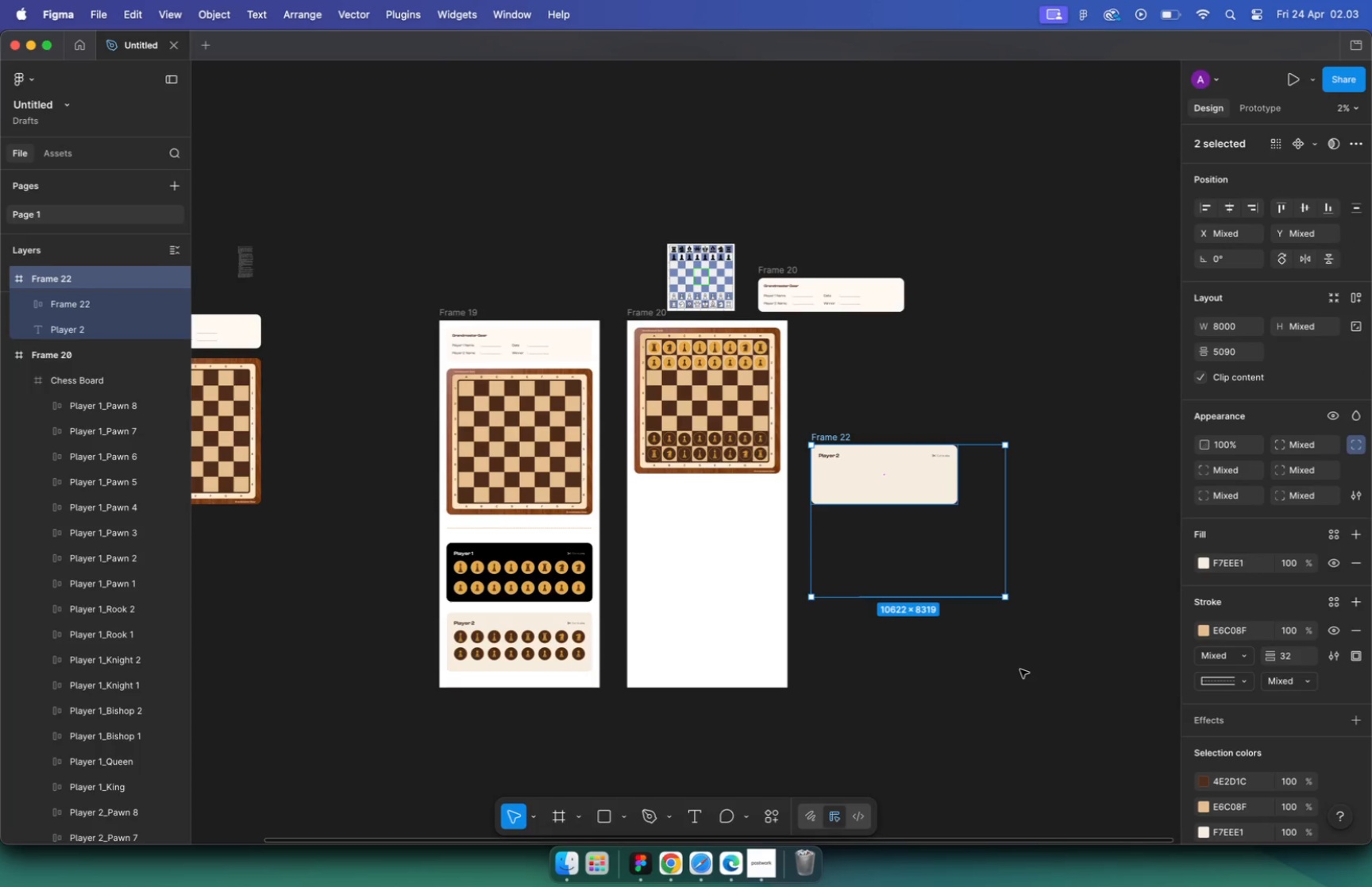 
scroll: coordinate [763, 442], scroll_direction: down, amount: 52.0
 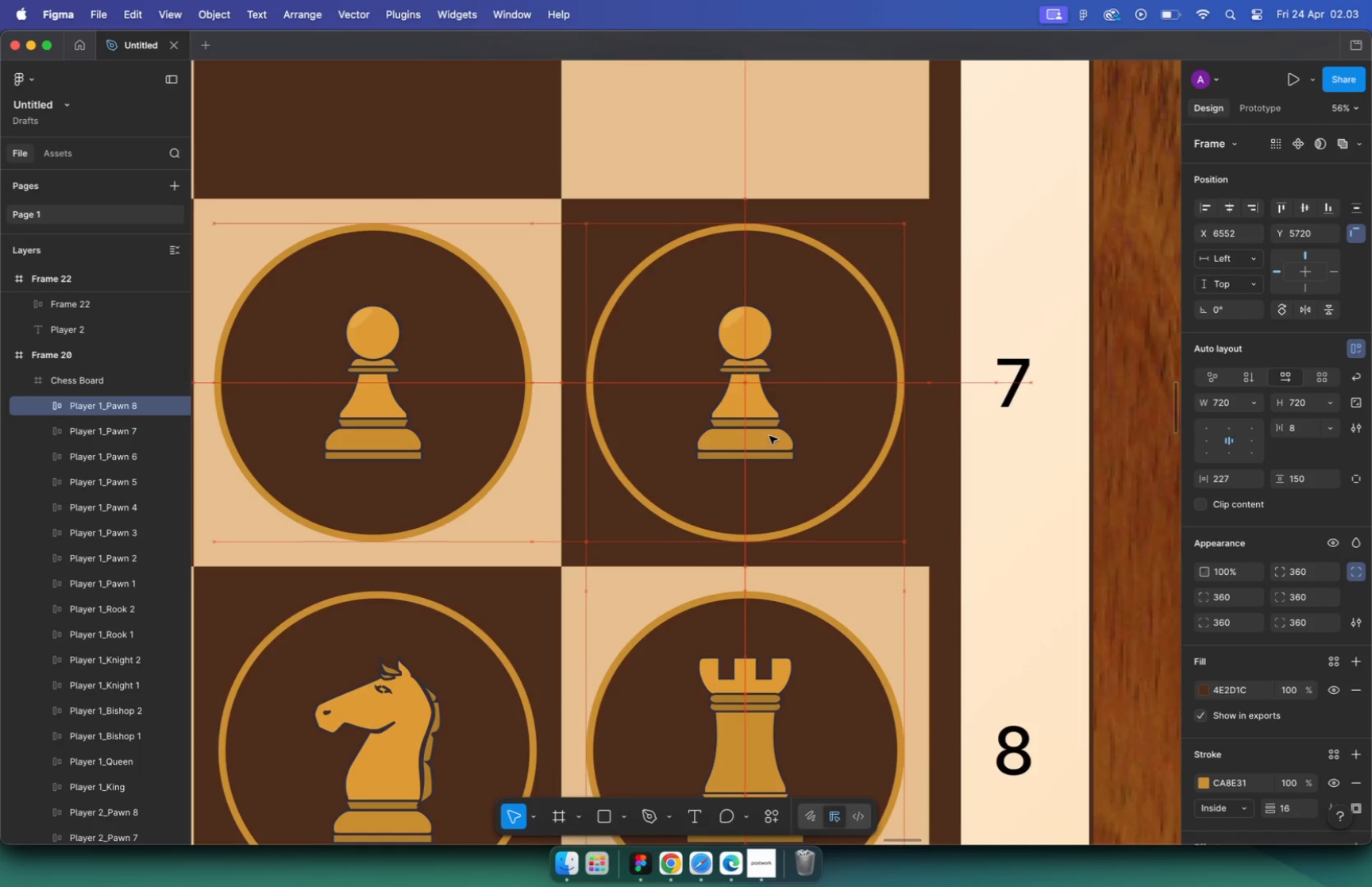 
left_click_drag(start_coordinate=[803, 402], to_coordinate=[1022, 671])
 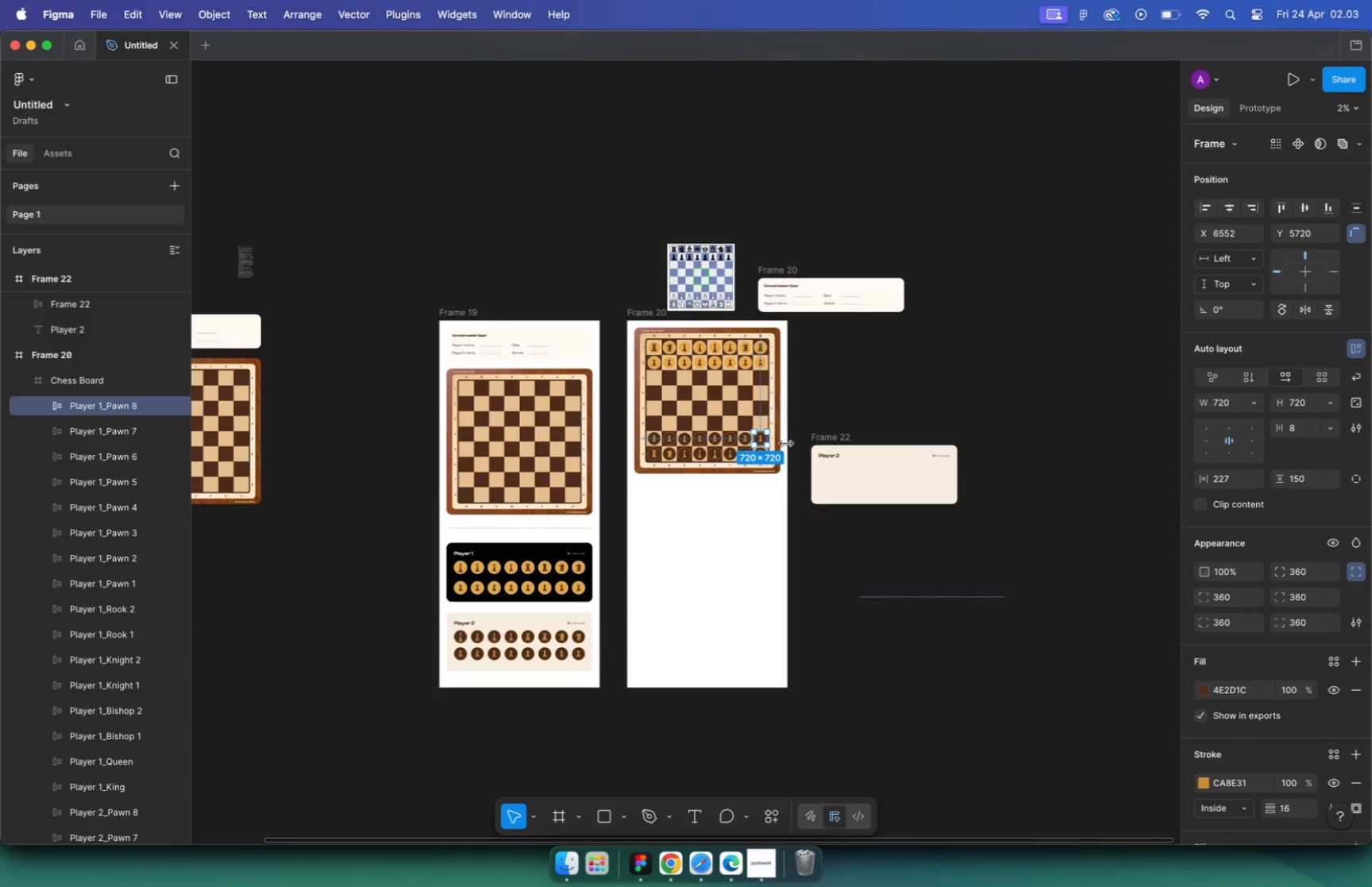 
key(Backspace)
 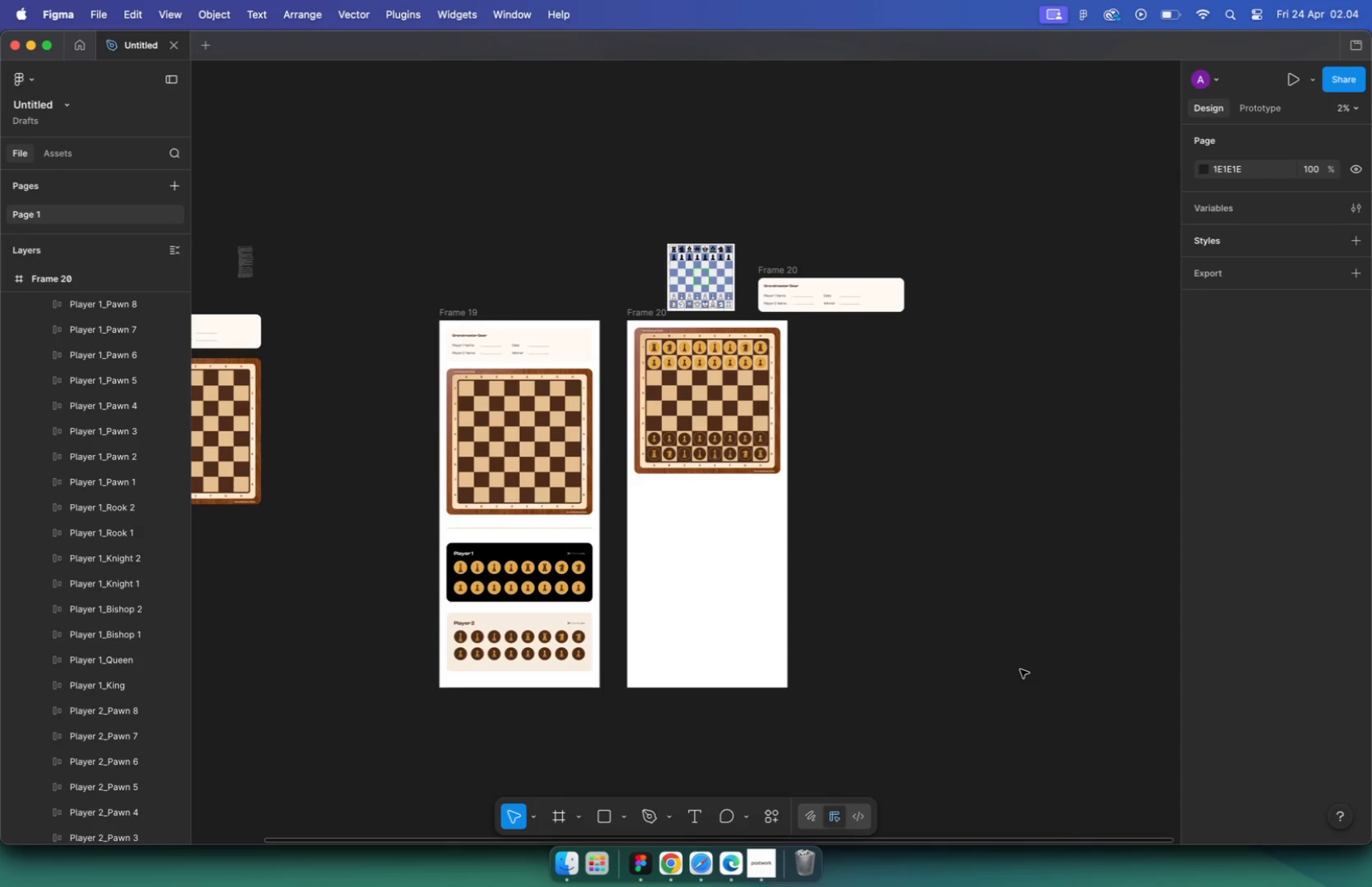 
wait(17.87)
 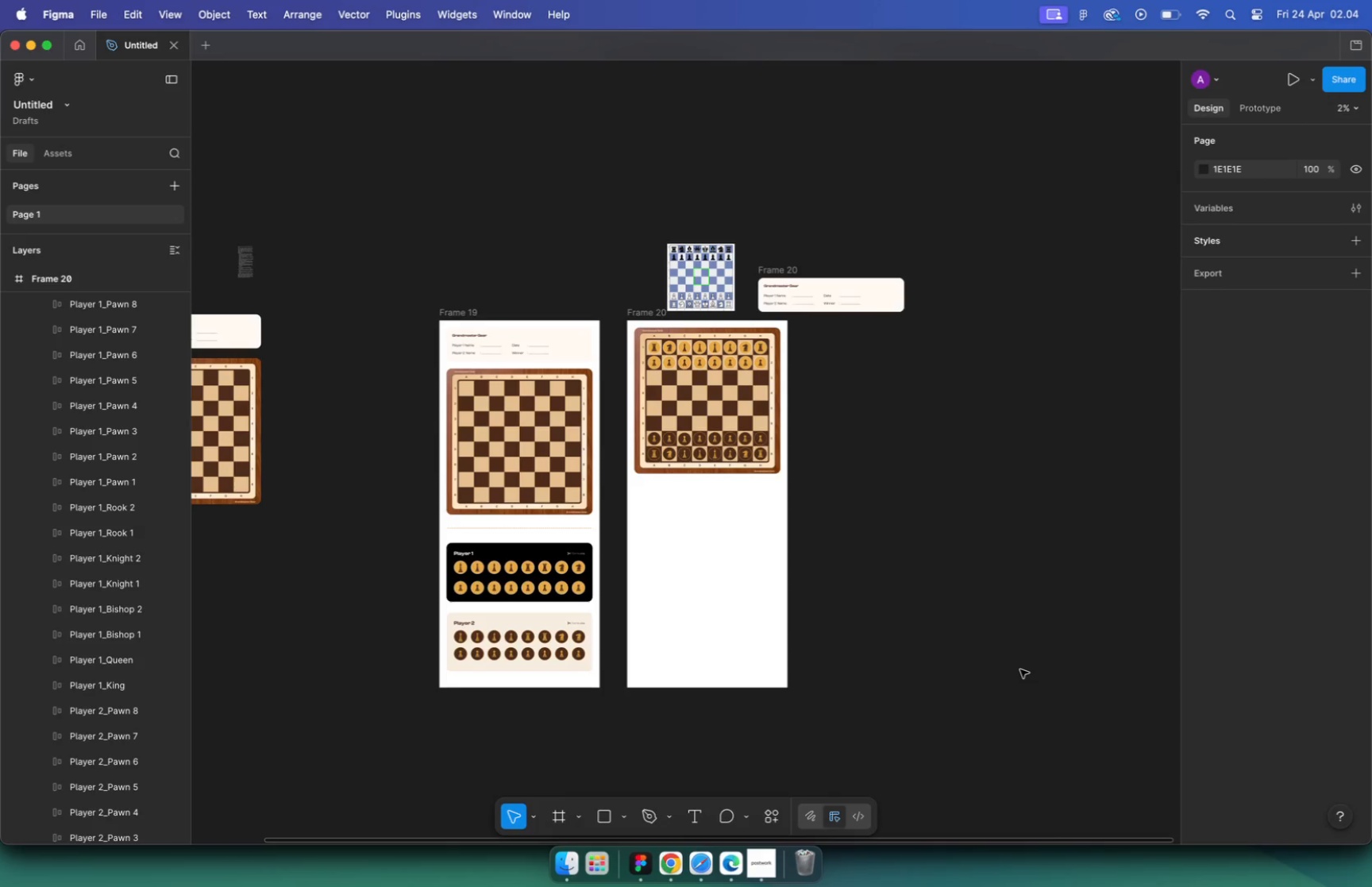 
hold_key(key=CommandLeft, duration=1.48)
scroll: coordinate [722, 361], scroll_direction: up, amount: 7.0
 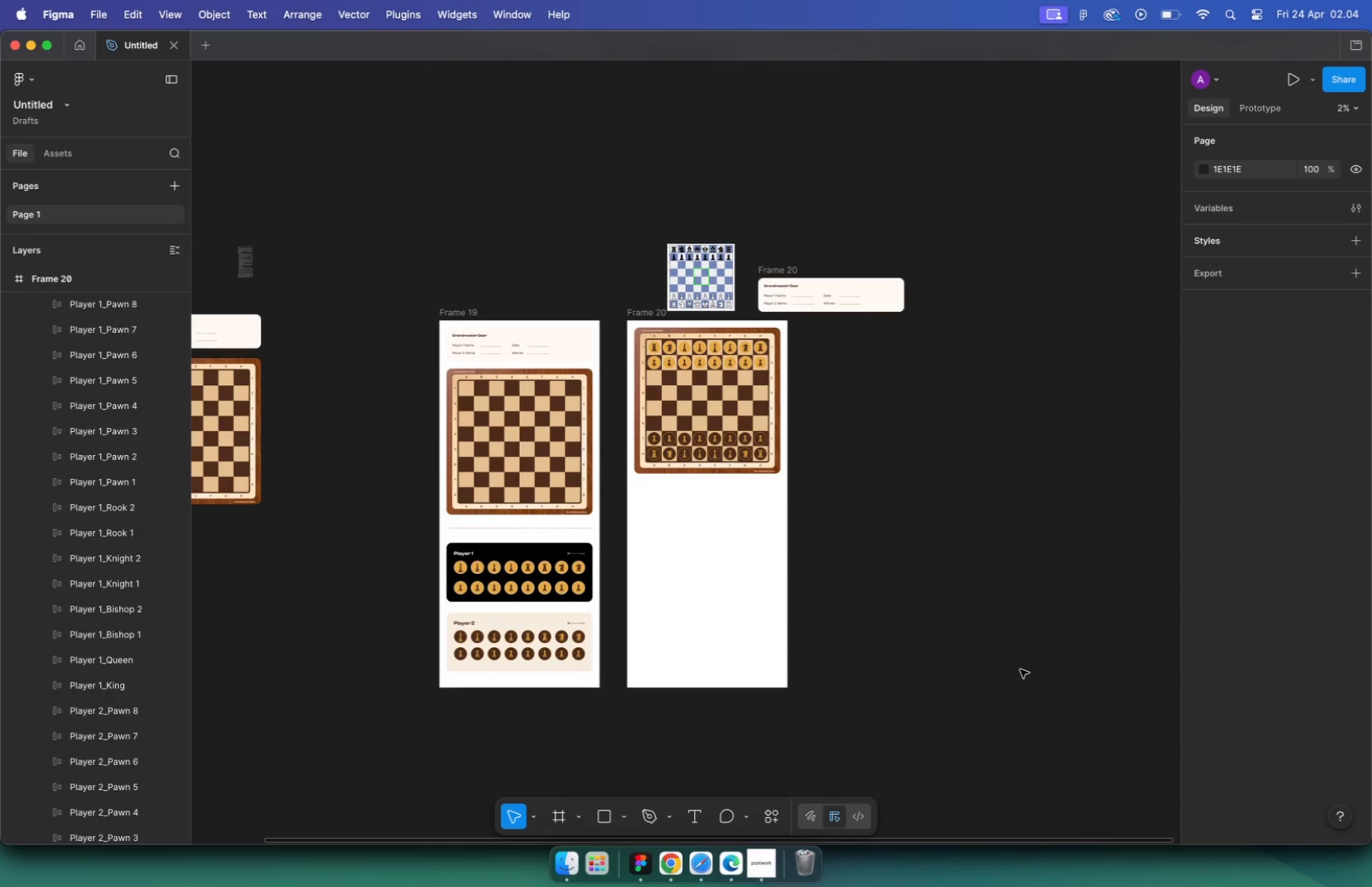 
hold_key(key=CommandLeft, duration=0.67)
 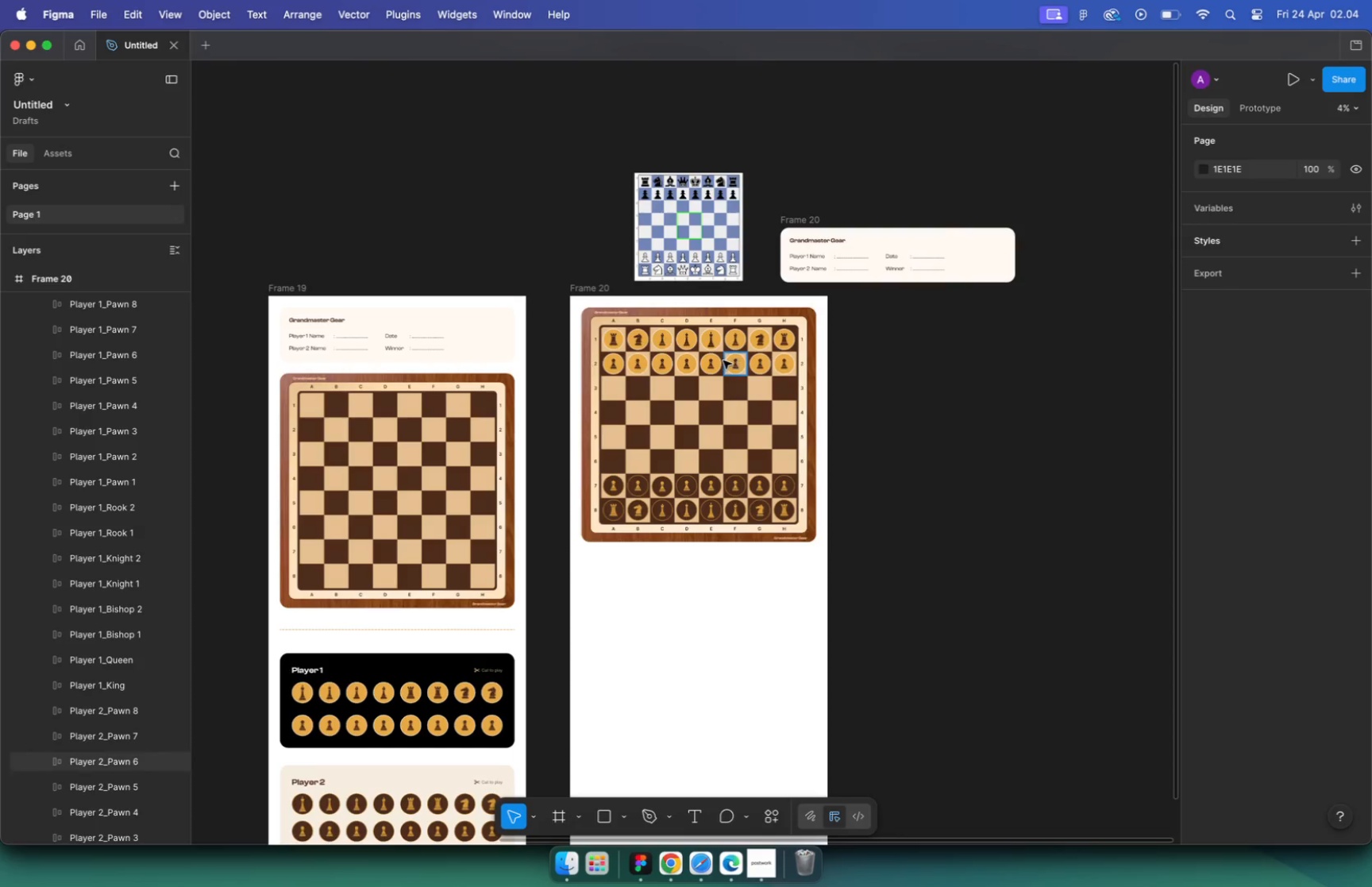 
left_click([993, 307])
 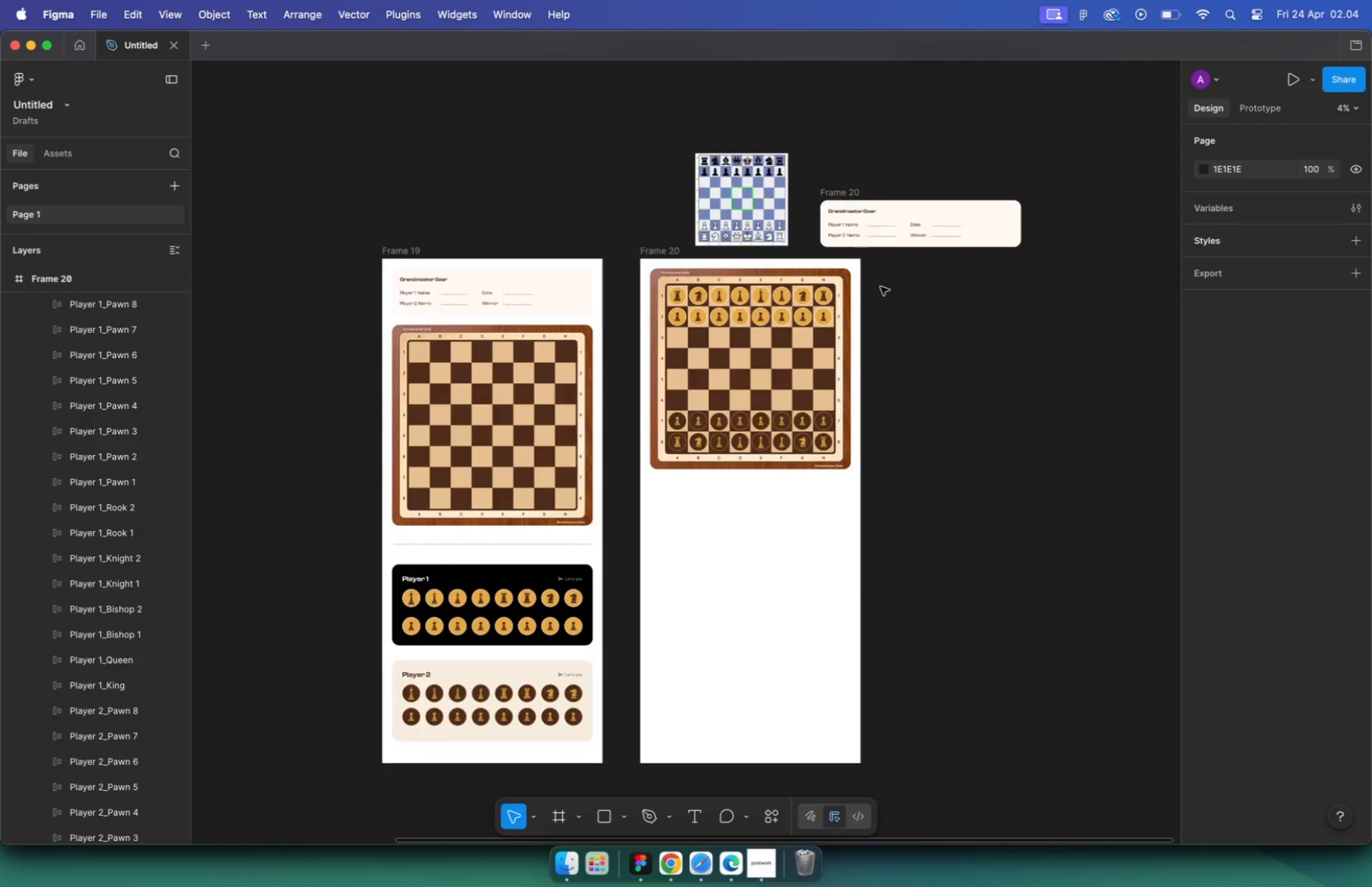 
scroll: coordinate [855, 382], scroll_direction: up, amount: 4.0
 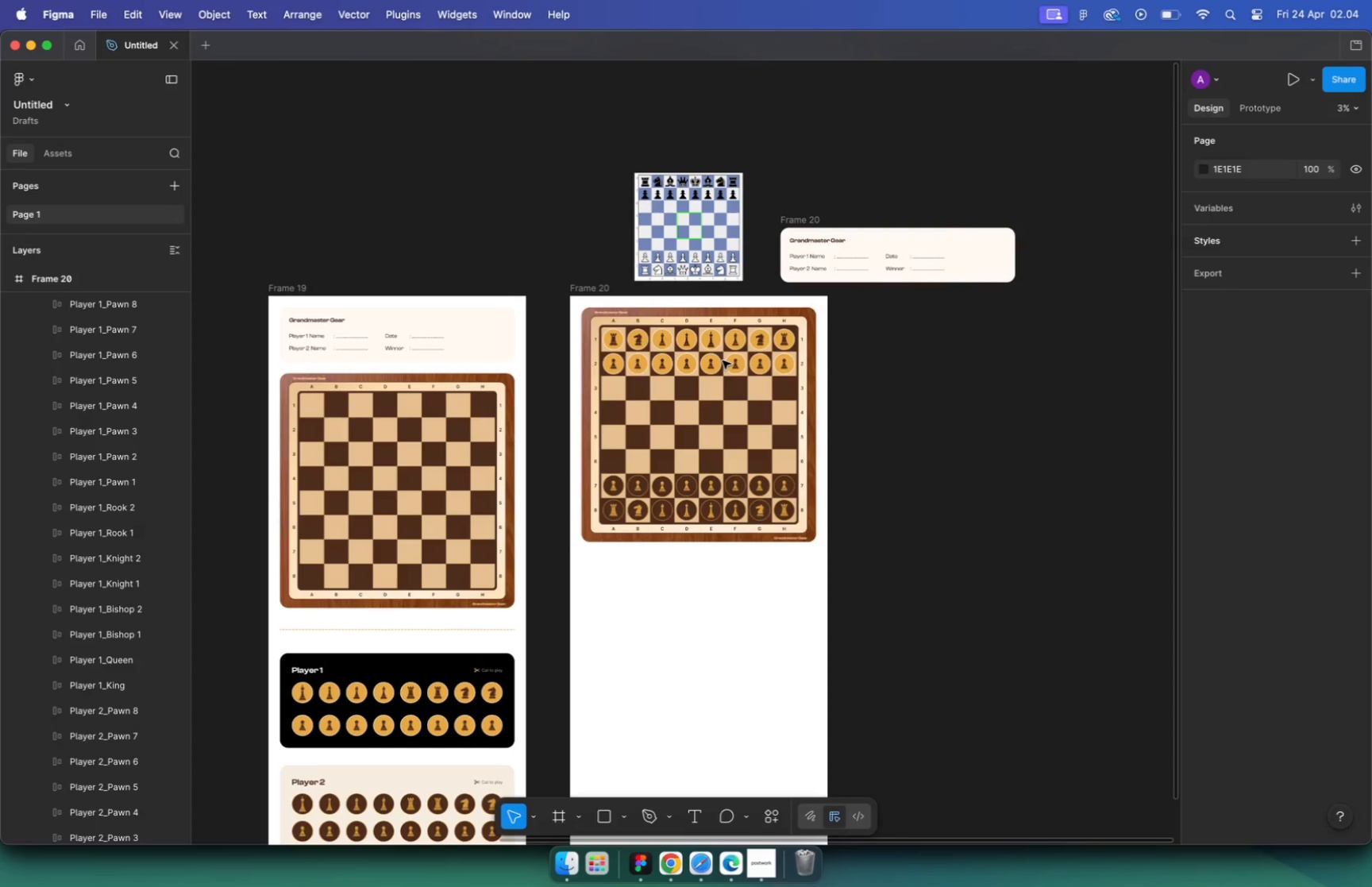 
hold_key(key=CommandLeft, duration=0.98)
scroll: coordinate [881, 291], scroll_direction: down, amount: 11.0
 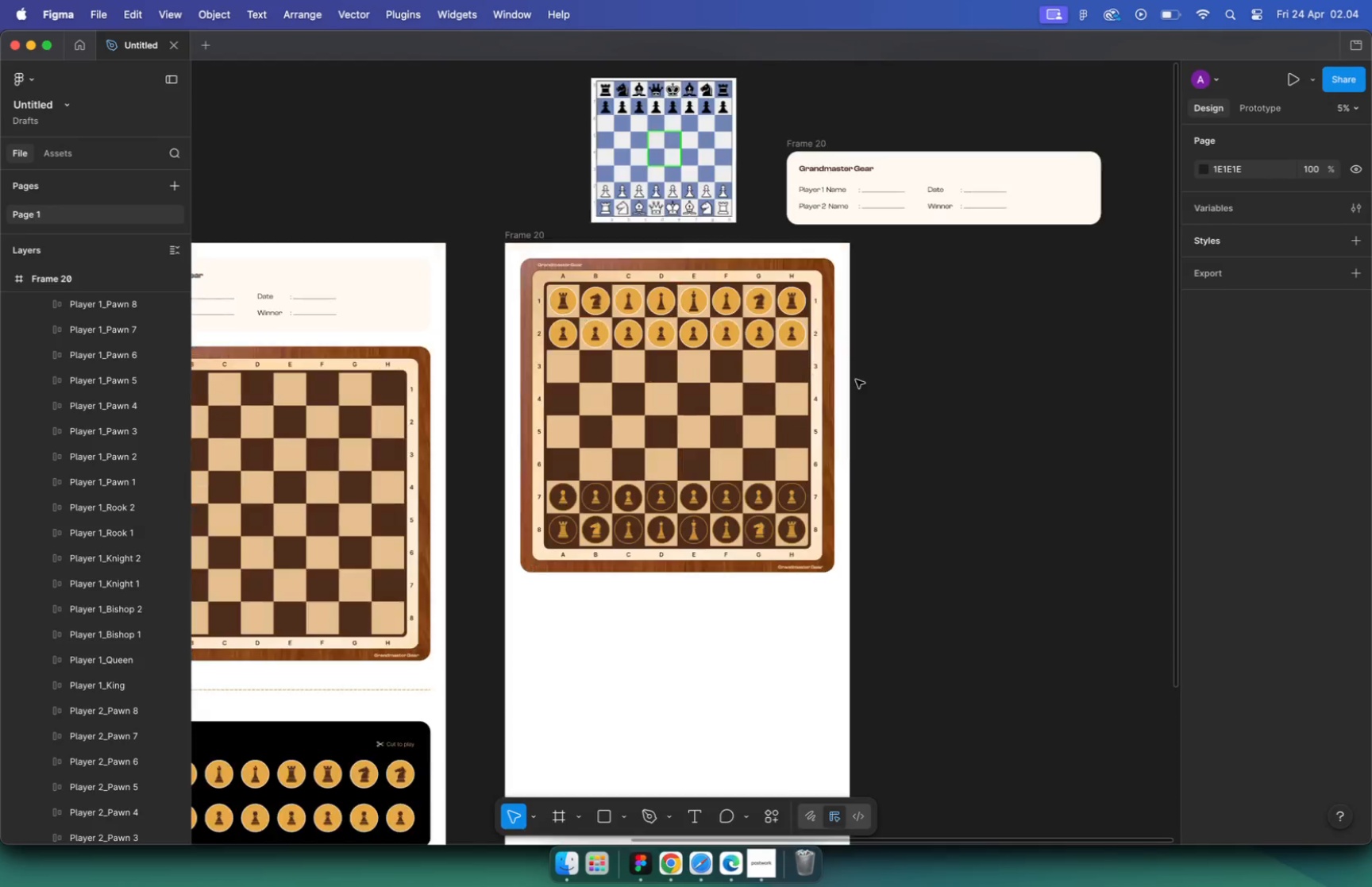 
left_click([804, 337])
 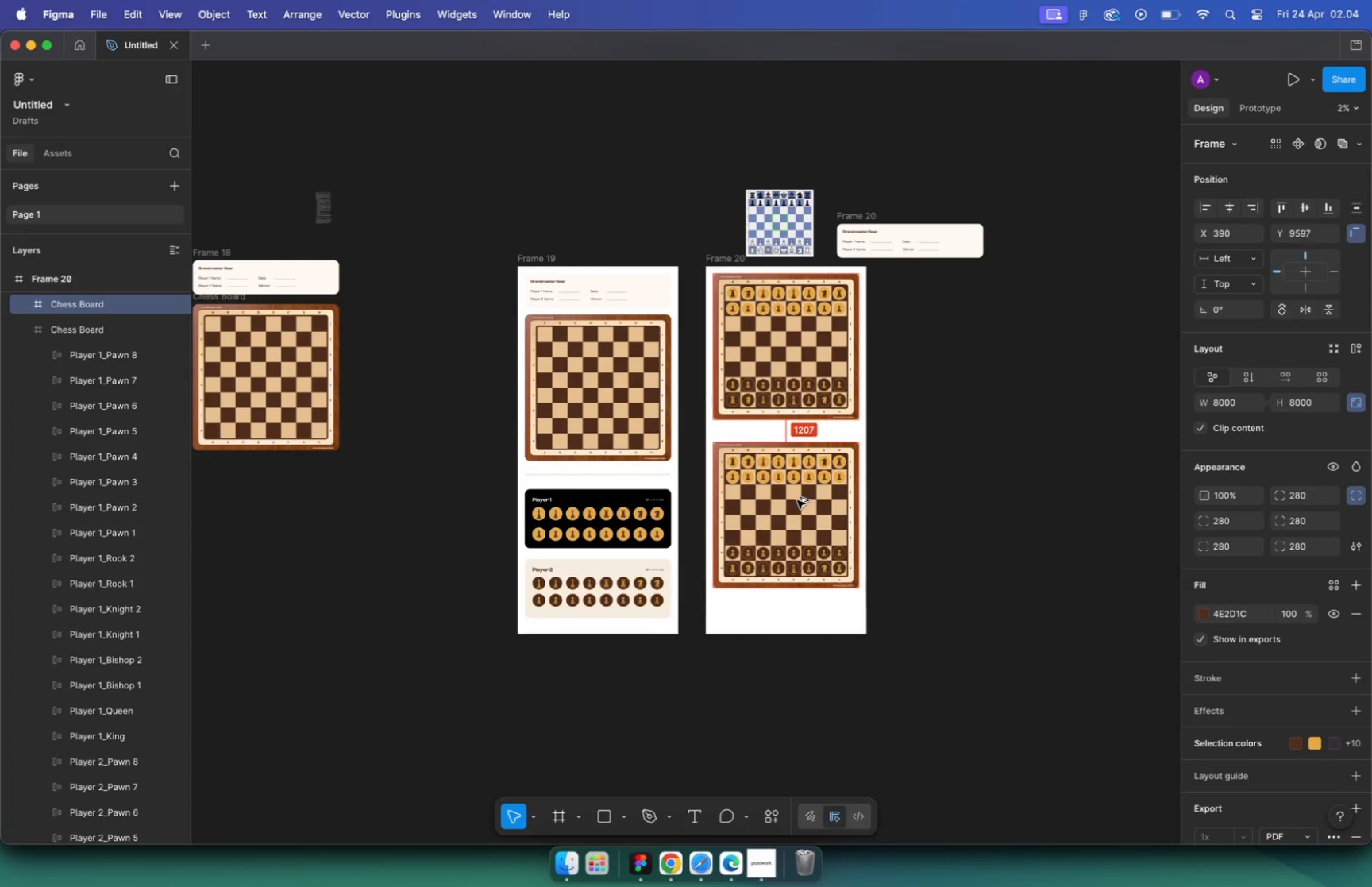 
left_click_drag(start_coordinate=[803, 332], to_coordinate=[799, 494])
 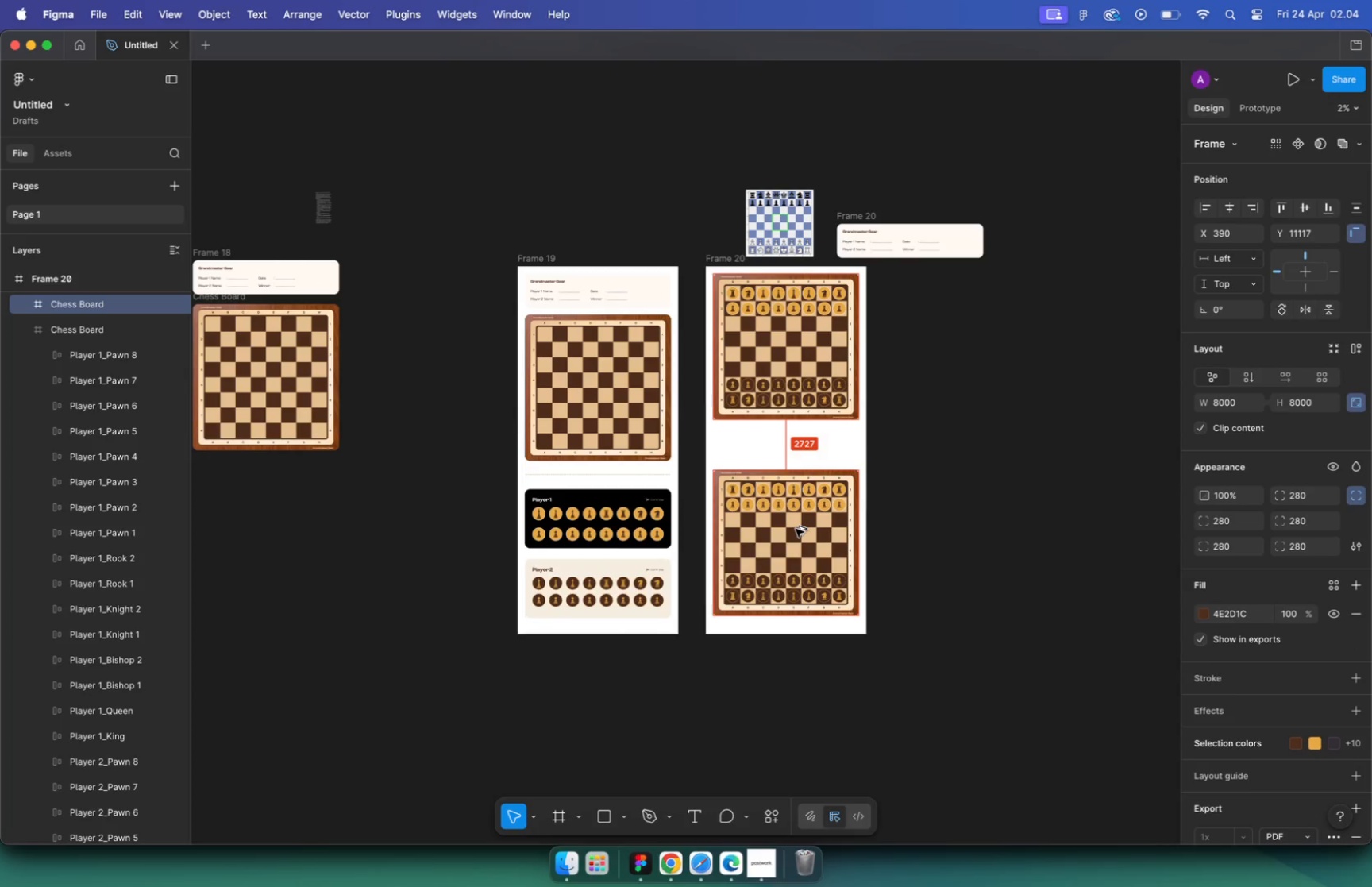 
hold_key(key=ShiftLeft, duration=3.63)
 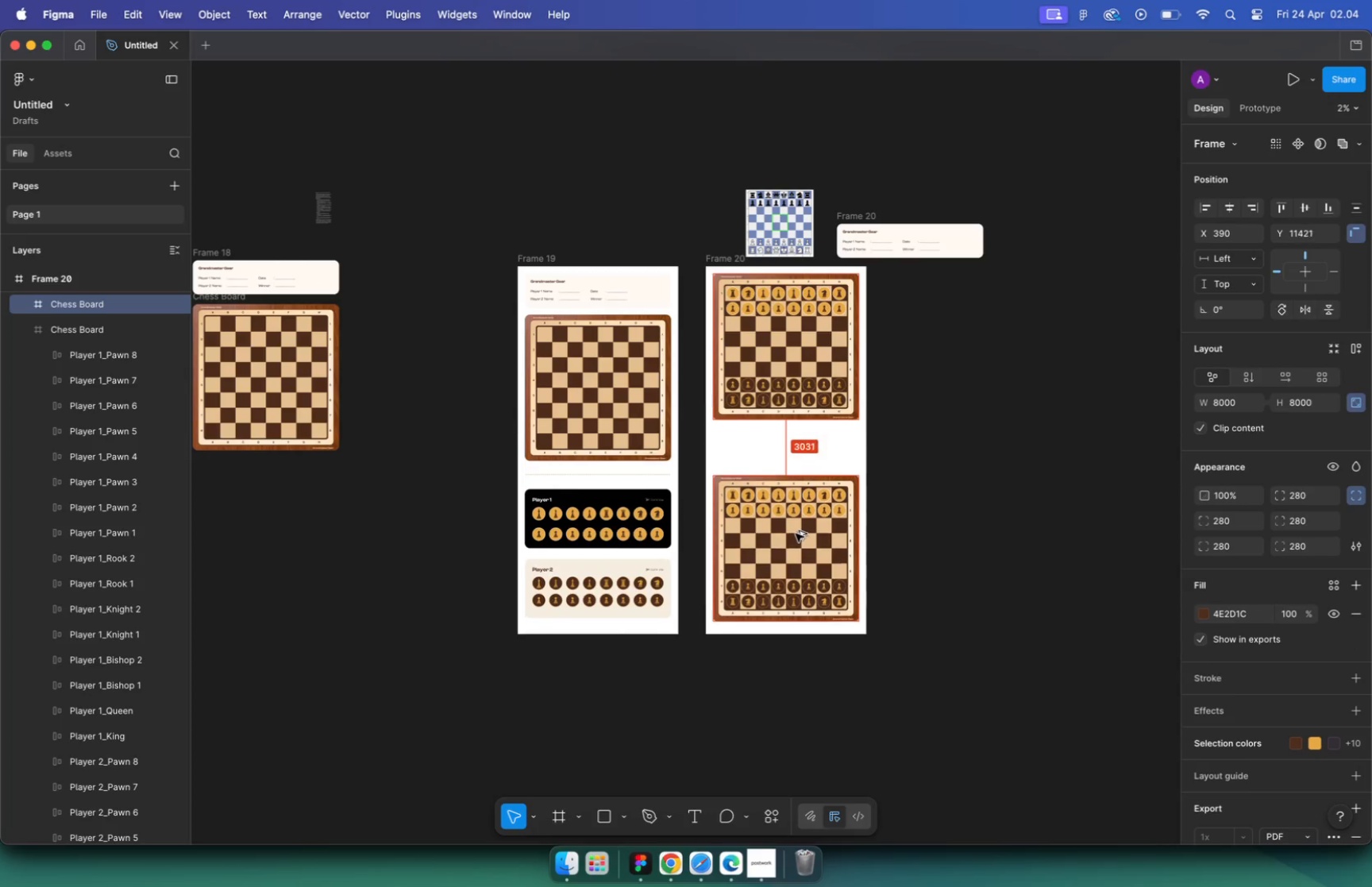 
hold_key(key=OptionLeft, duration=3.32)
 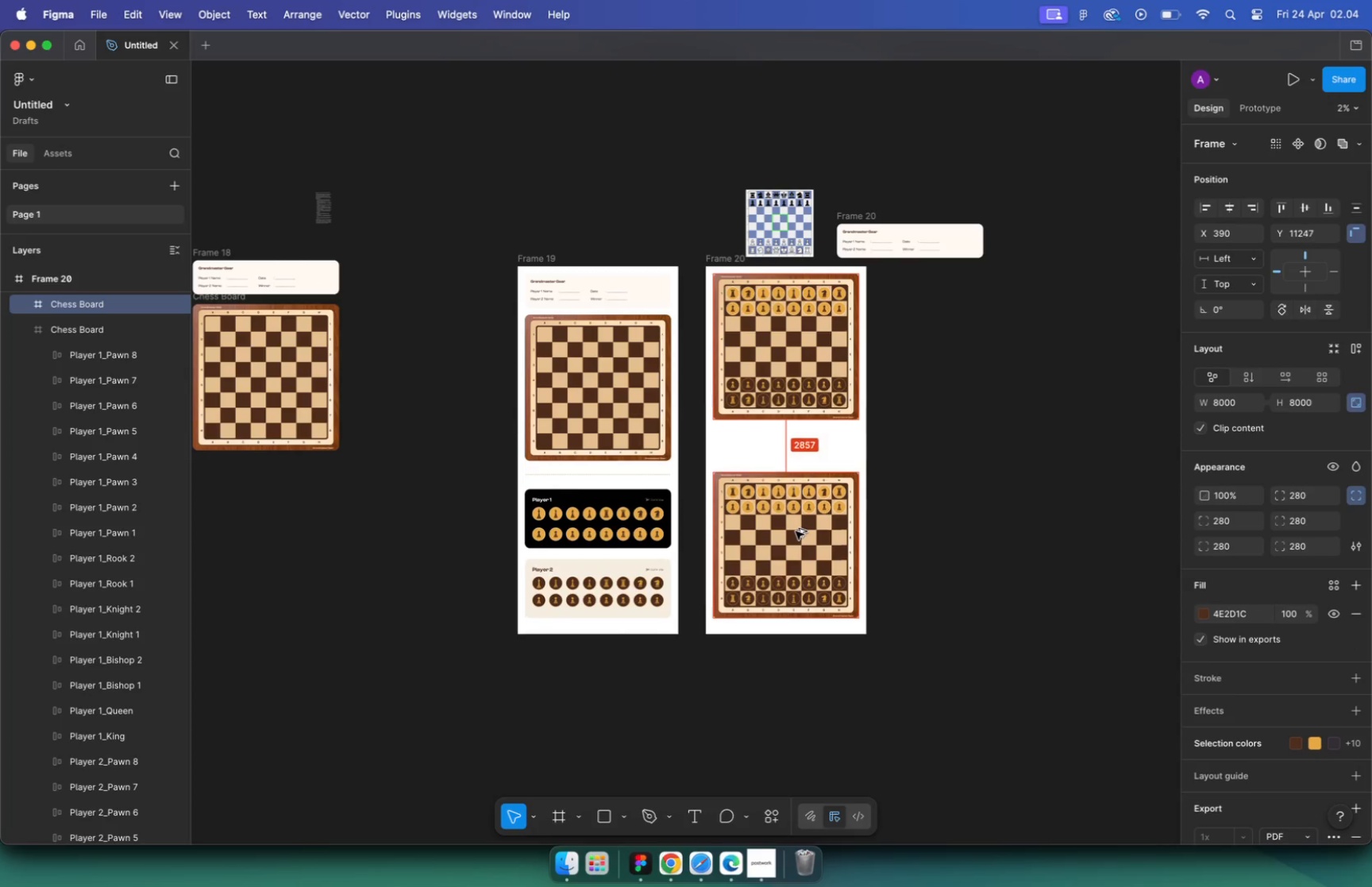 
hold_key(key=CommandLeft, duration=1.99)
scroll: coordinate [626, 403], scroll_direction: up, amount: 24.0
 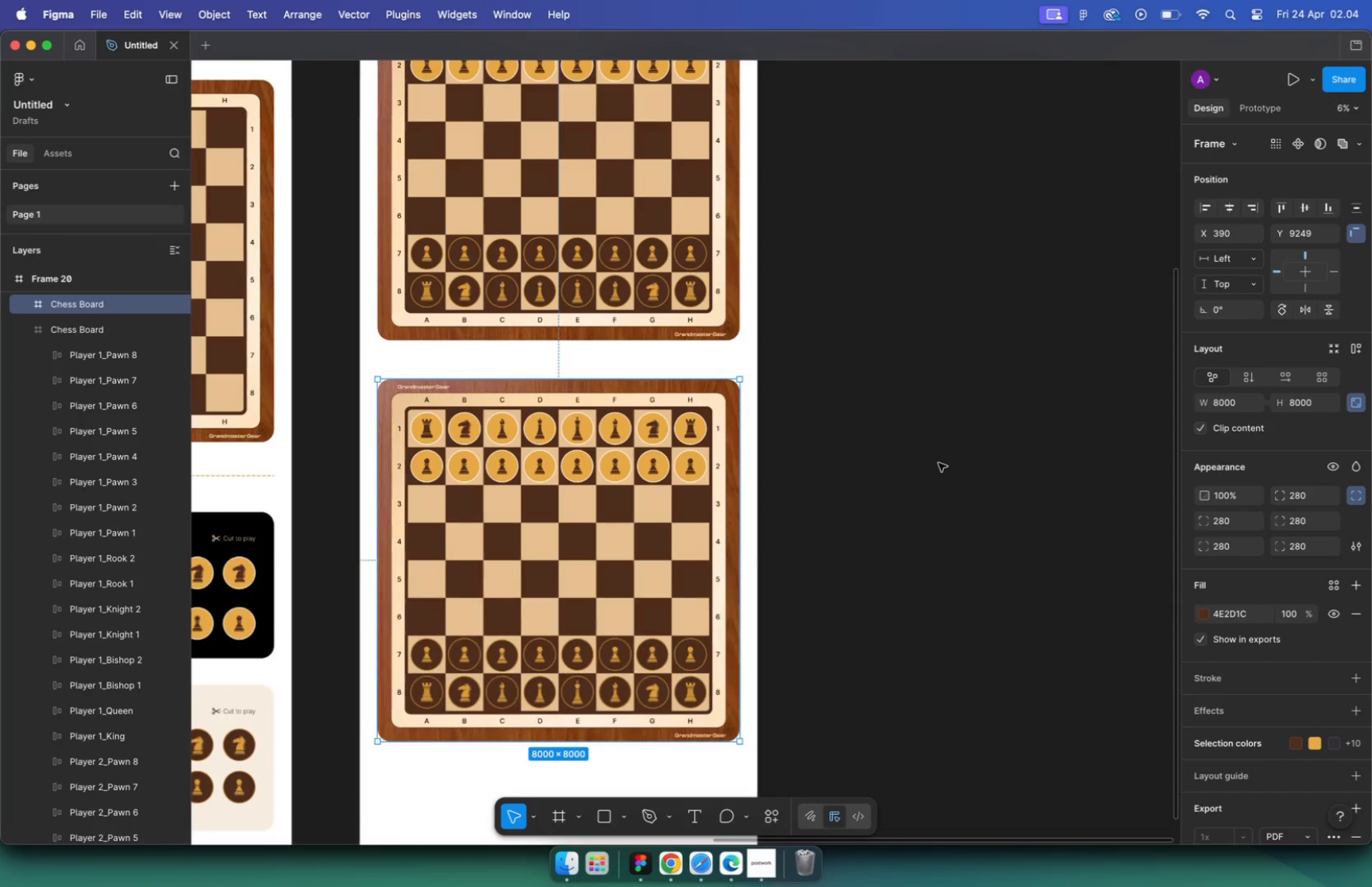 
left_click([706, 299])
 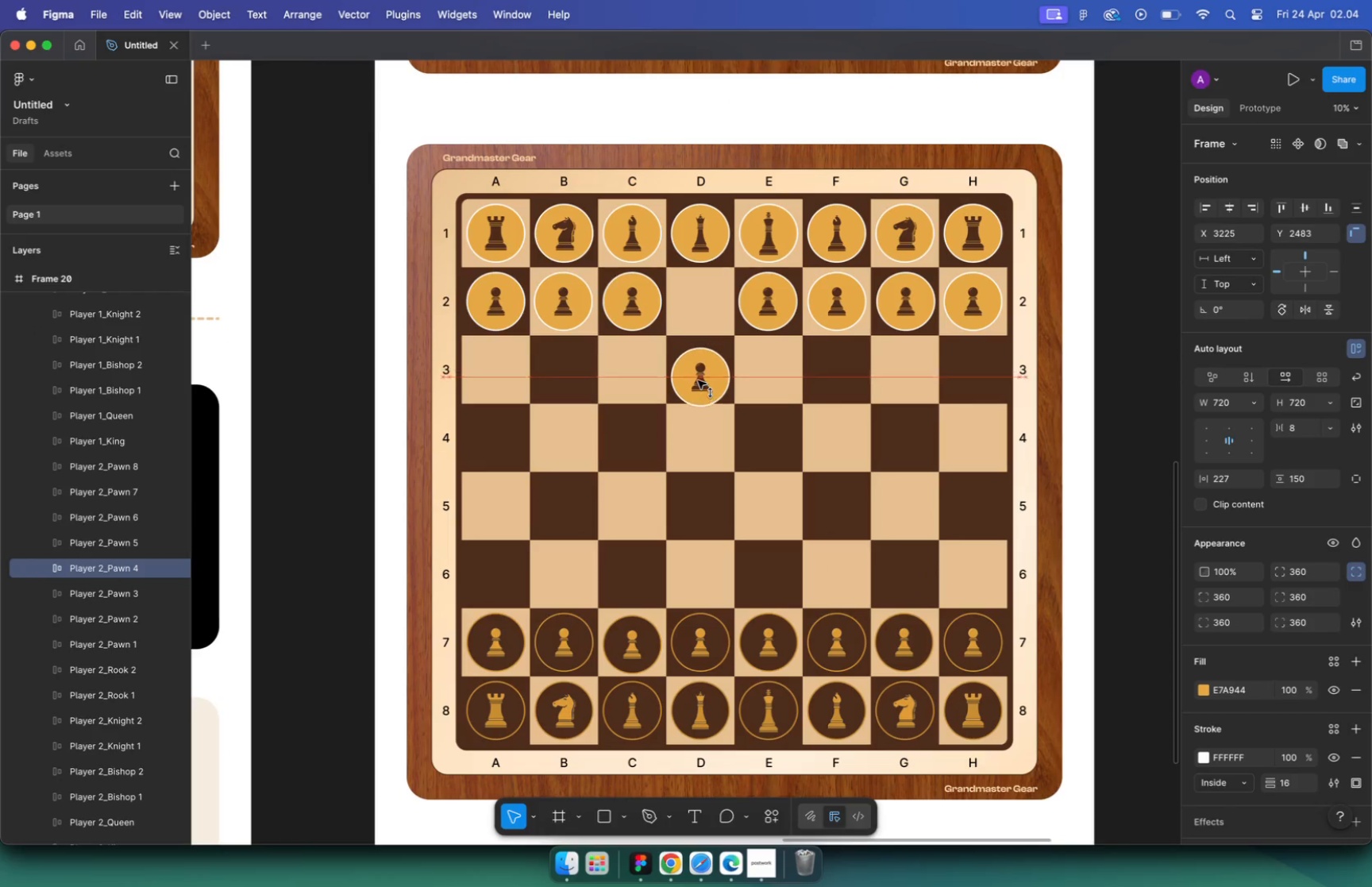 
left_click_drag(start_coordinate=[703, 307], to_coordinate=[697, 374])
 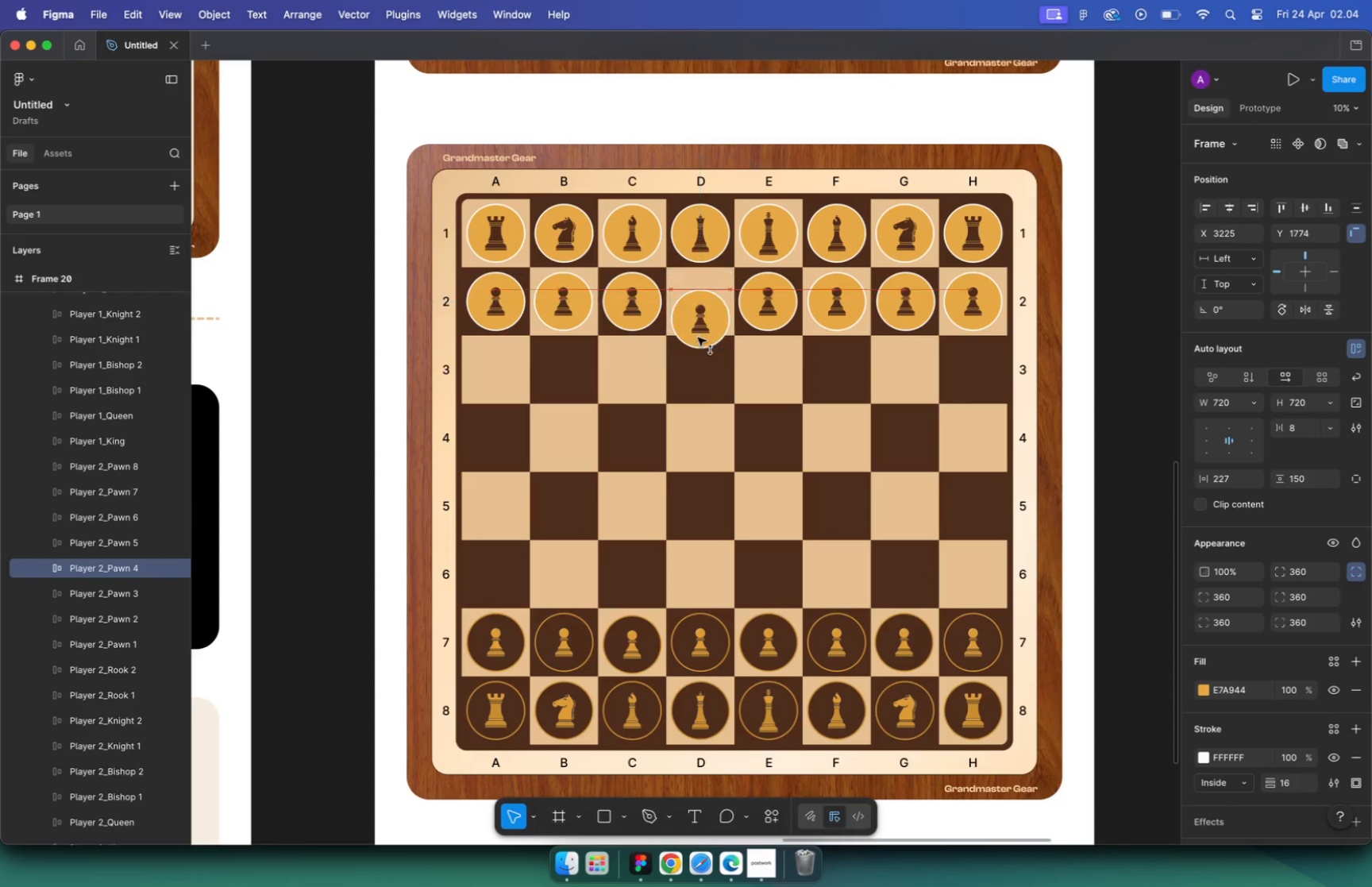 
hold_key(key=ShiftLeft, duration=1.76)
 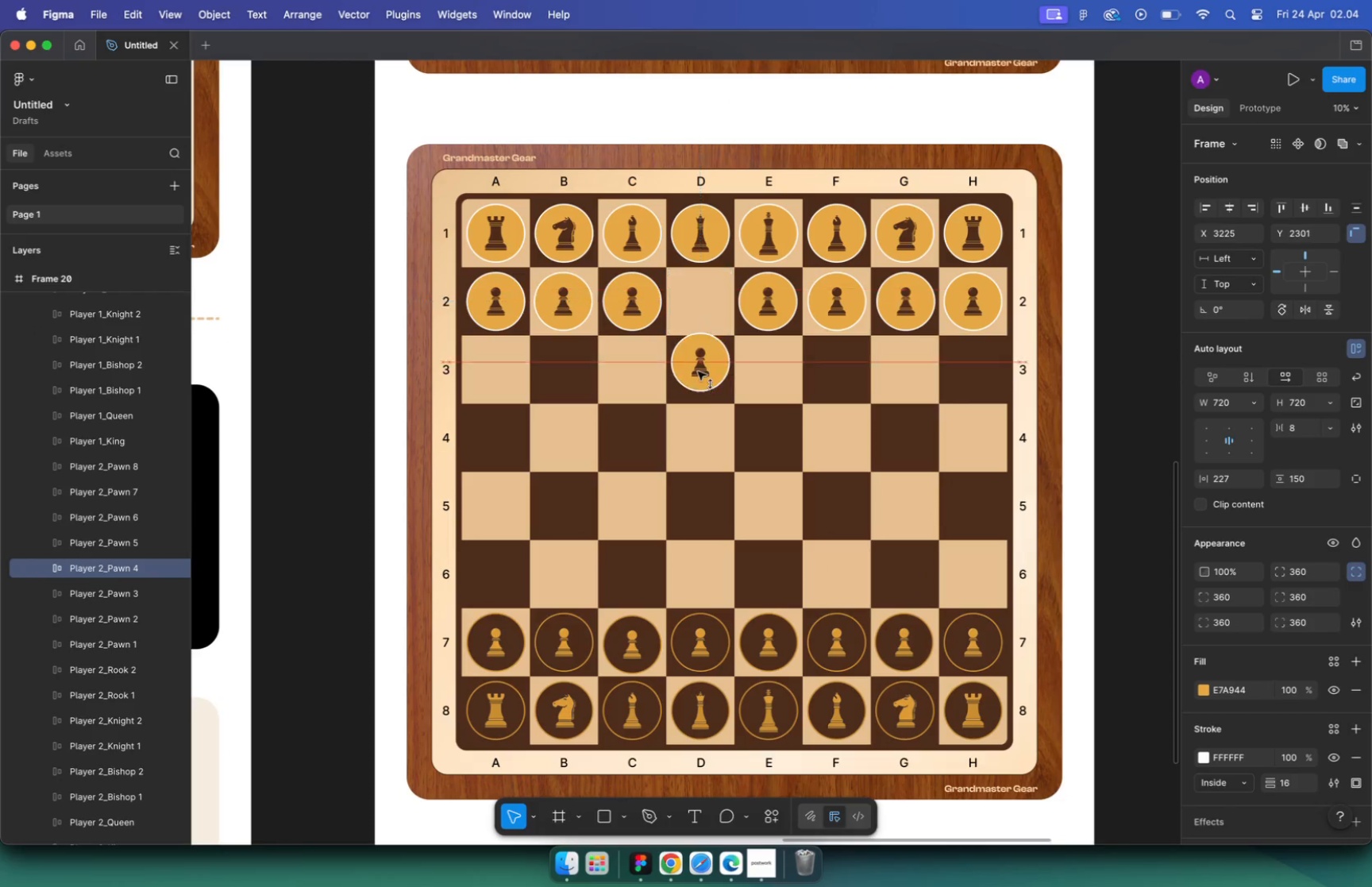 
left_click_drag(start_coordinate=[710, 651], to_coordinate=[720, 586])
 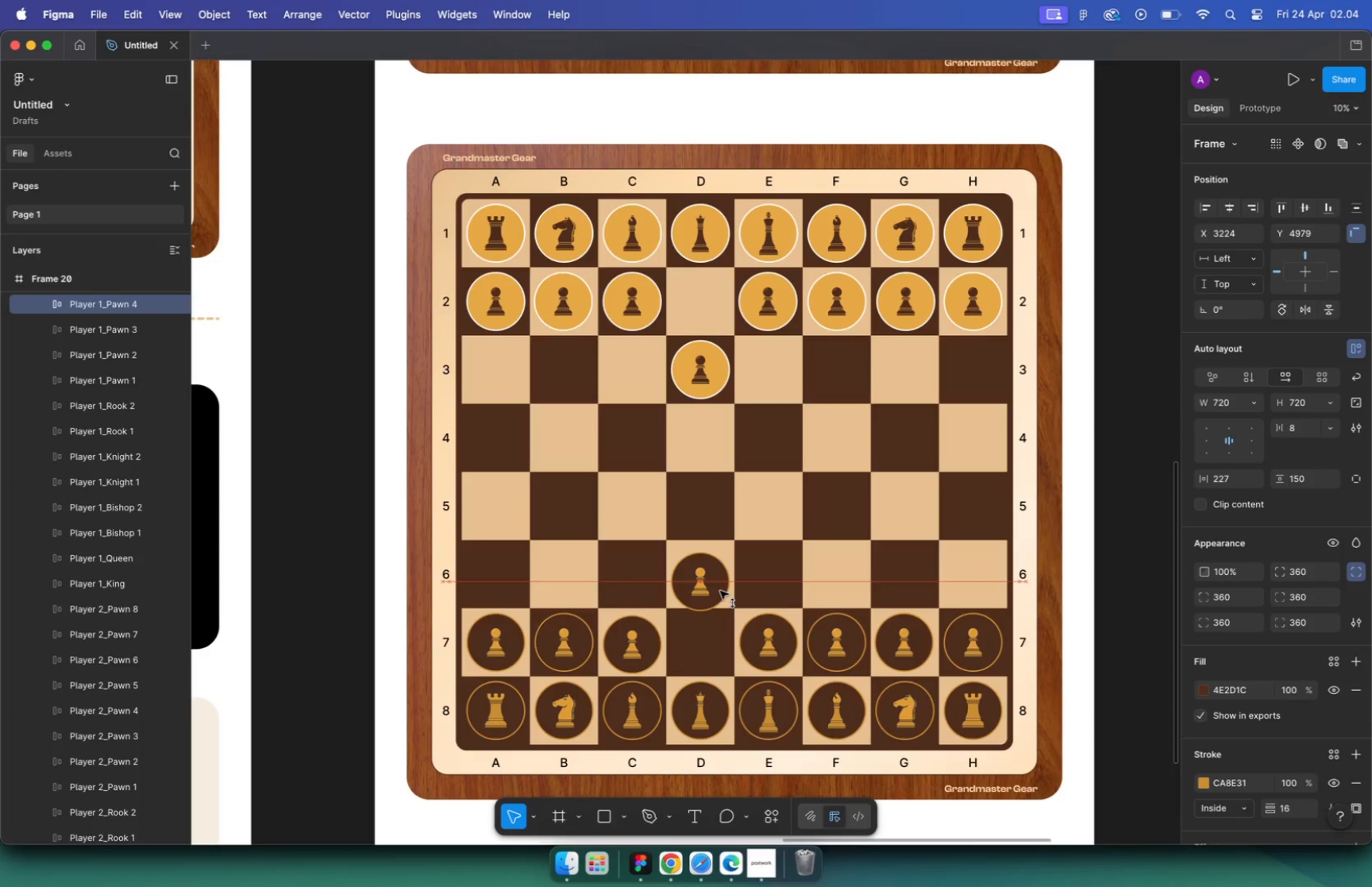 
hold_key(key=ShiftLeft, duration=1.99)
 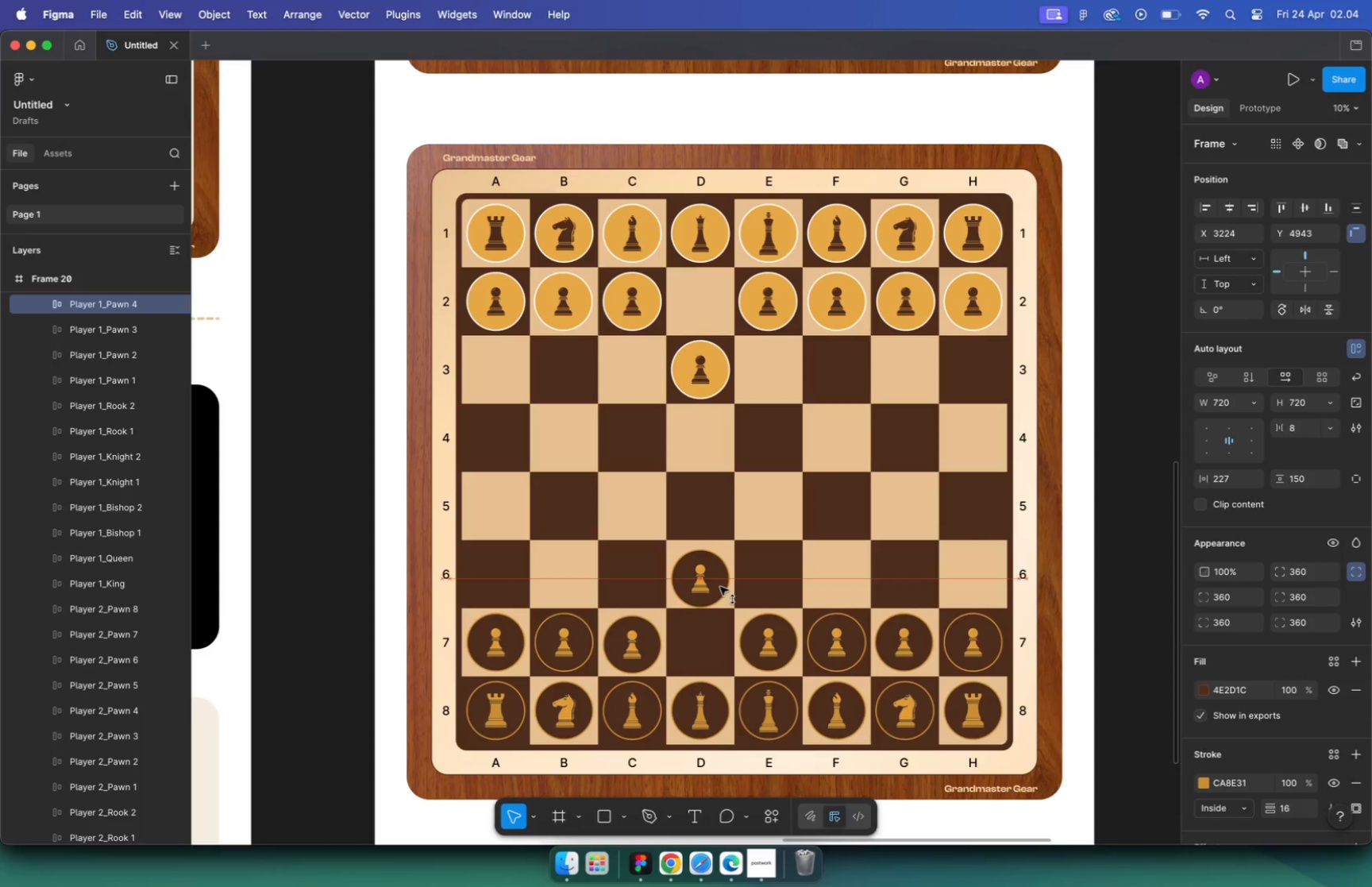 
left_click_drag(start_coordinate=[911, 640], to_coordinate=[914, 573])
 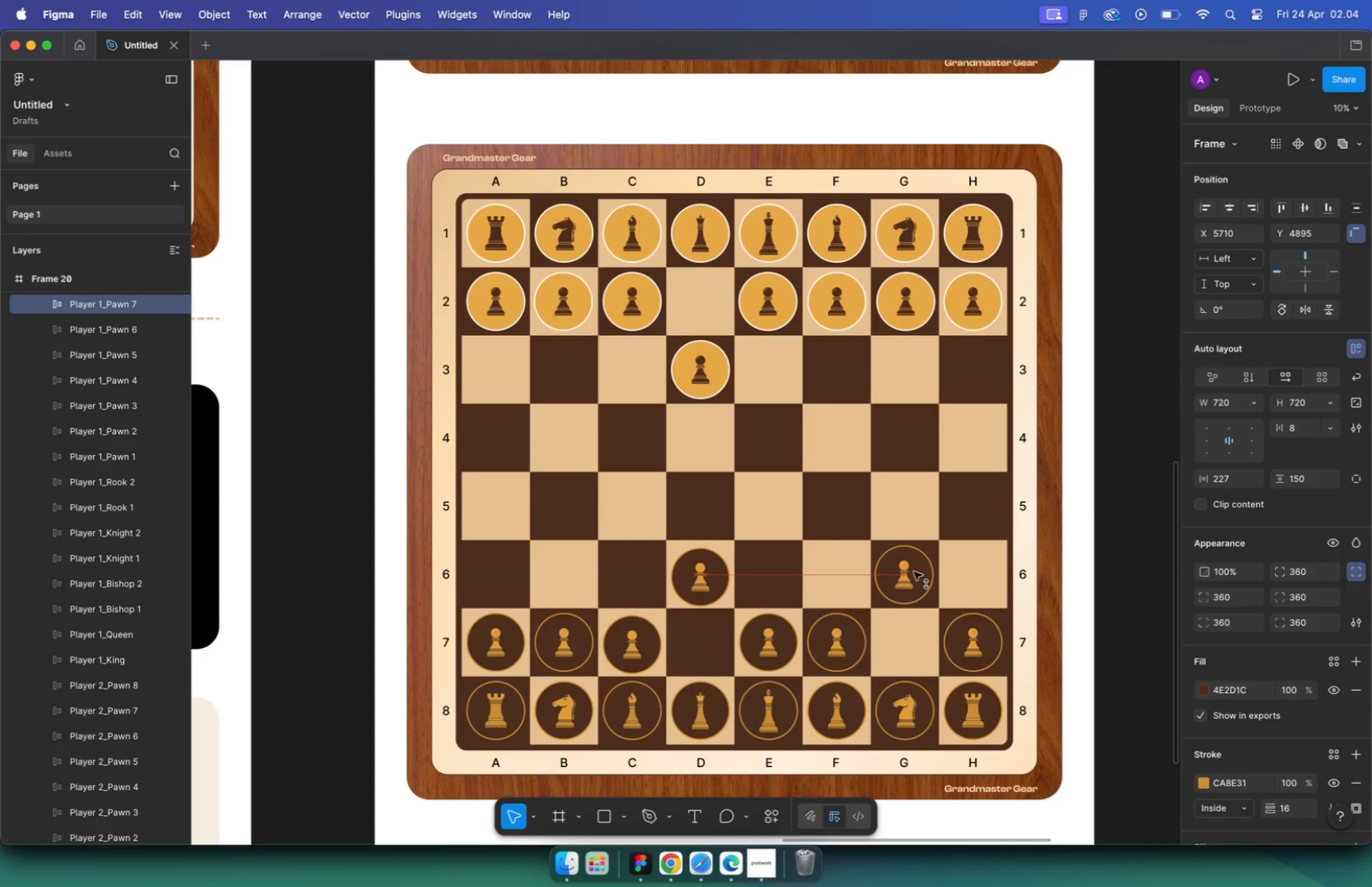 
hold_key(key=ShiftLeft, duration=2.92)
 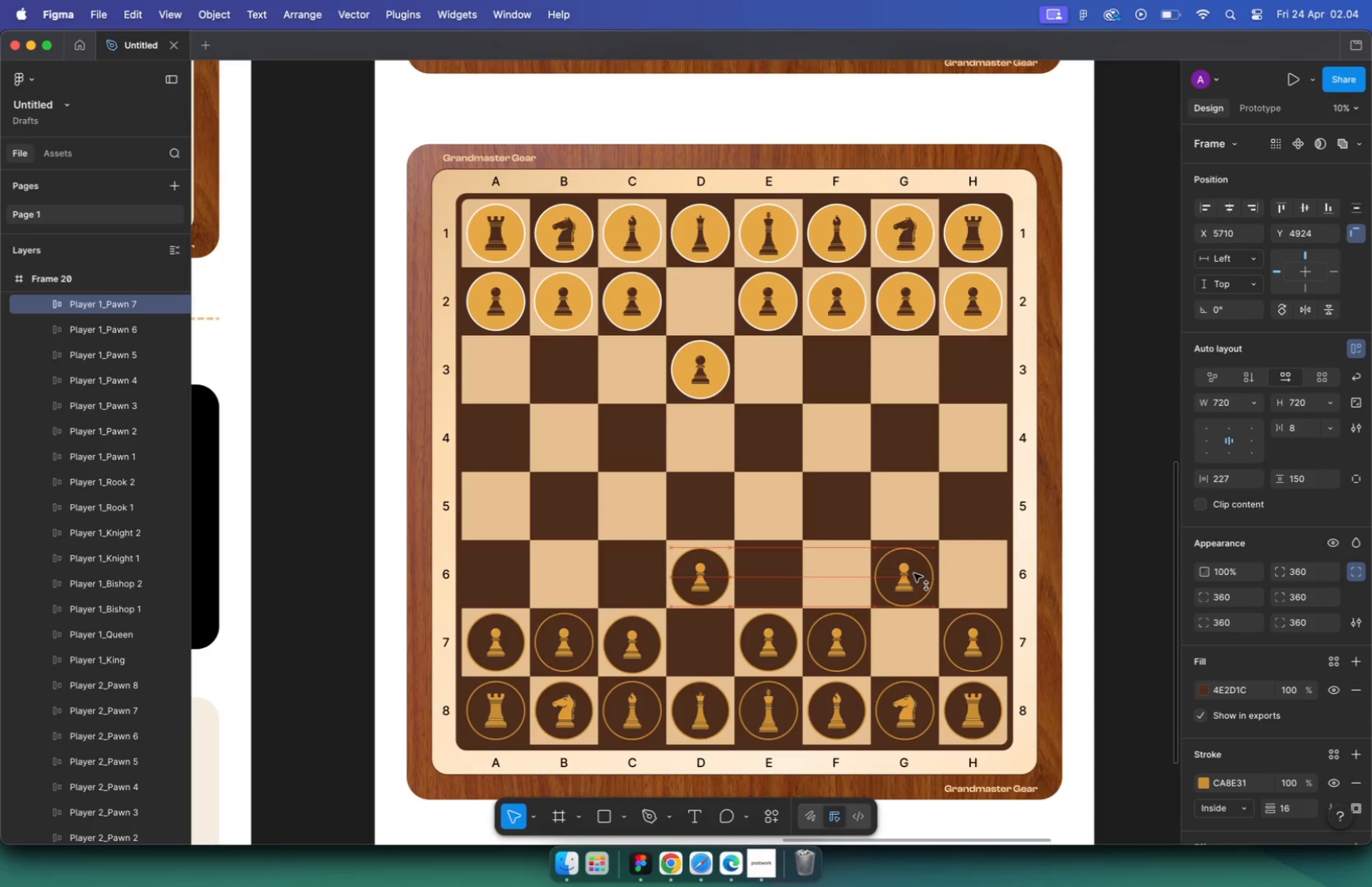 
left_click_drag(start_coordinate=[631, 707], to_coordinate=[632, 501])
 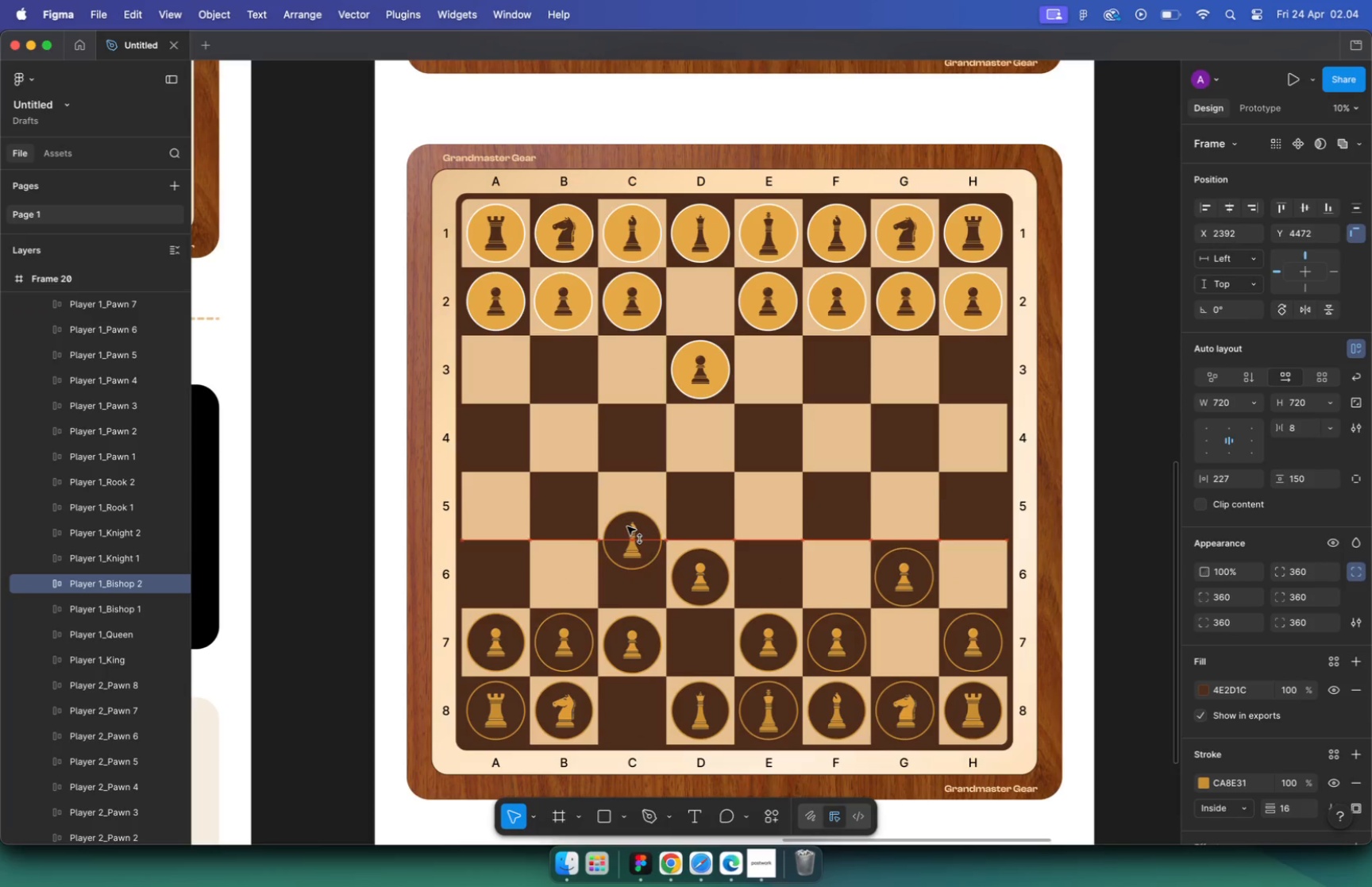 
hold_key(key=ShiftLeft, duration=1.95)
 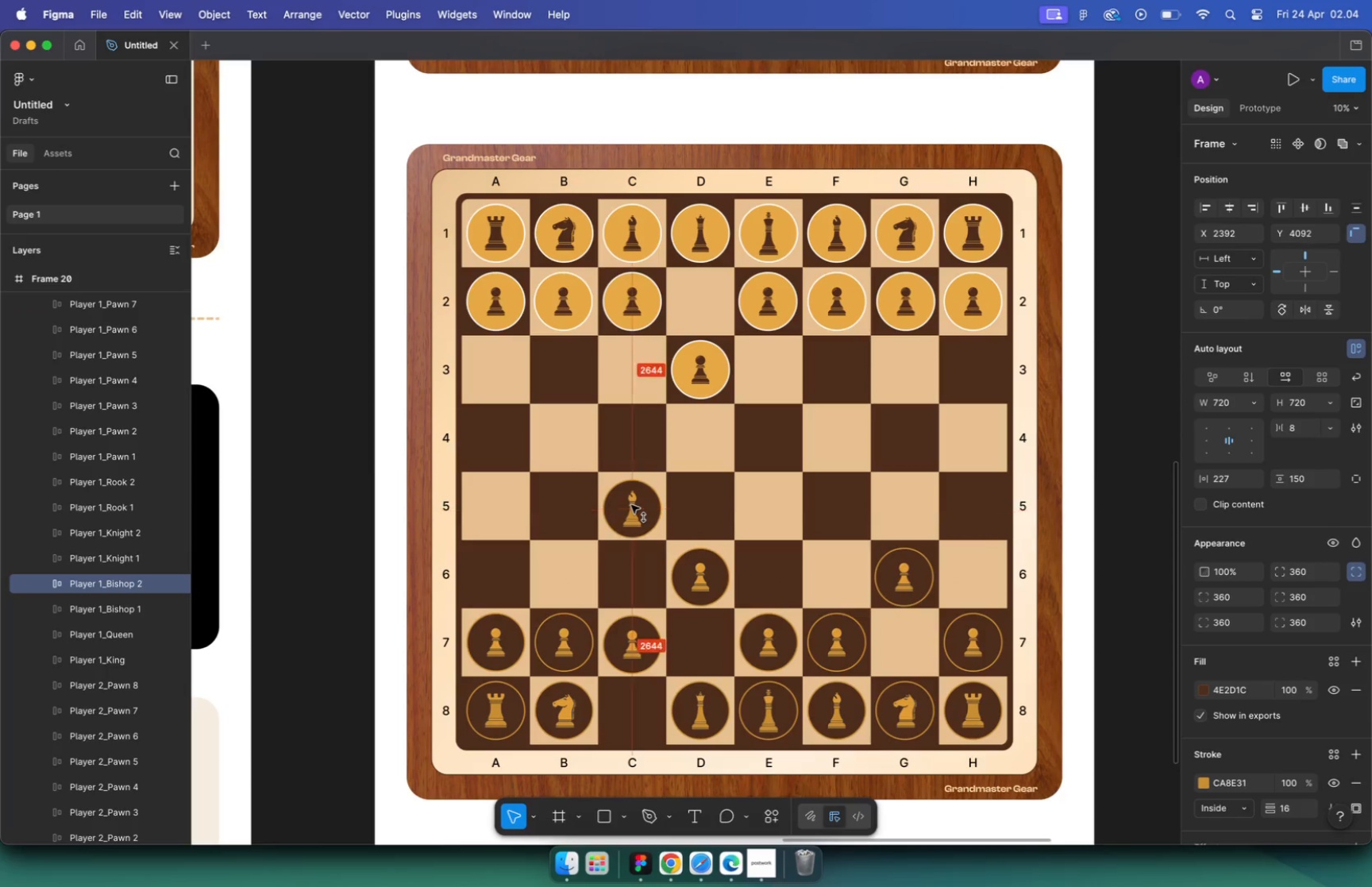 
left_click_drag(start_coordinate=[907, 240], to_coordinate=[835, 376])
 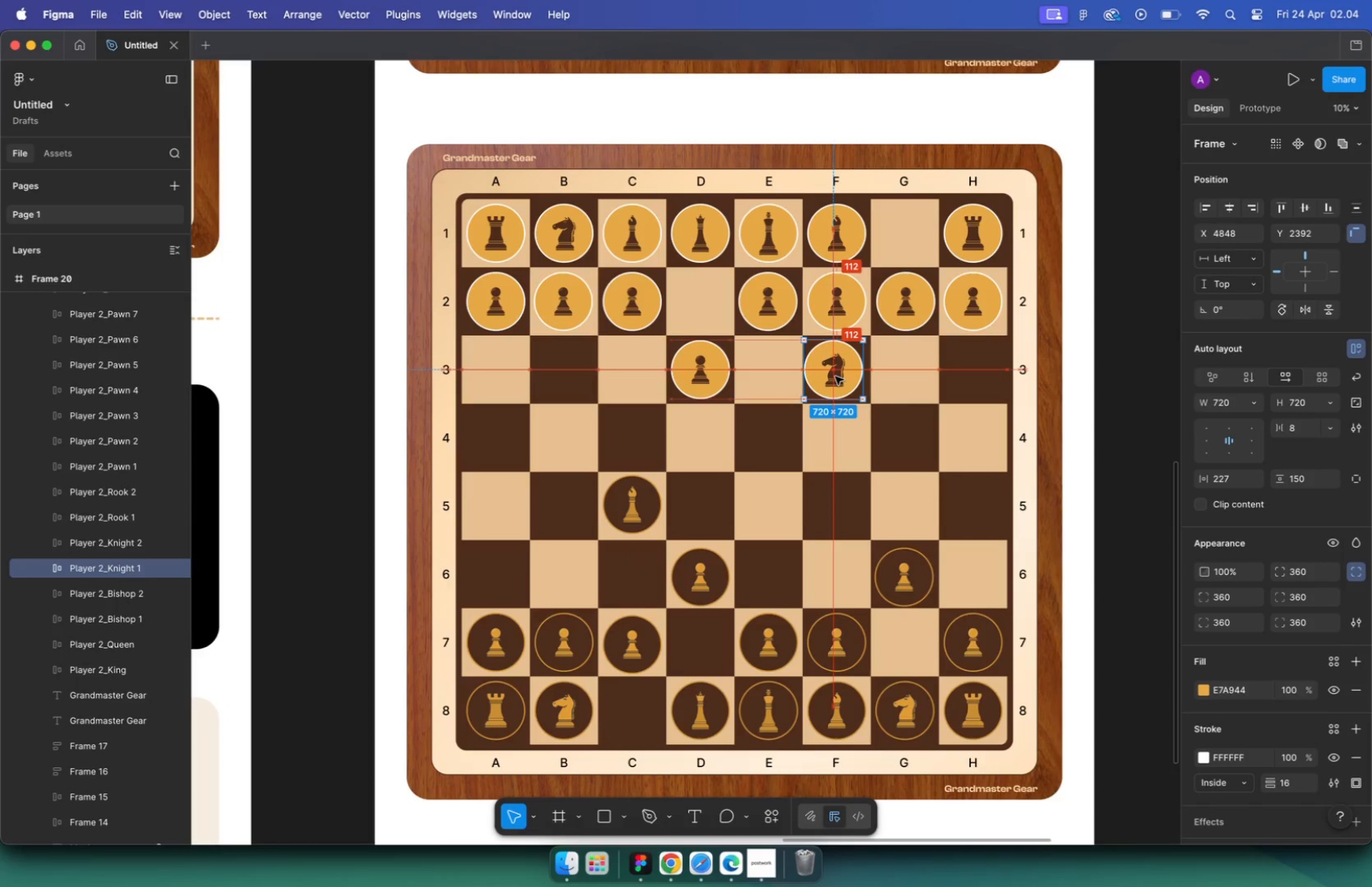 
hold_key(key=ShiftLeft, duration=1.3)
 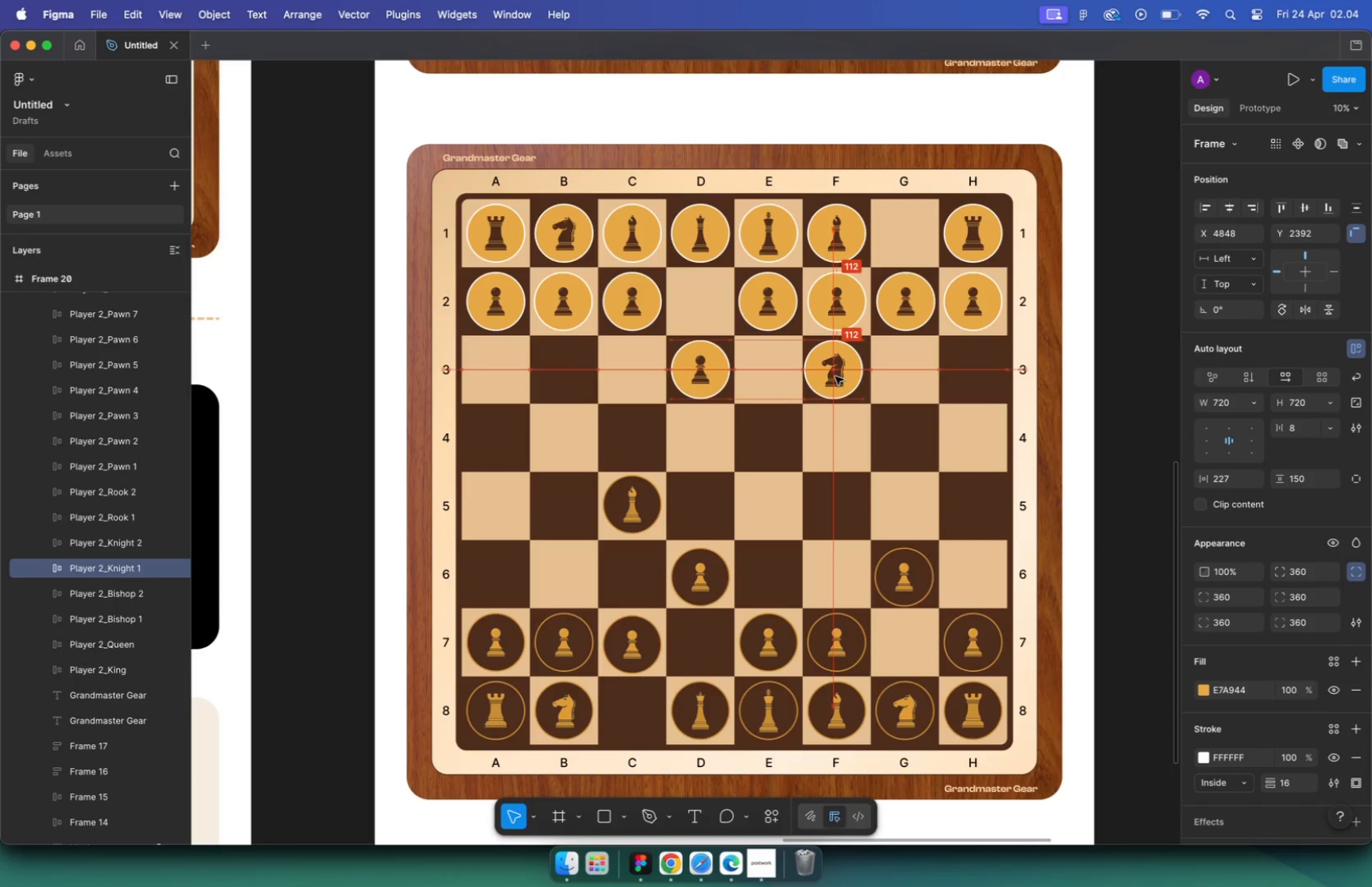 
left_click_drag(start_coordinate=[500, 306], to_coordinate=[499, 373])
 